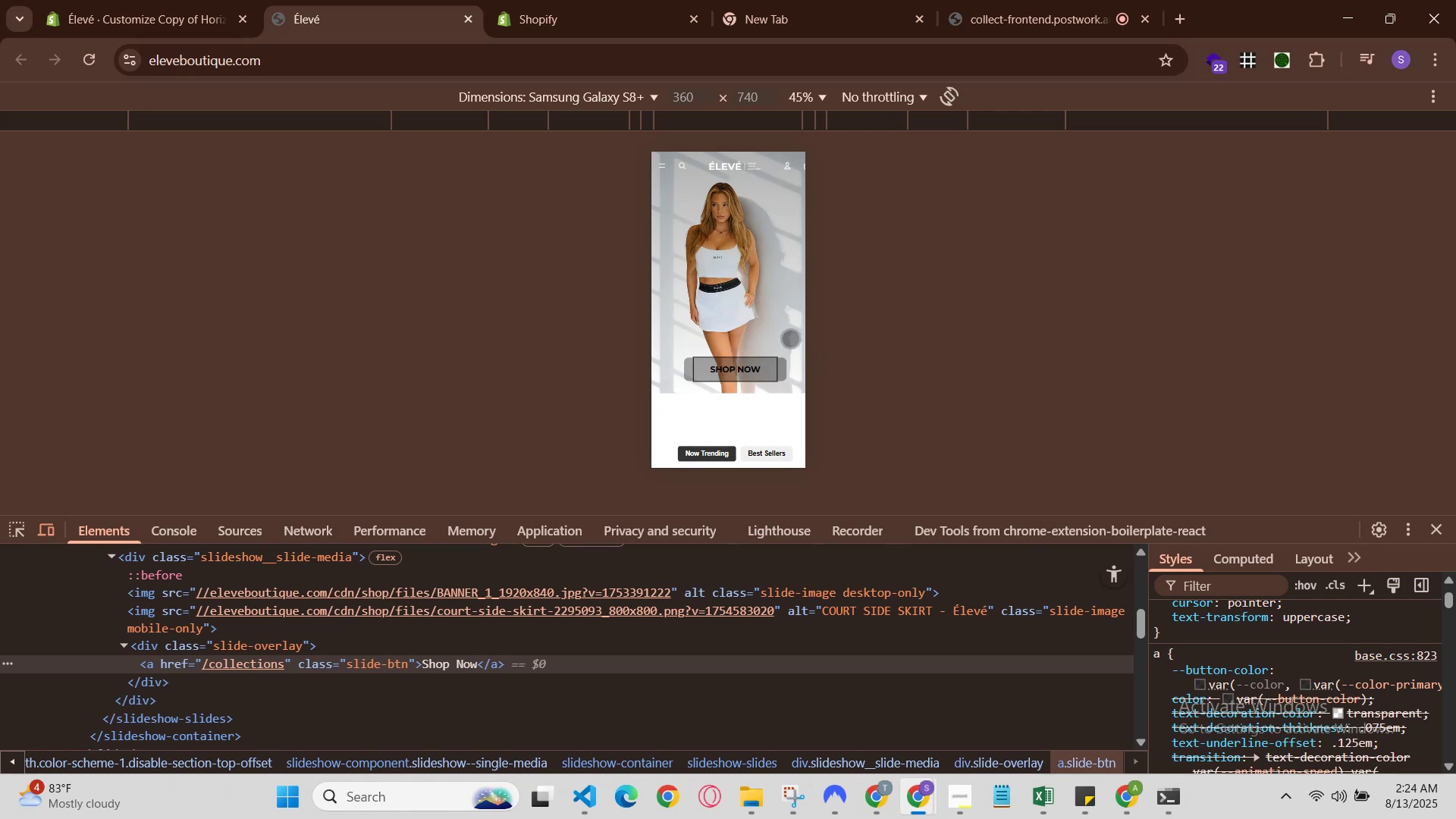 
right_click([790, 338])
 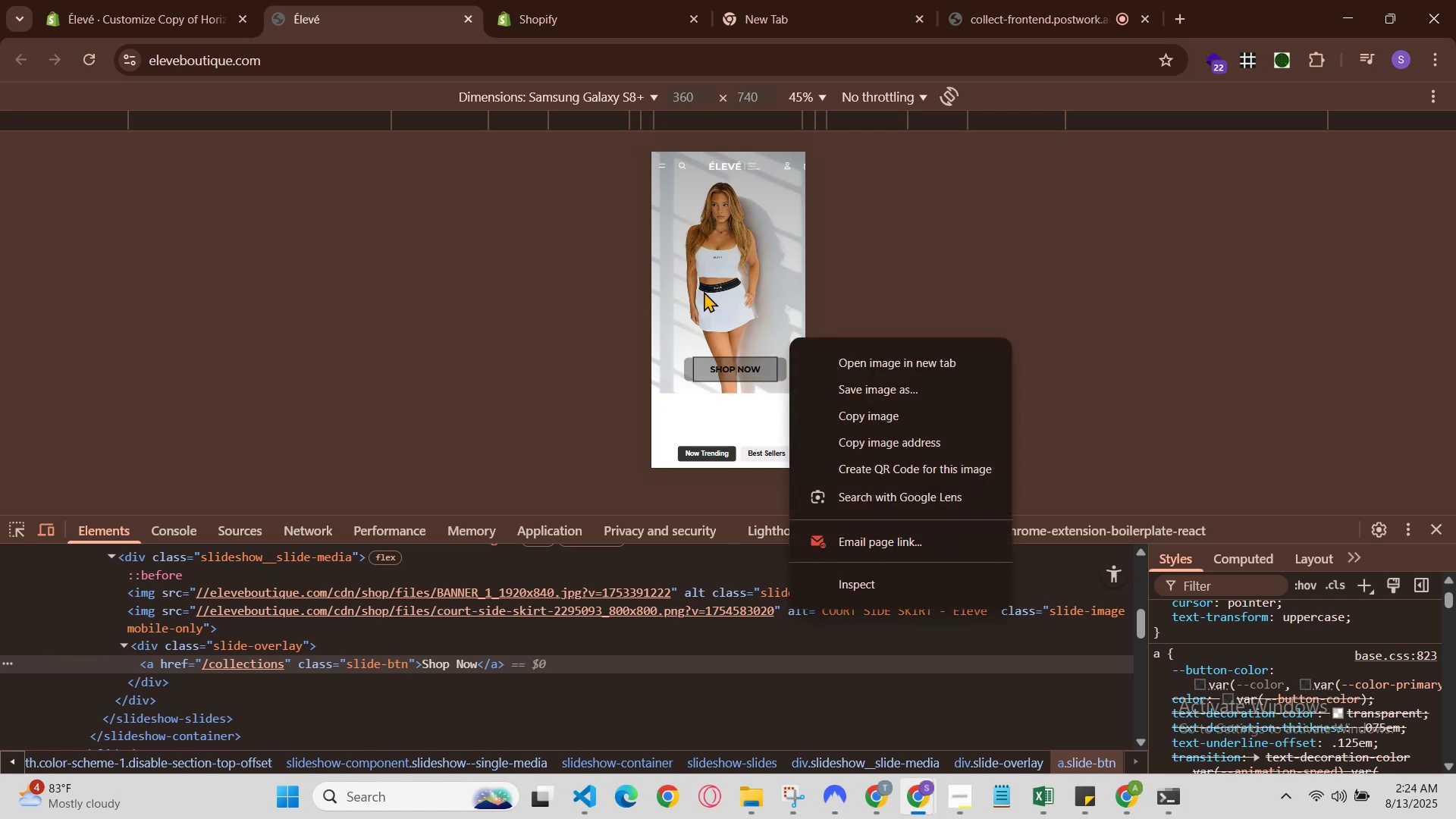 
key(Control+R)
 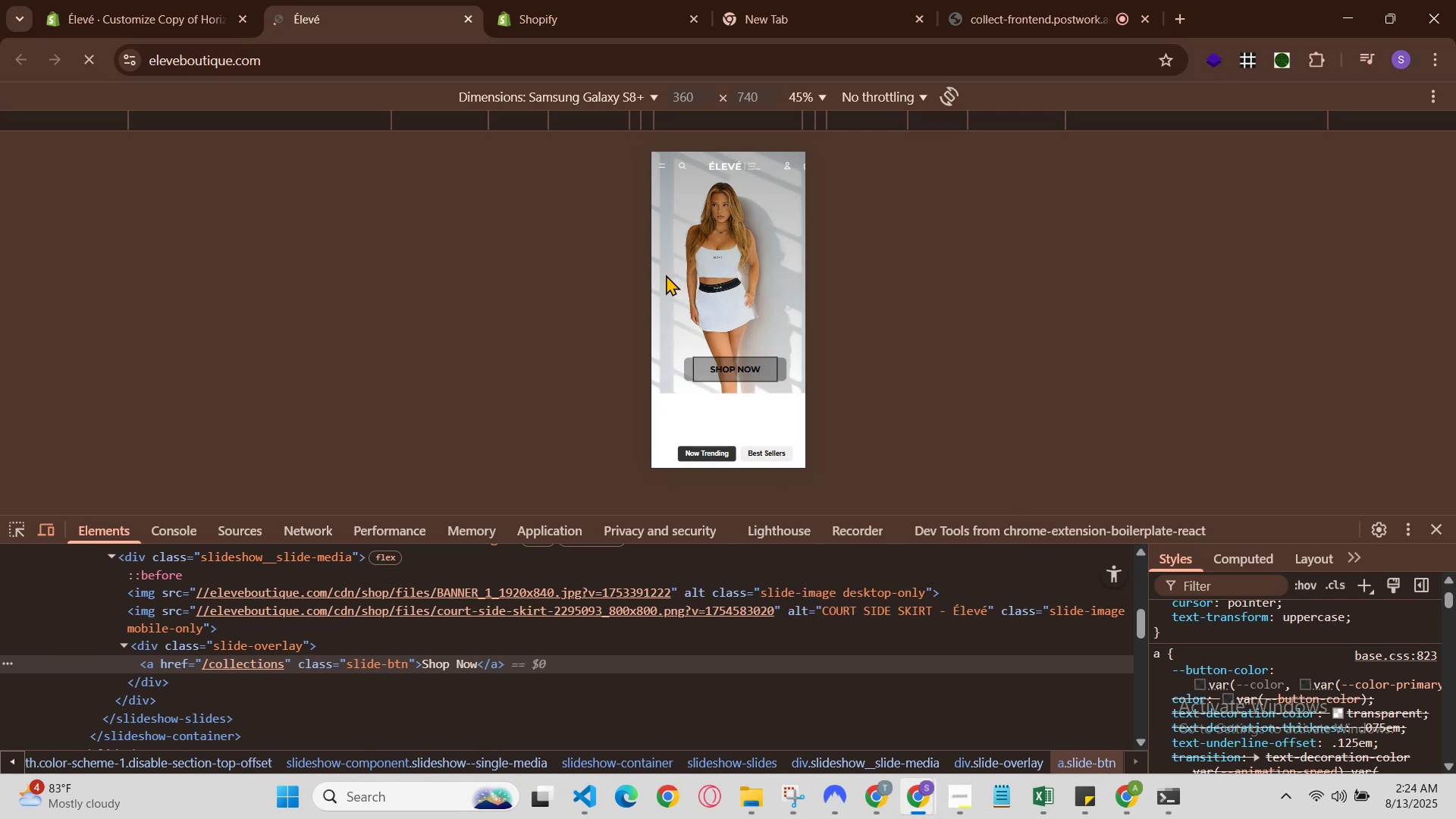 
scroll: coordinate [683, 295], scroll_direction: up, amount: 2.0
 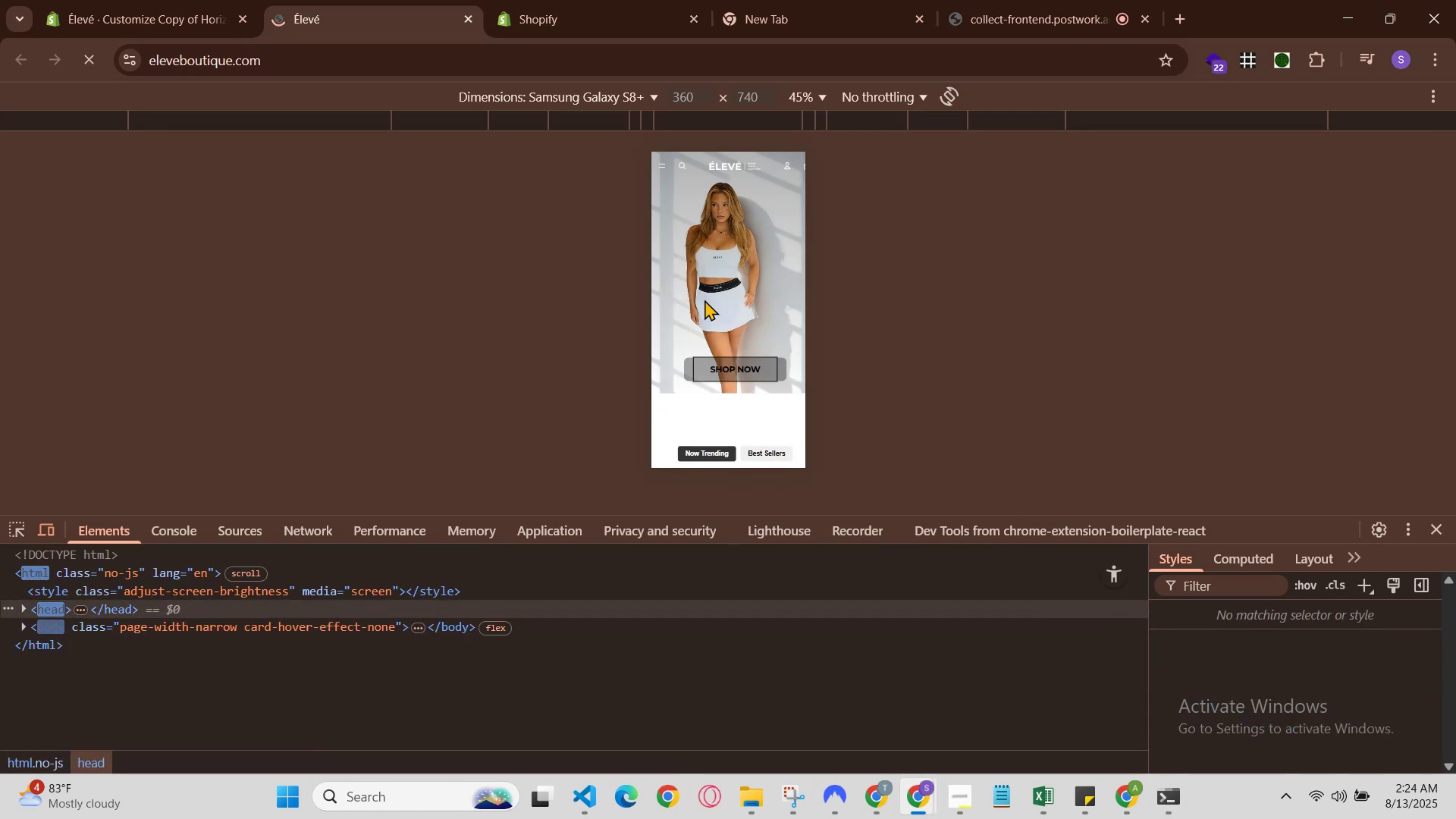 
scroll: coordinate [781, 321], scroll_direction: down, amount: 1.0
 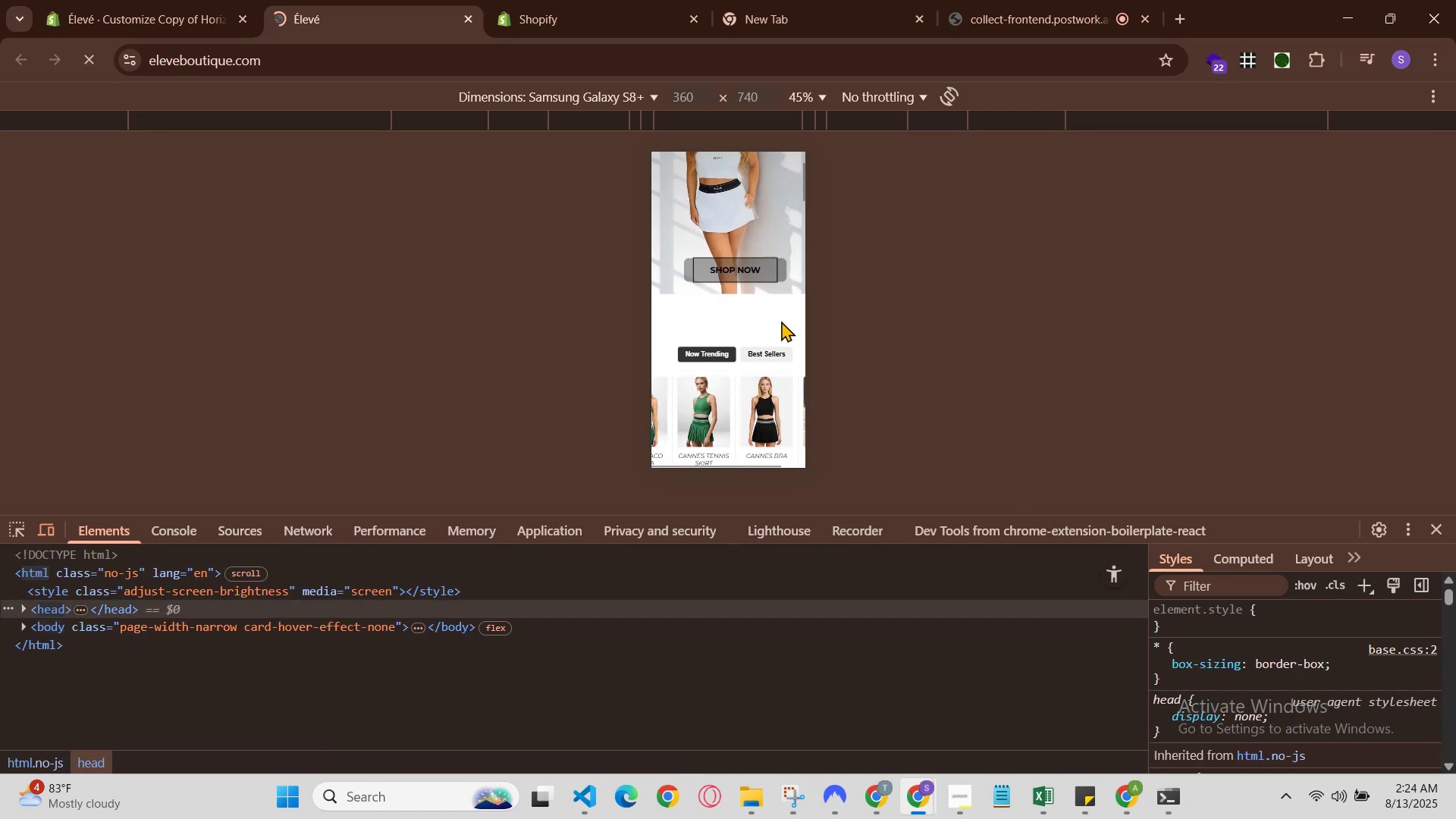 
scroll: coordinate [781, 321], scroll_direction: up, amount: 1.0
 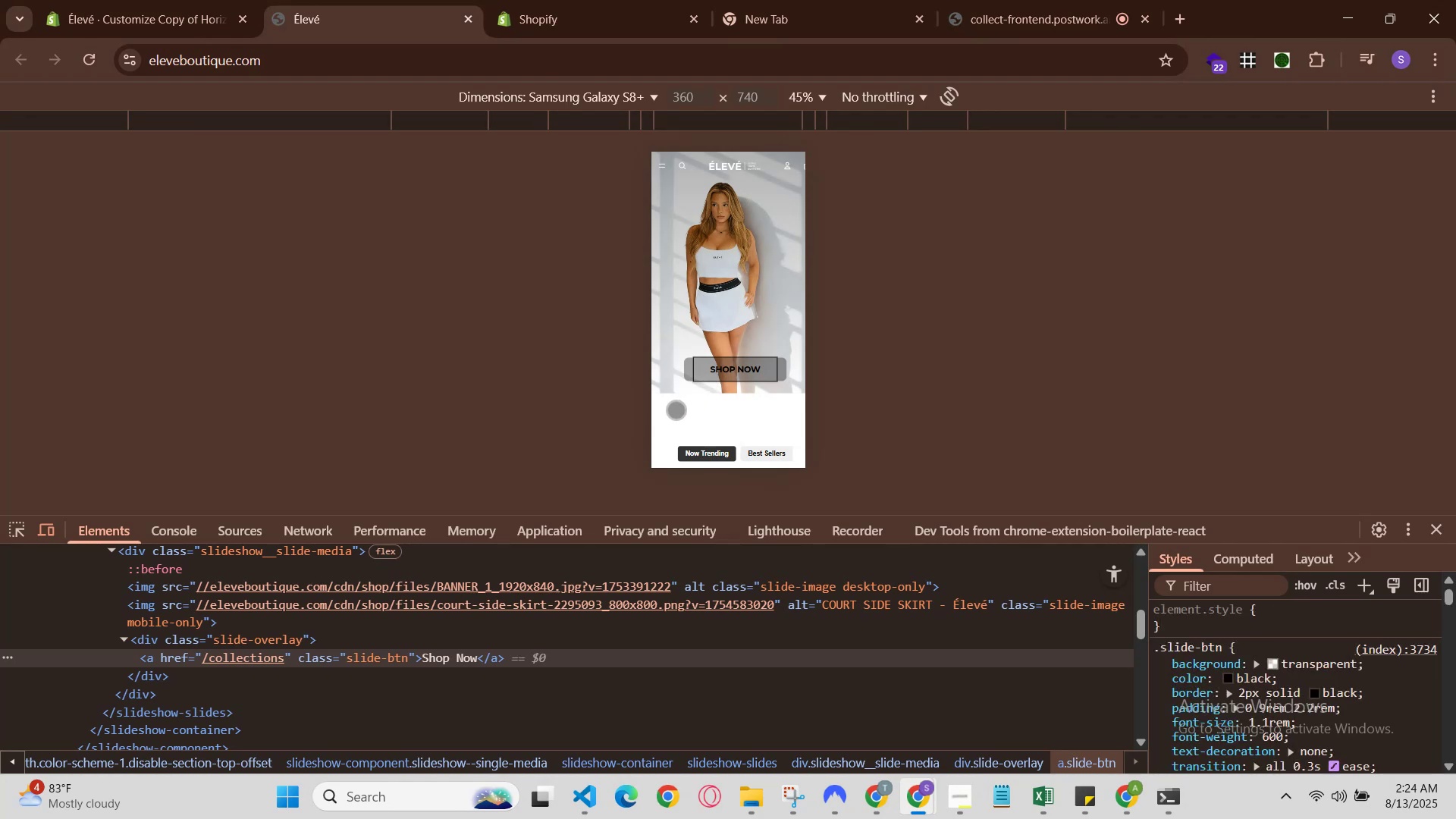 
left_click([542, 0])
 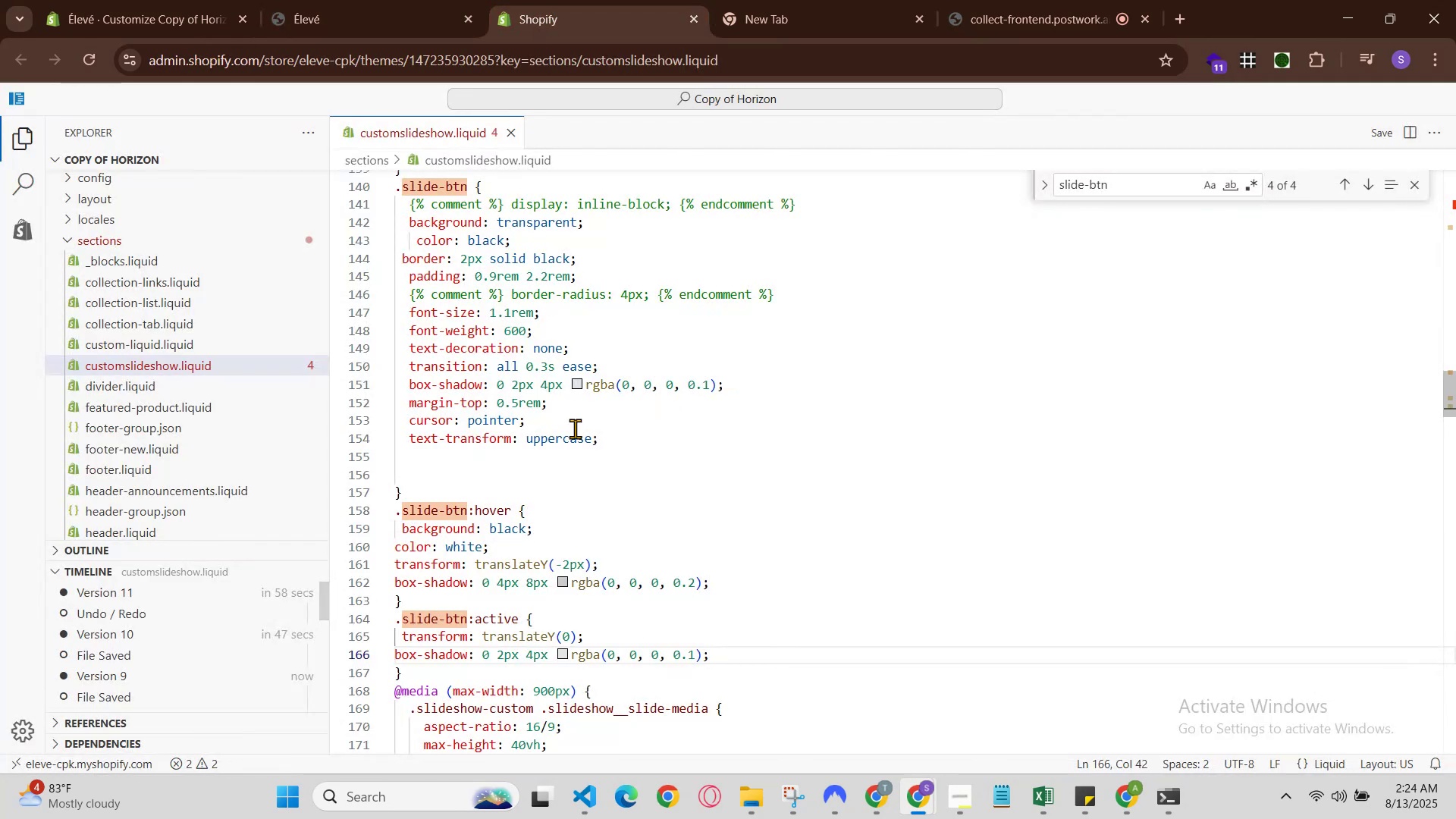 
scroll: coordinate [588, 485], scroll_direction: up, amount: 2.0
 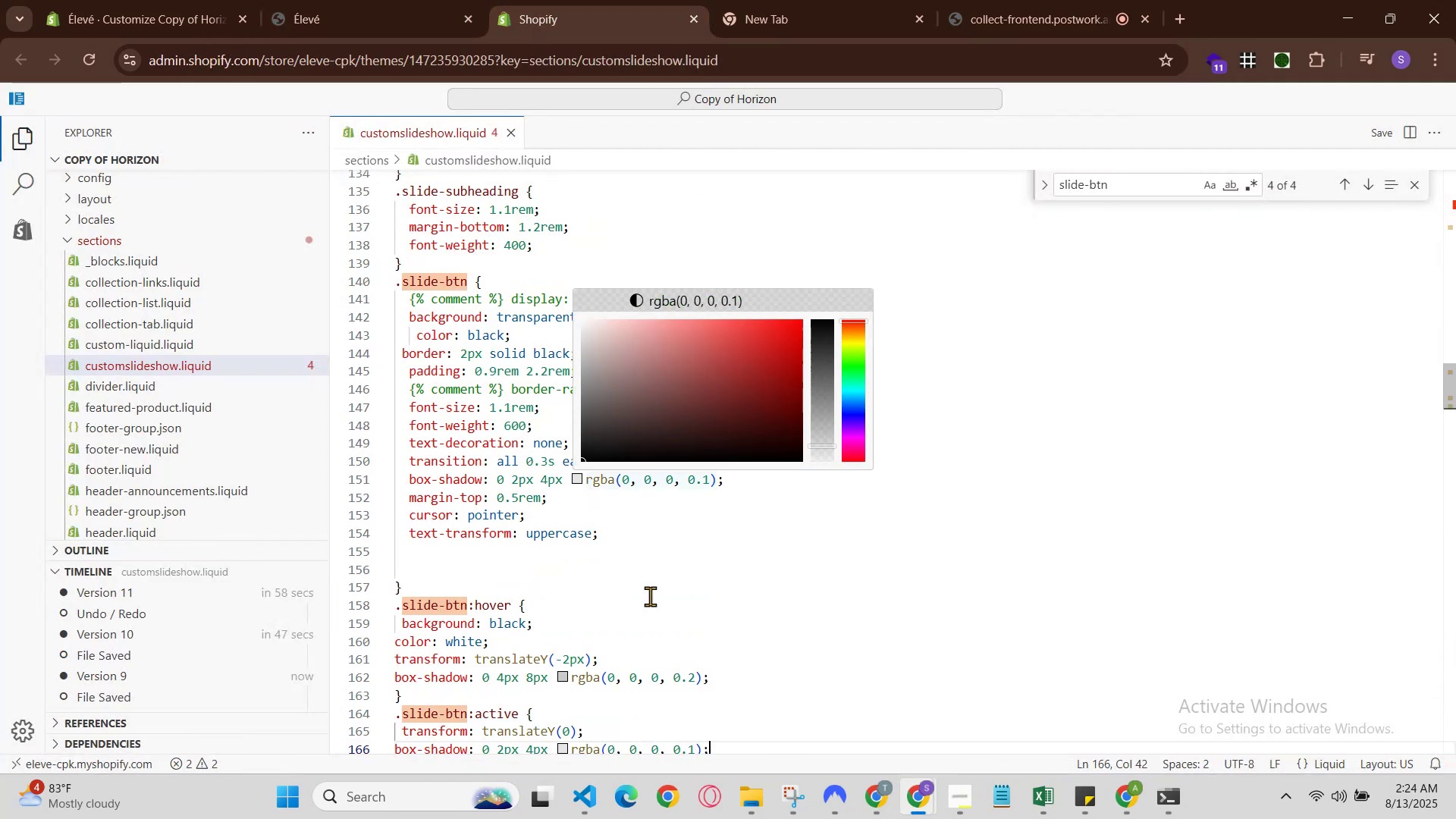 
left_click([791, 614])
 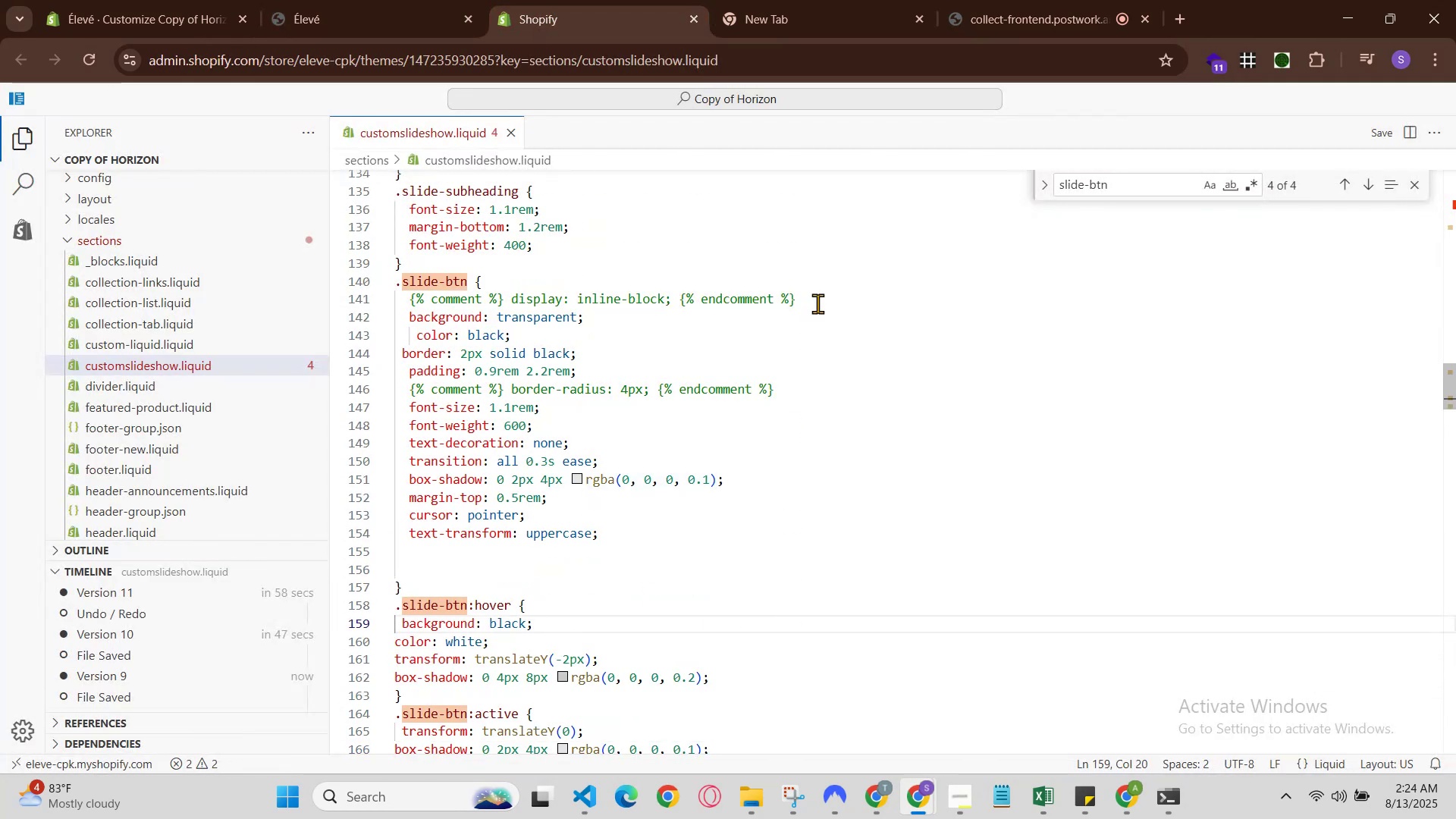 
left_click([817, 303])
 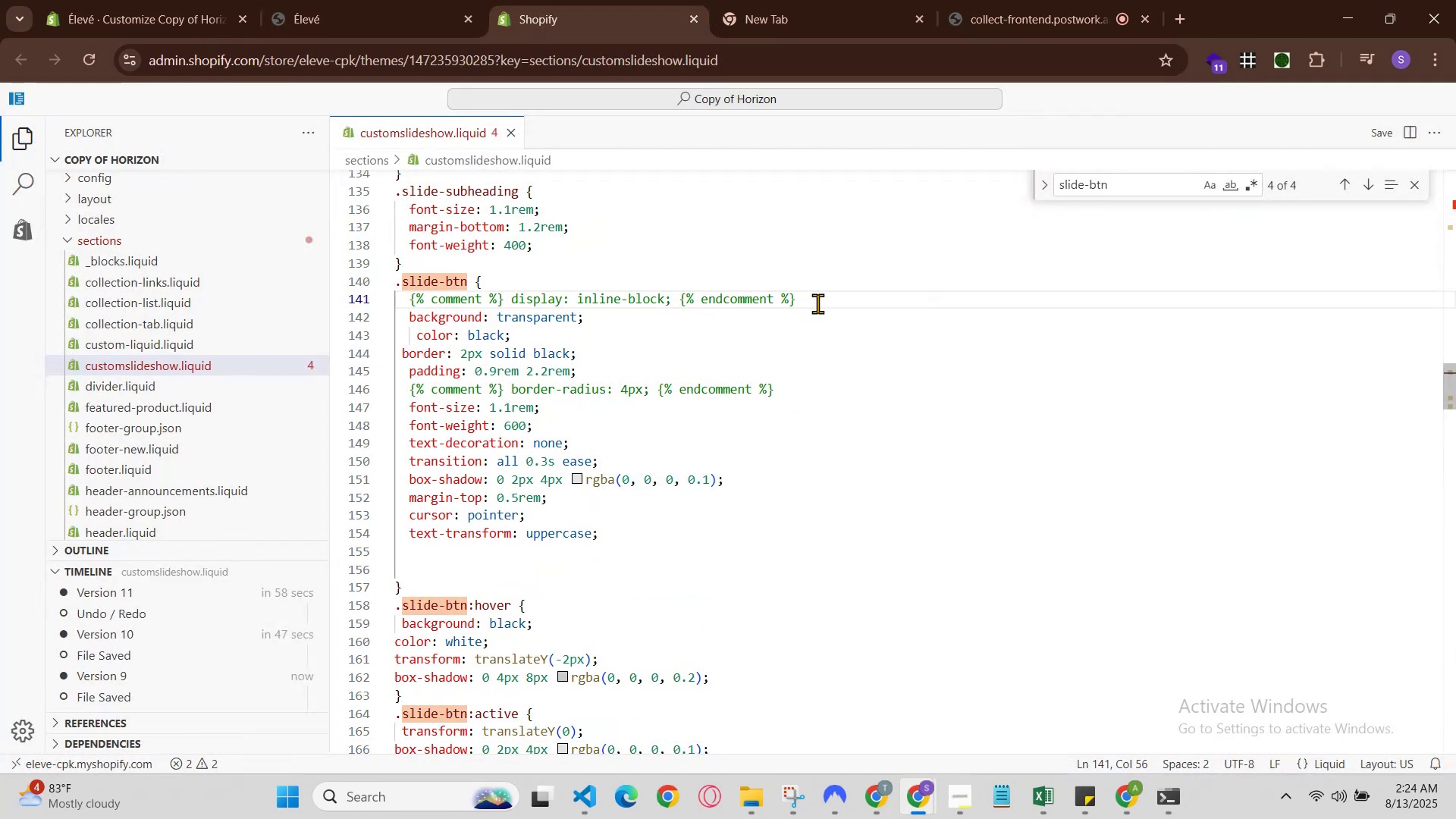 
key(Control+Slash)
 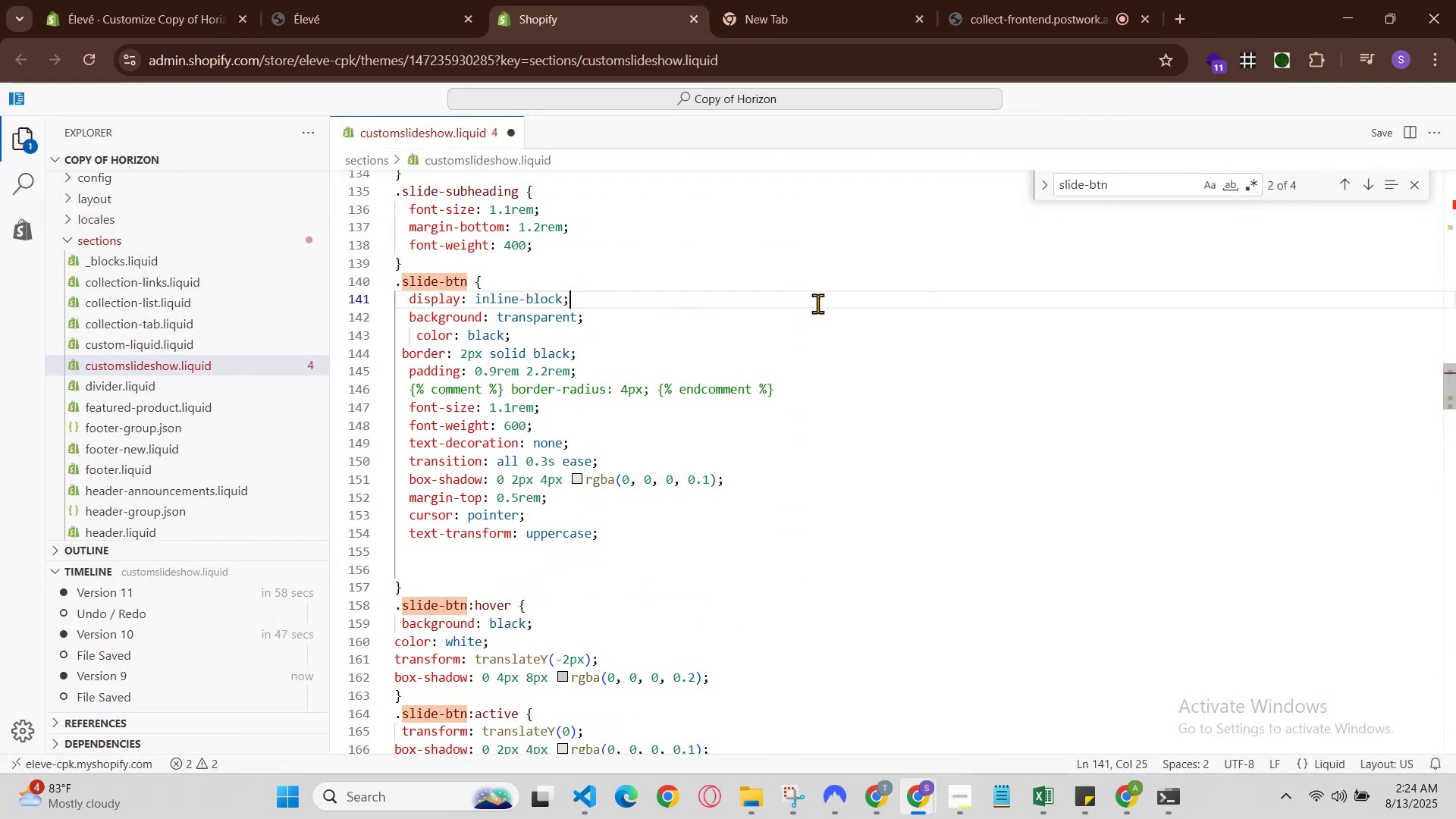 
hold_key(key=ControlLeft, duration=1.16)
 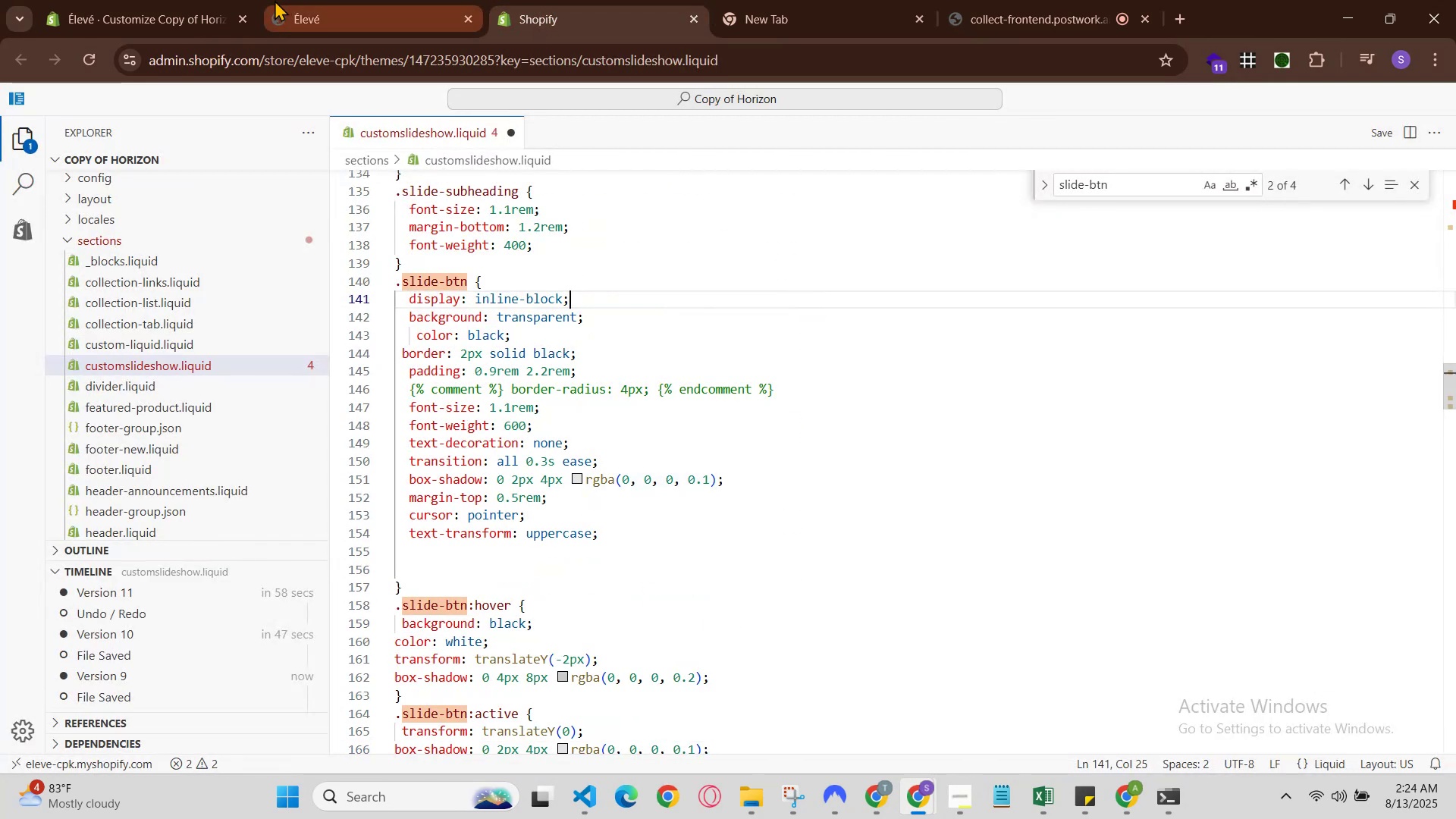 
hold_key(key=S, duration=0.41)
 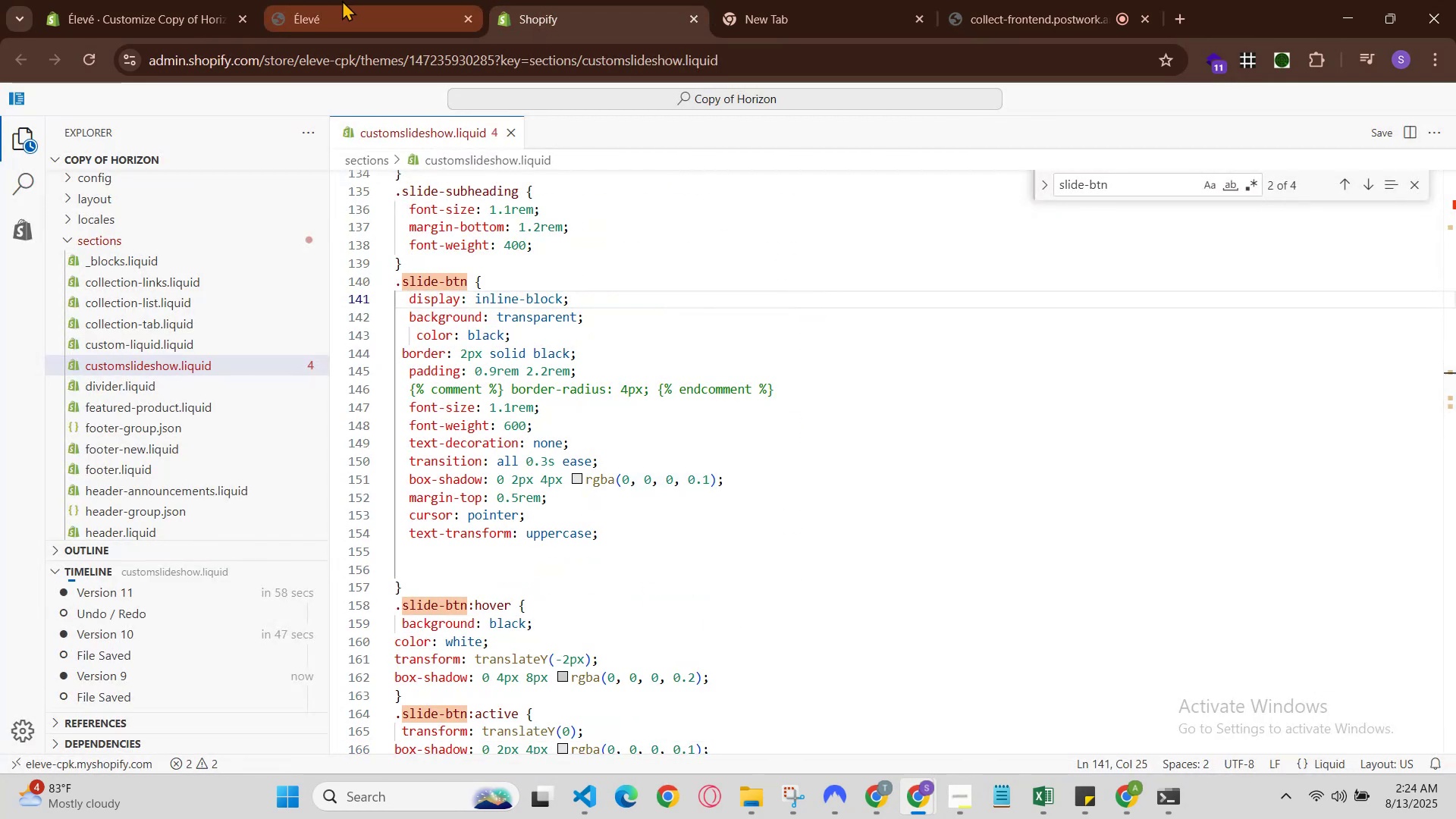 
left_click([342, 0])
 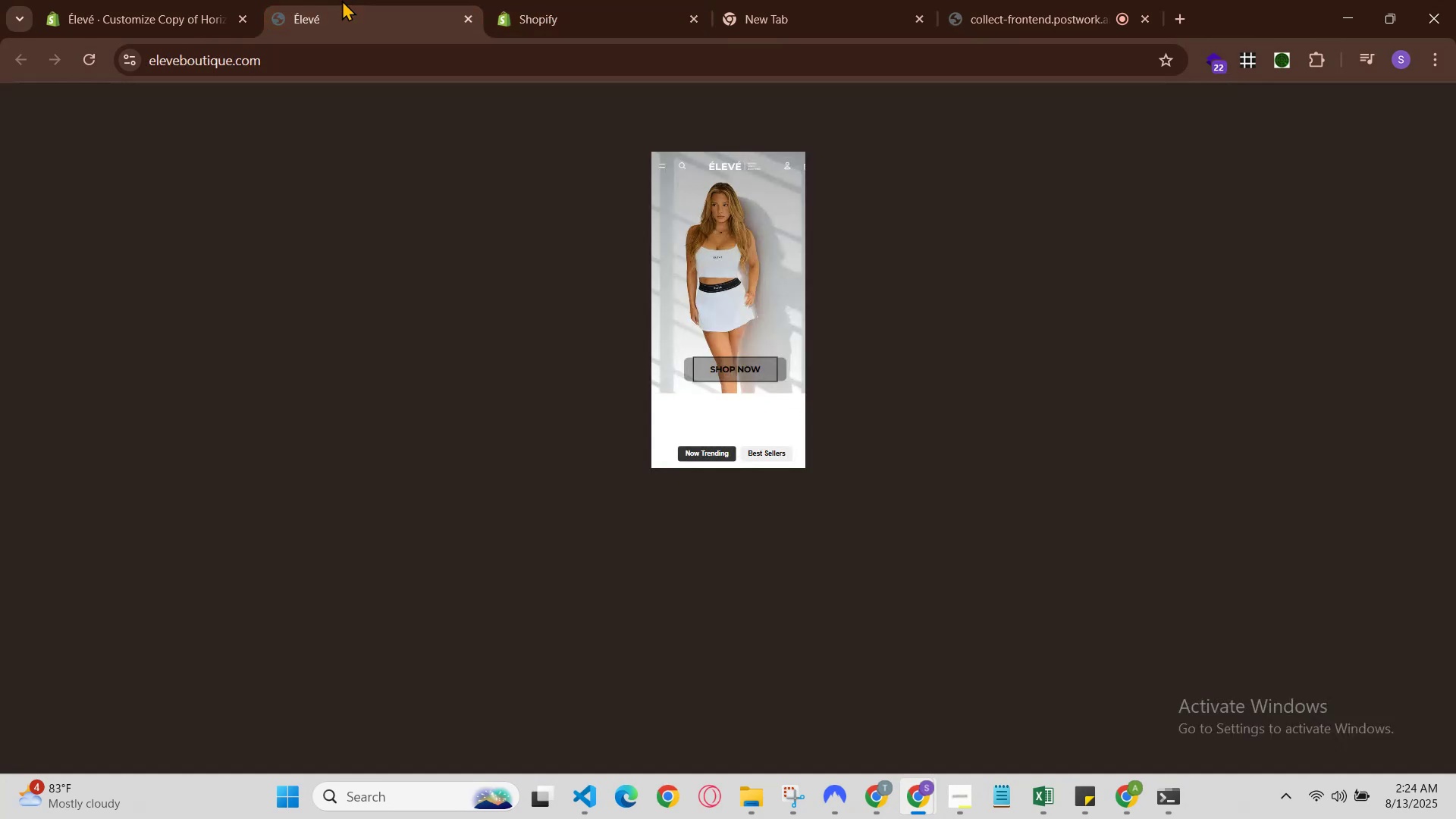 
key(Control+R)
 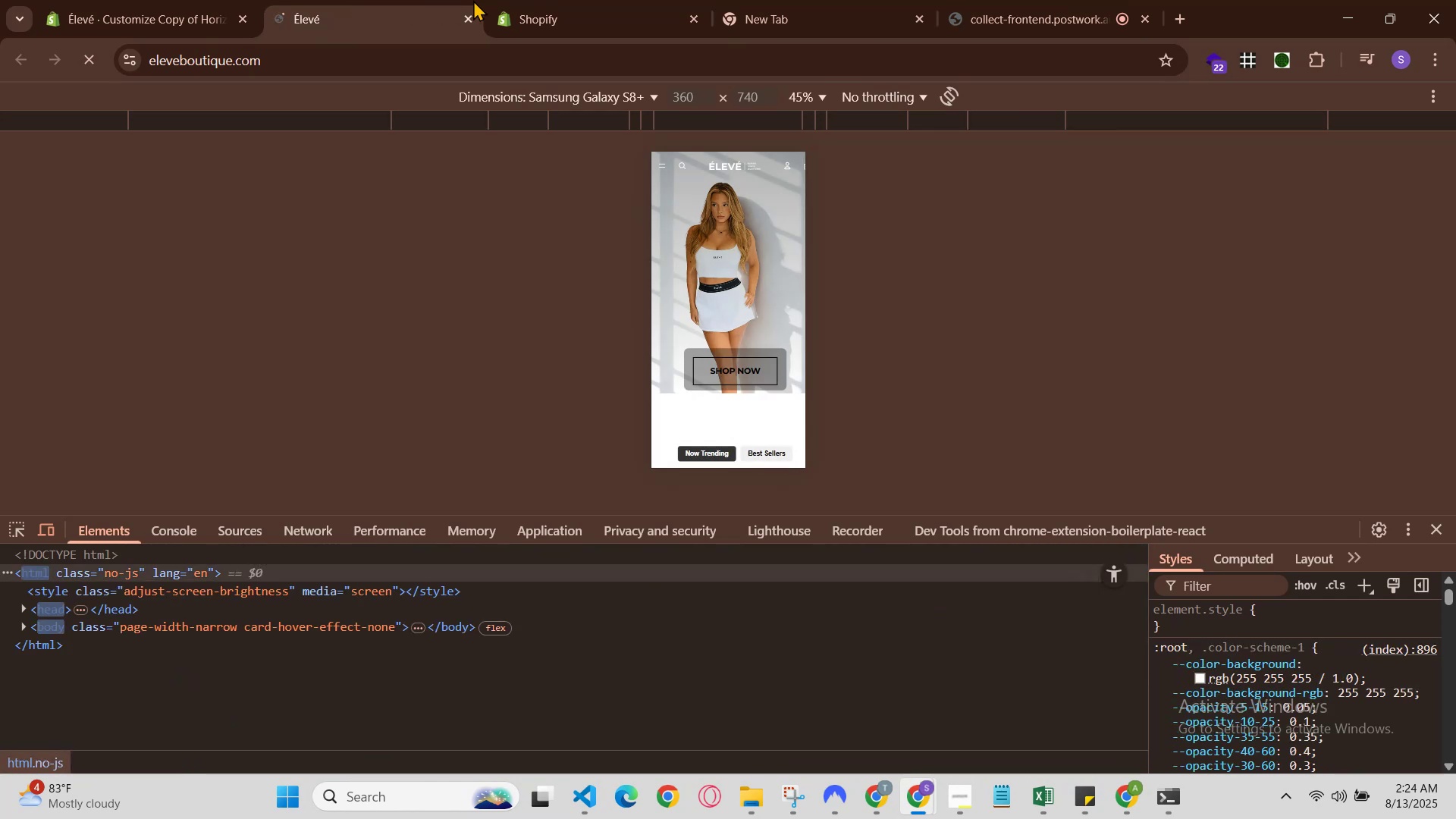 
left_click([567, 0])
 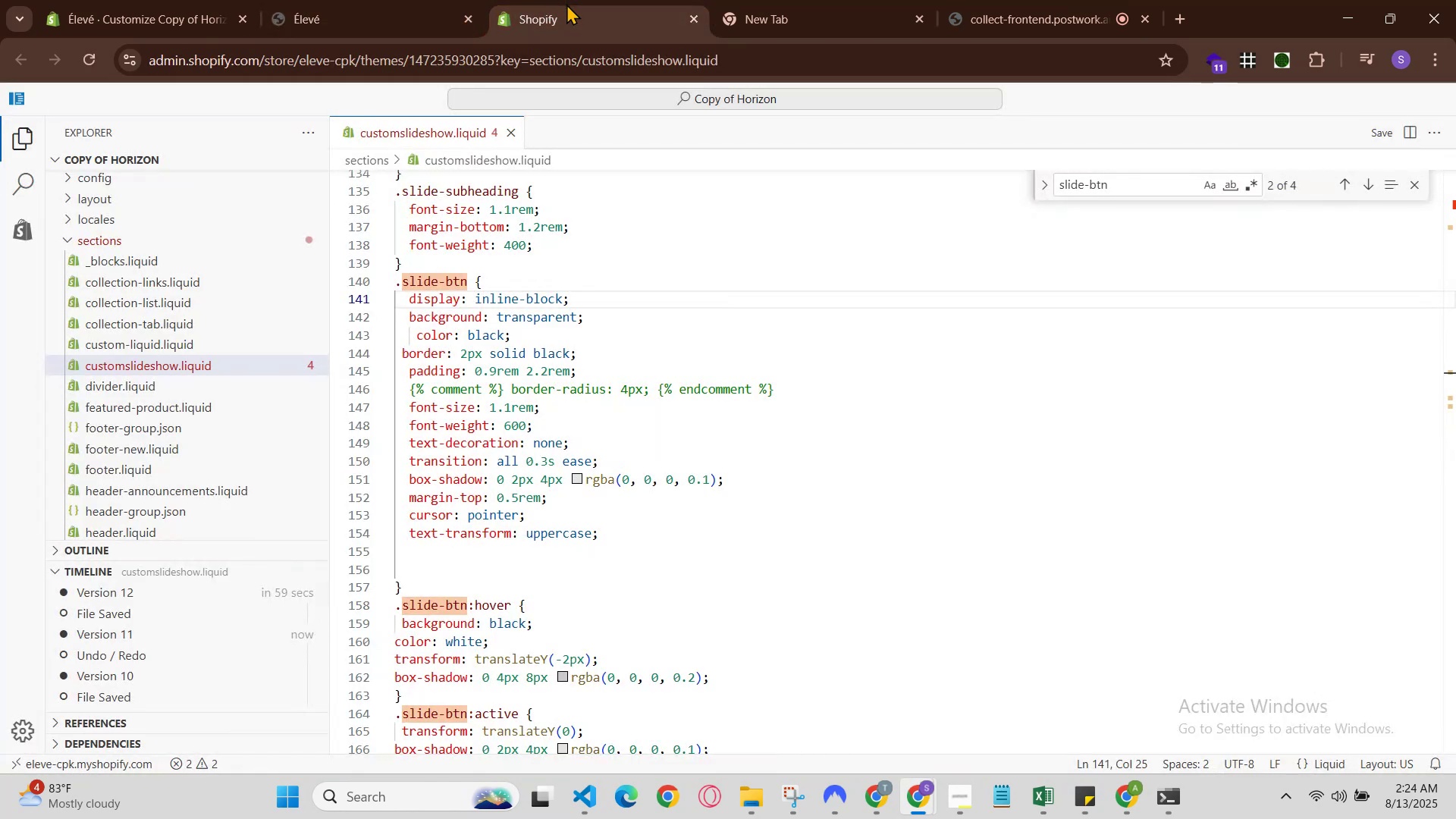 
scroll: coordinate [646, 325], scroll_direction: up, amount: 4.0
 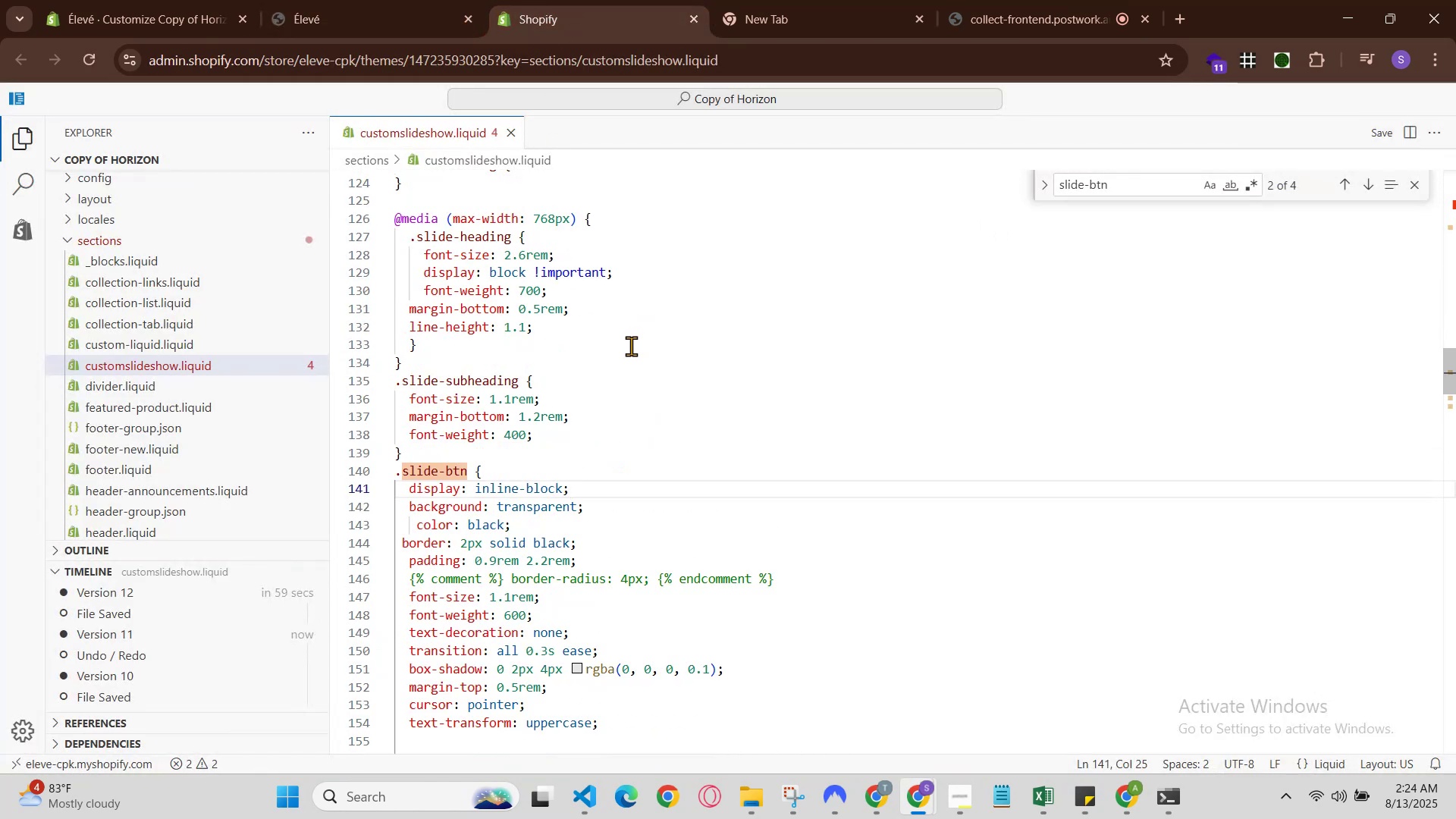 
left_click([355, 0])
 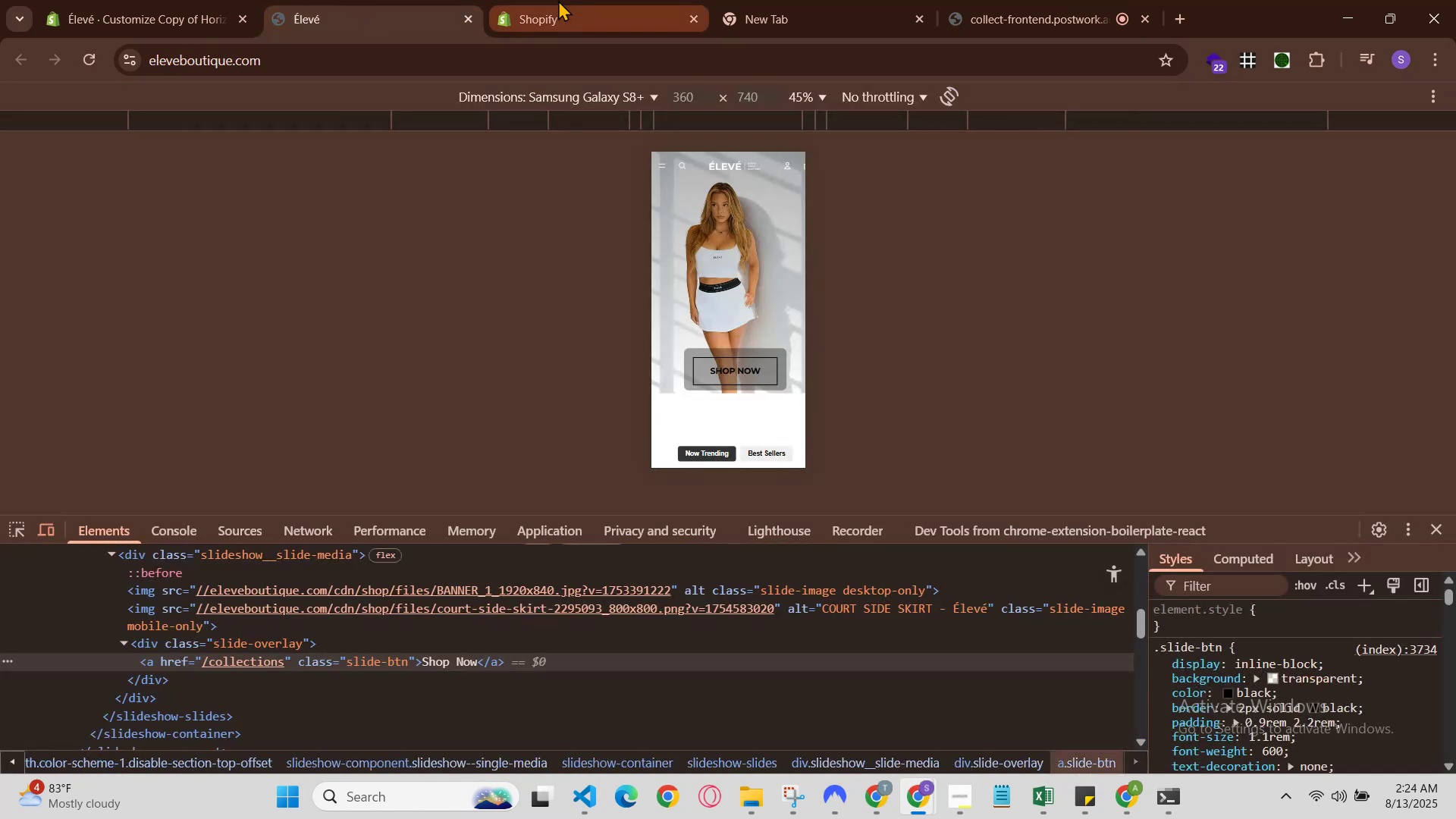 
left_click([558, 0])
 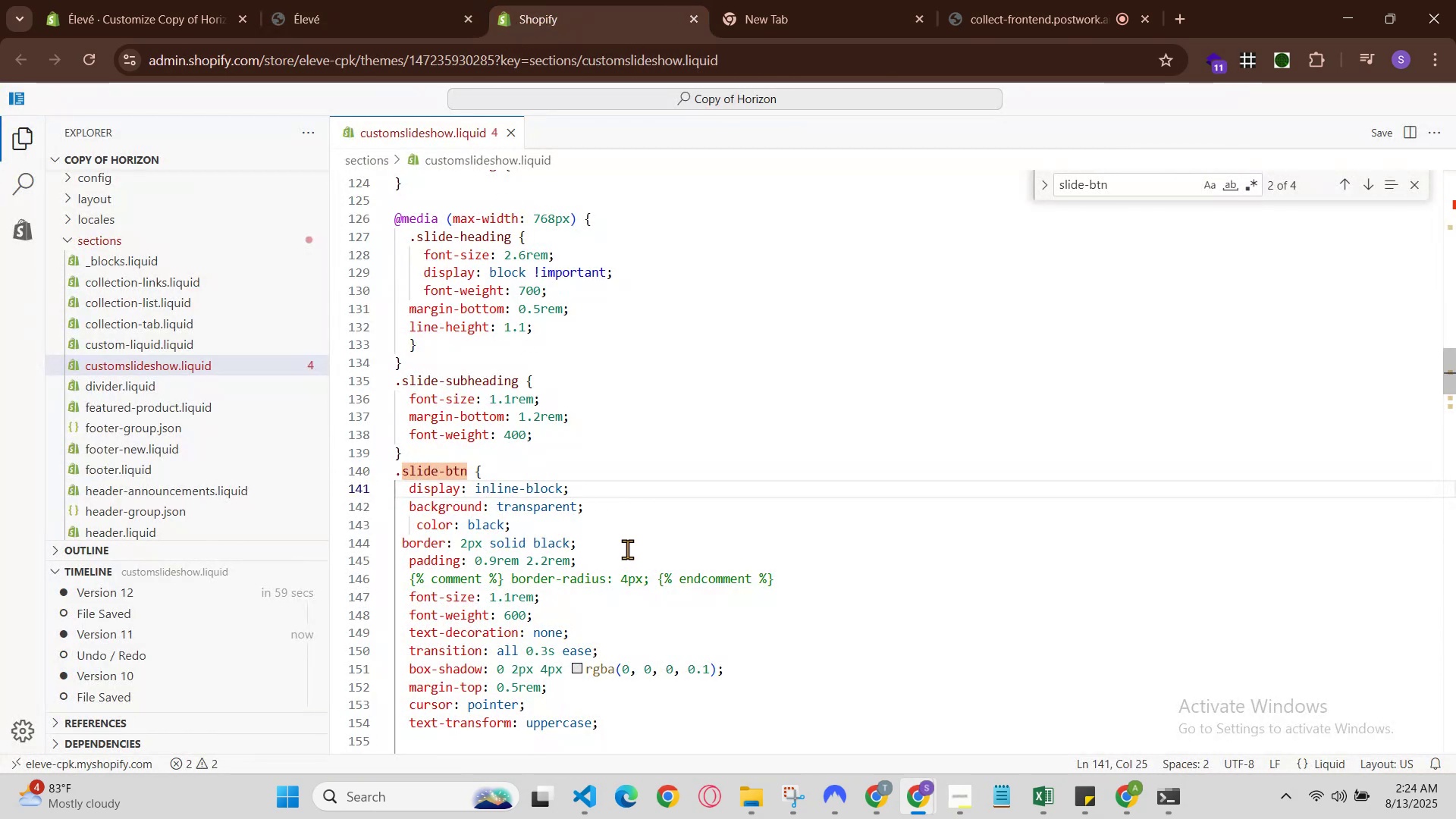 
scroll: coordinate [635, 643], scroll_direction: down, amount: 1.0
 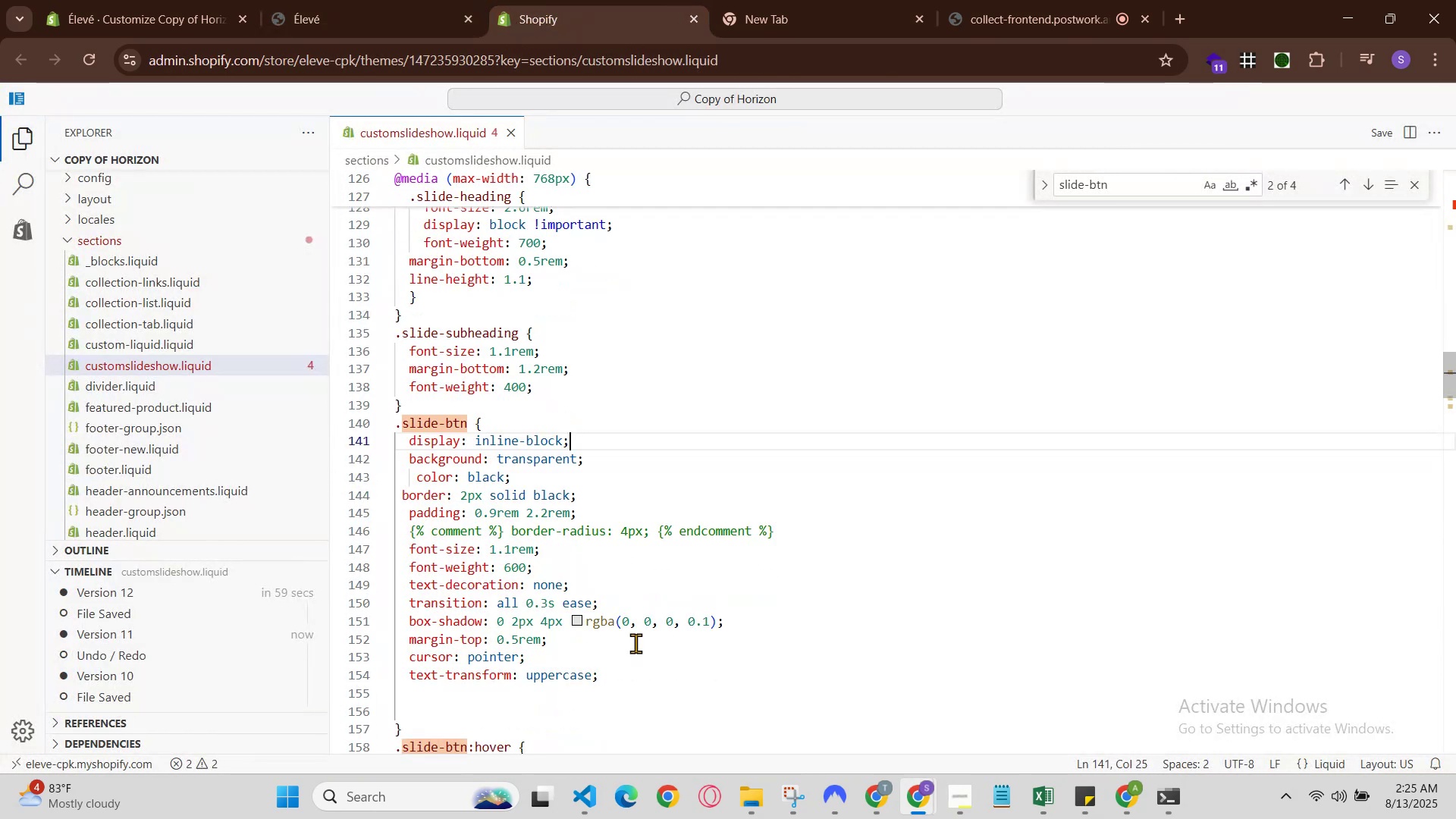 
scroll: coordinate [632, 640], scroll_direction: up, amount: 4.0
 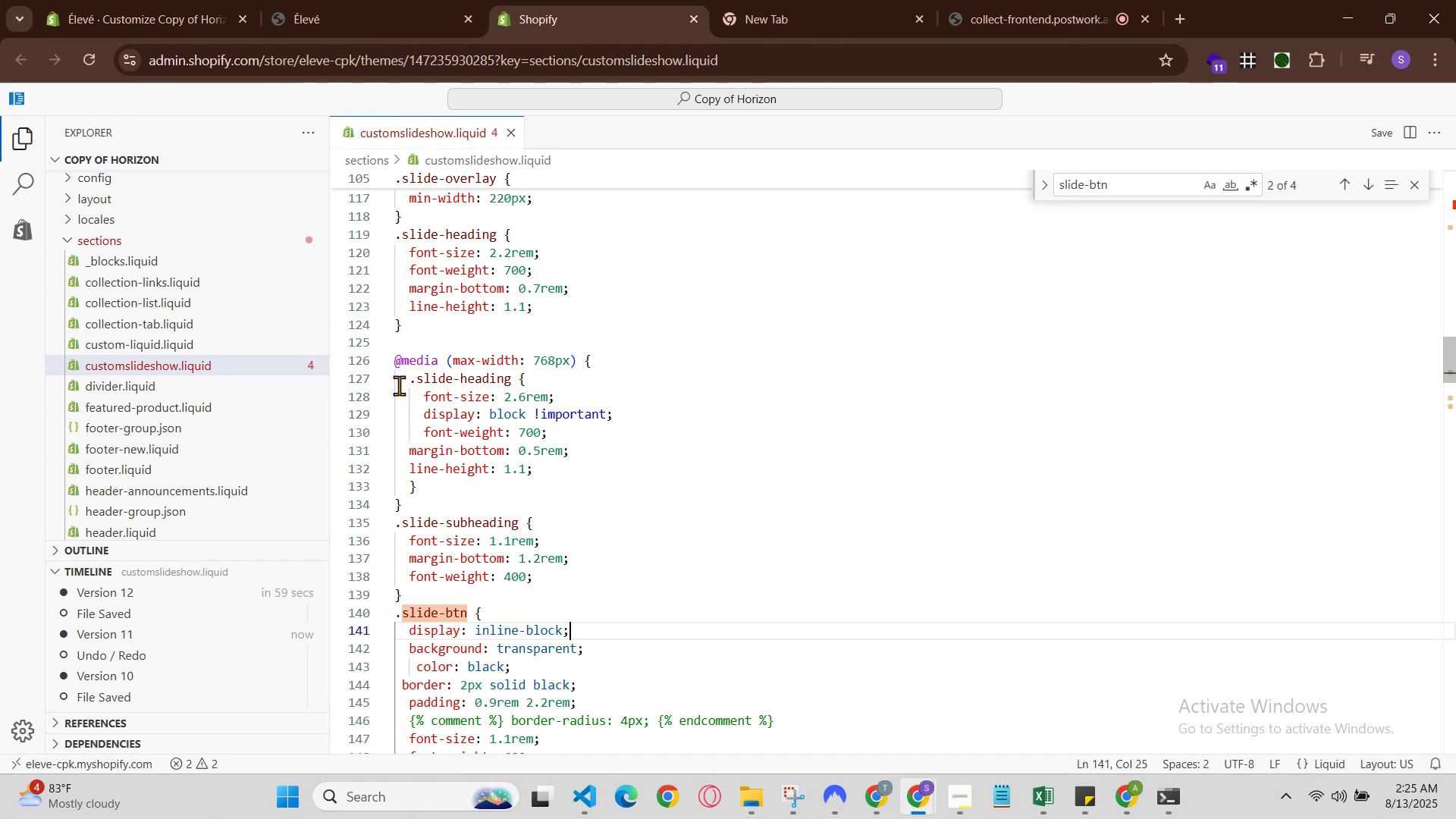 
wait(5.86)
 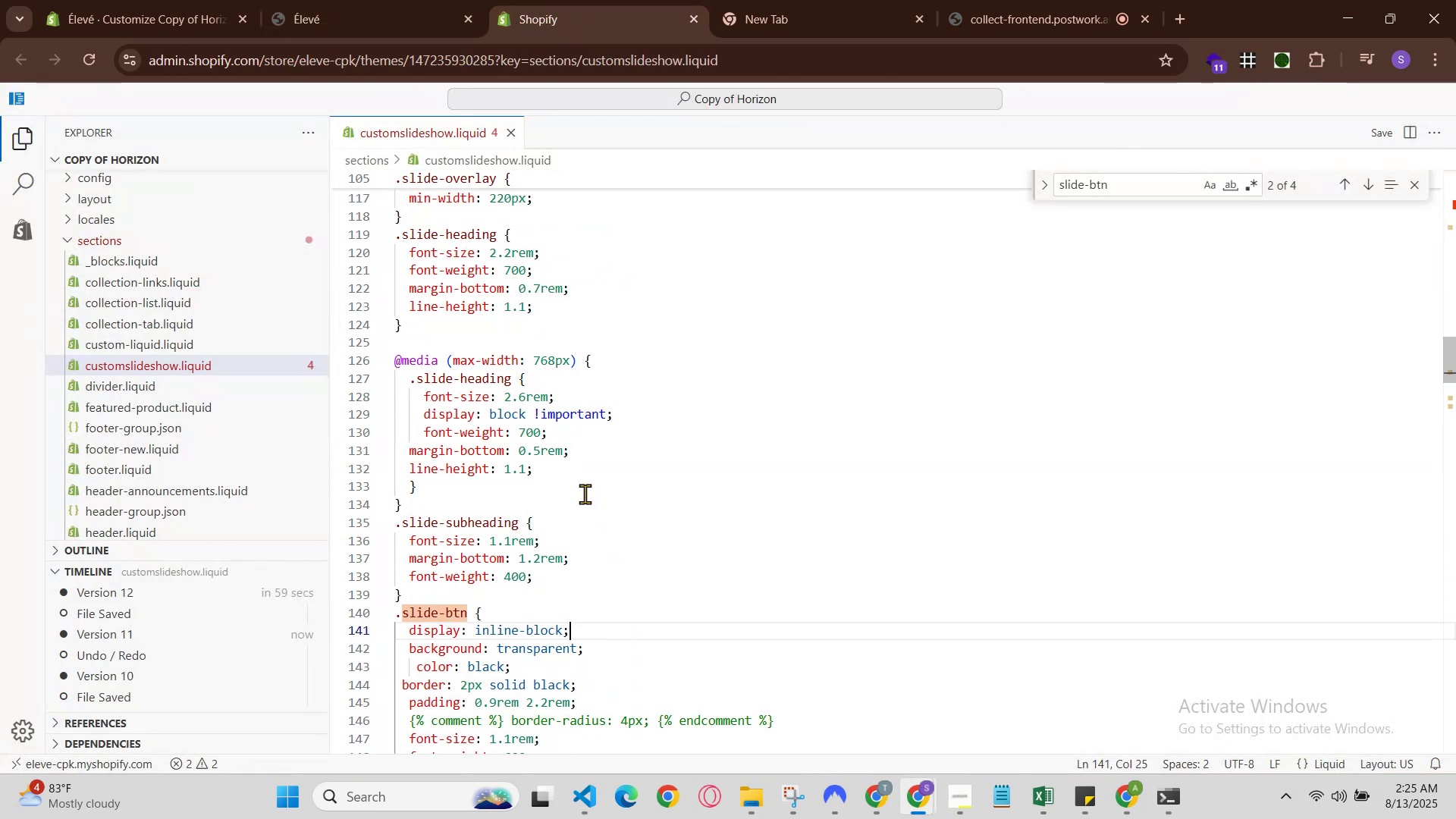 
left_click_drag(start_coordinate=[406, 378], to_coordinate=[447, 507])
 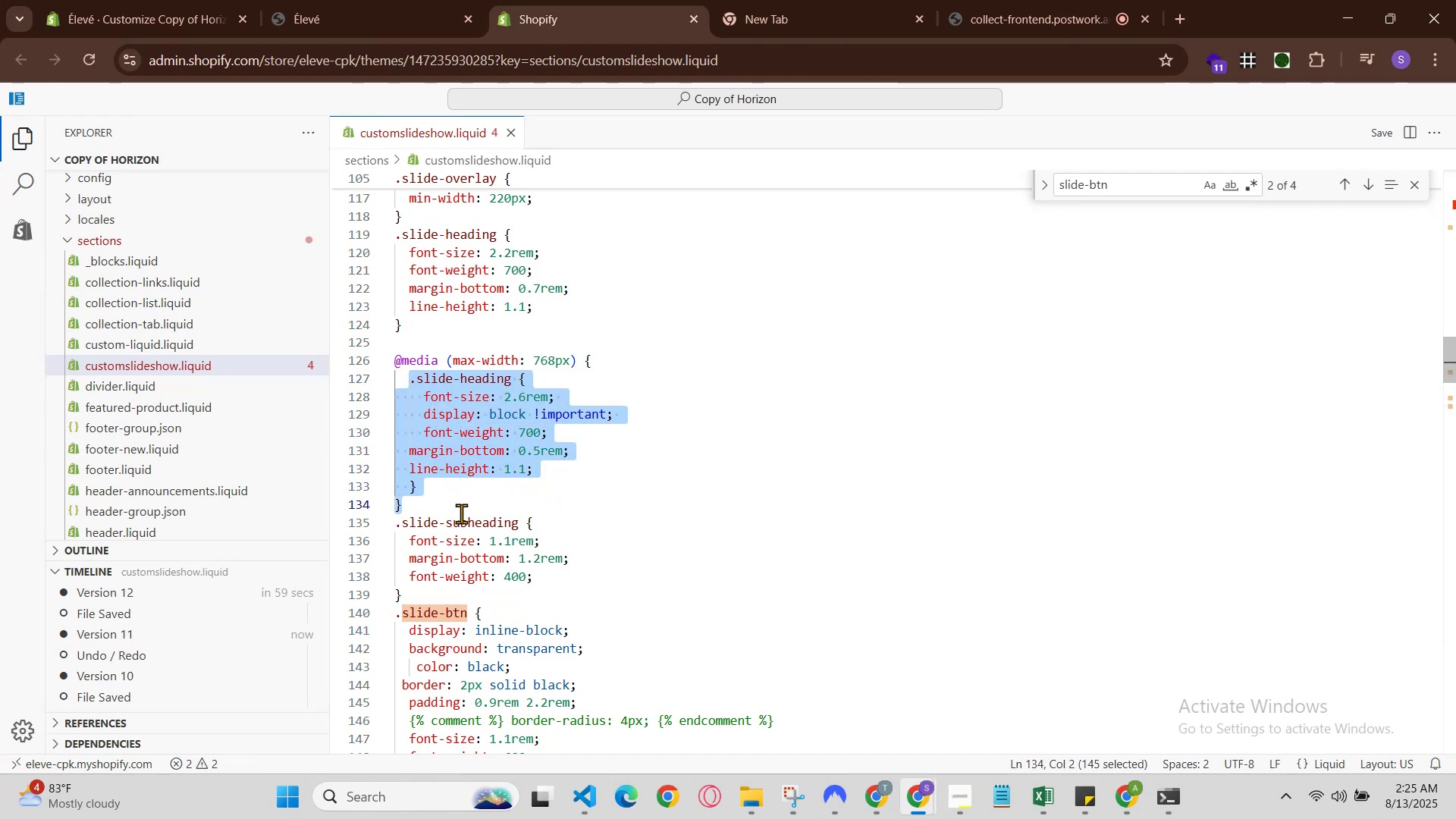 
left_click([461, 513])
 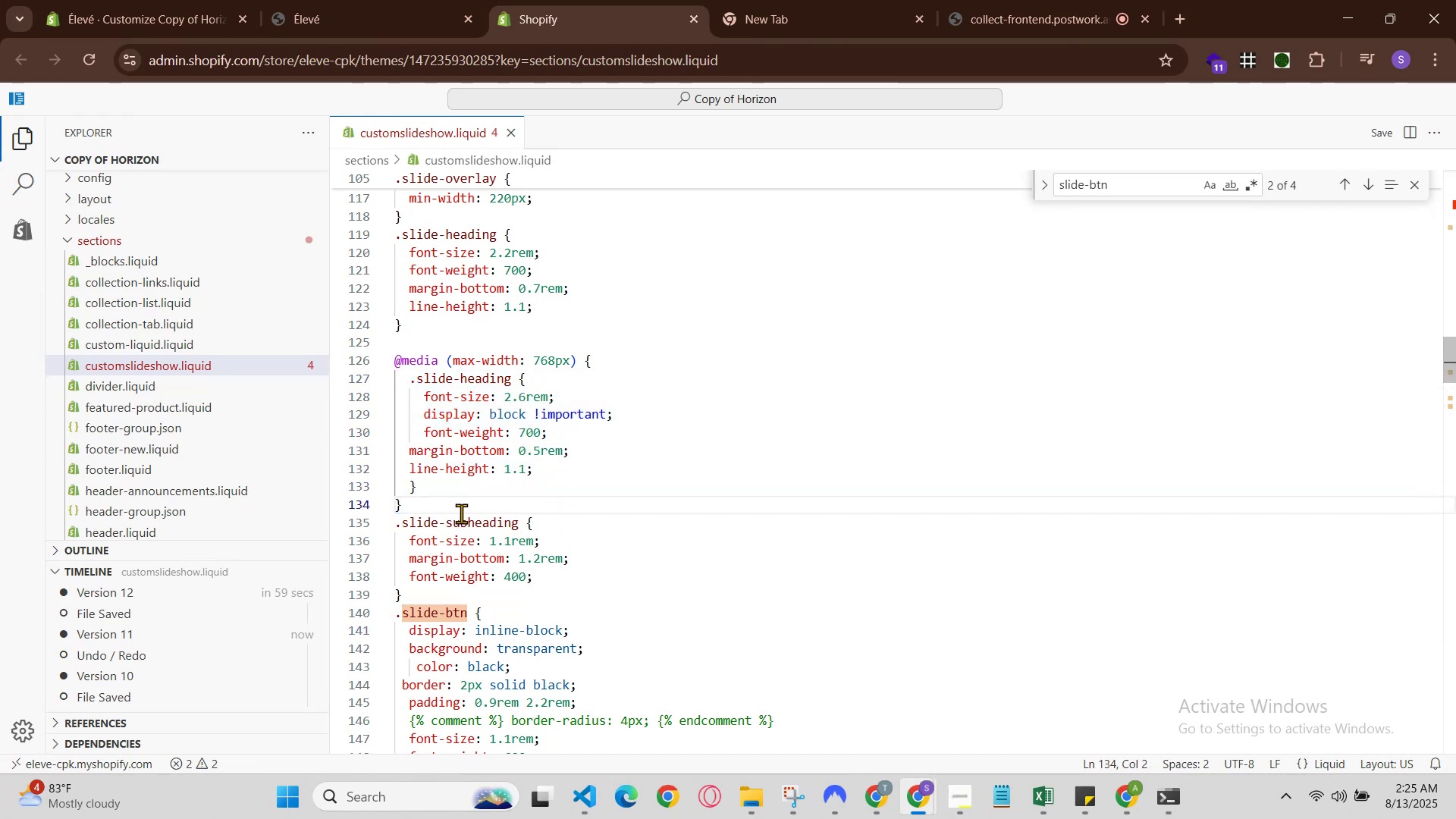 
scroll: coordinate [461, 516], scroll_direction: up, amount: 2.0
 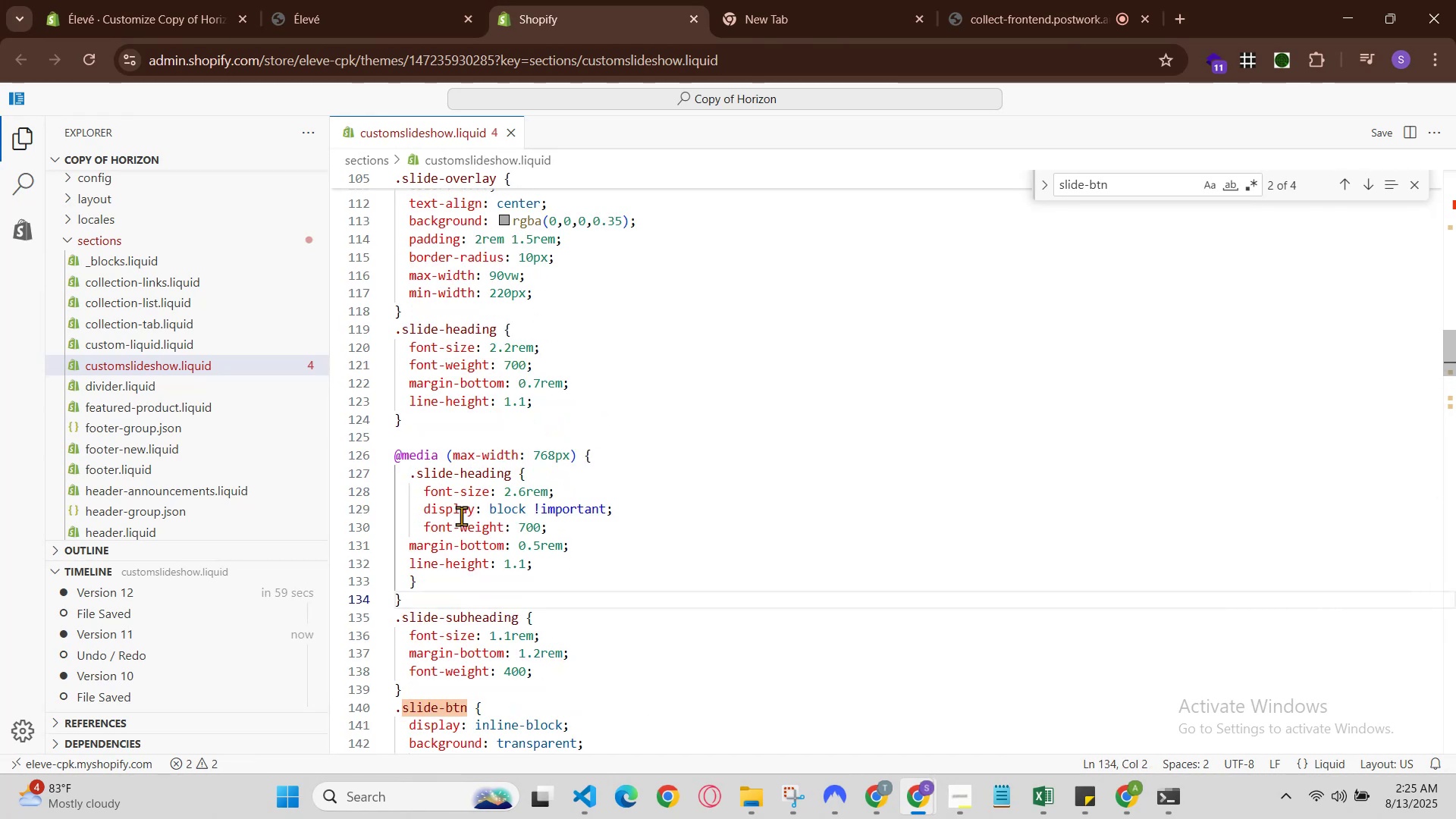 
scroll: coordinate [453, 525], scroll_direction: down, amount: 10.0
 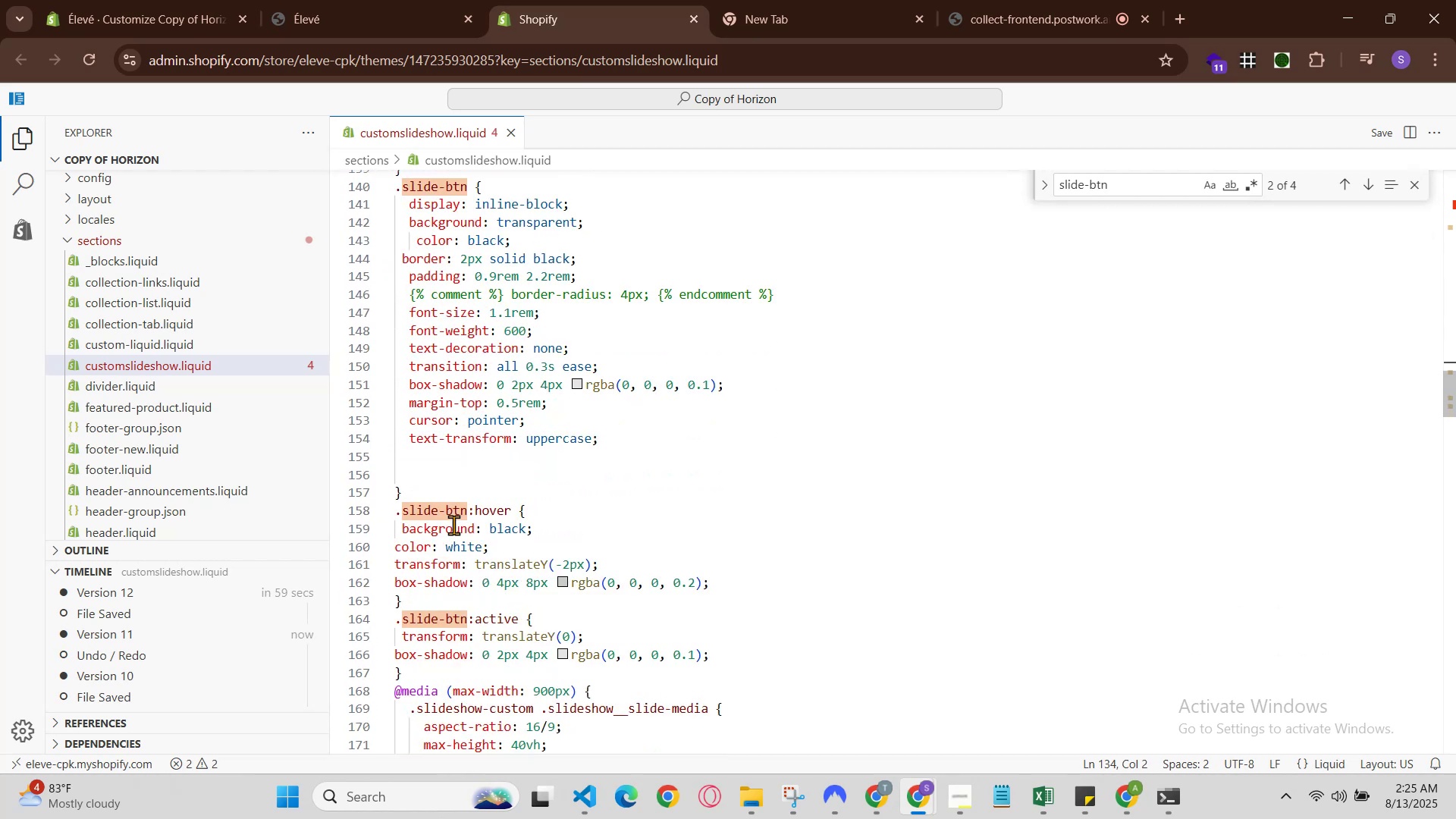 
scroll: coordinate [453, 525], scroll_direction: up, amount: 4.0
 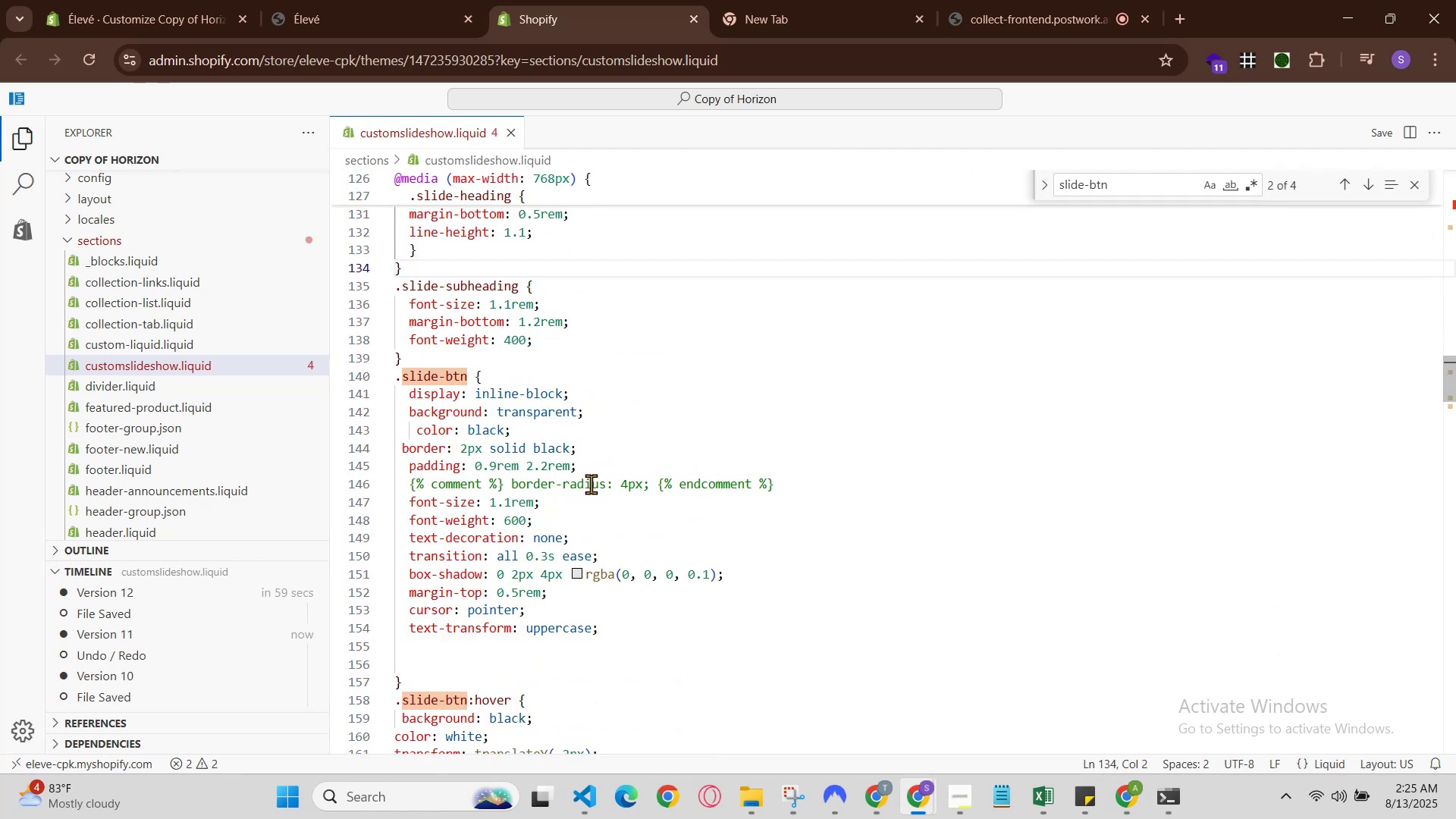 
mouse_move([614, 575])
 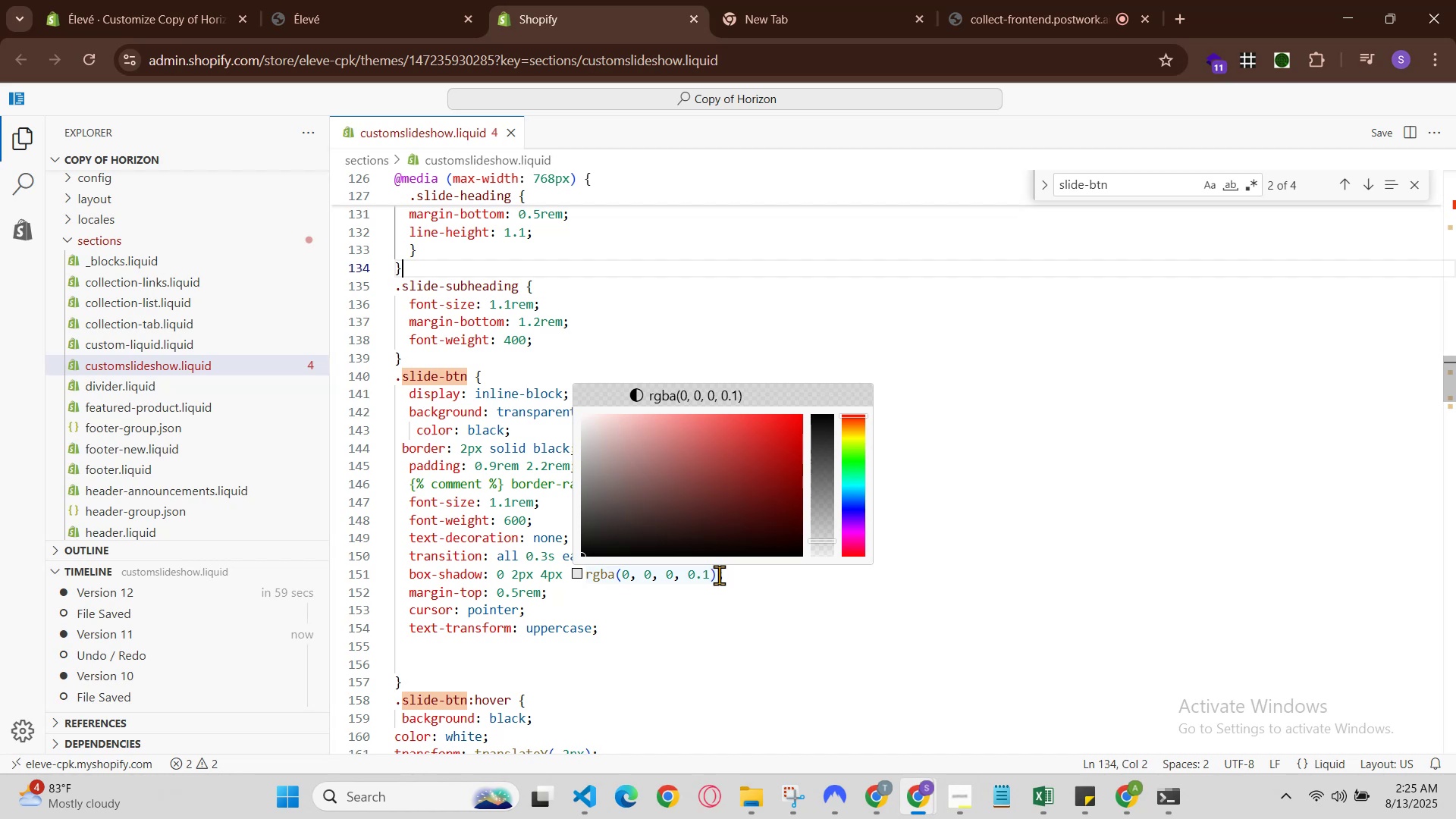 
left_click([720, 575])
 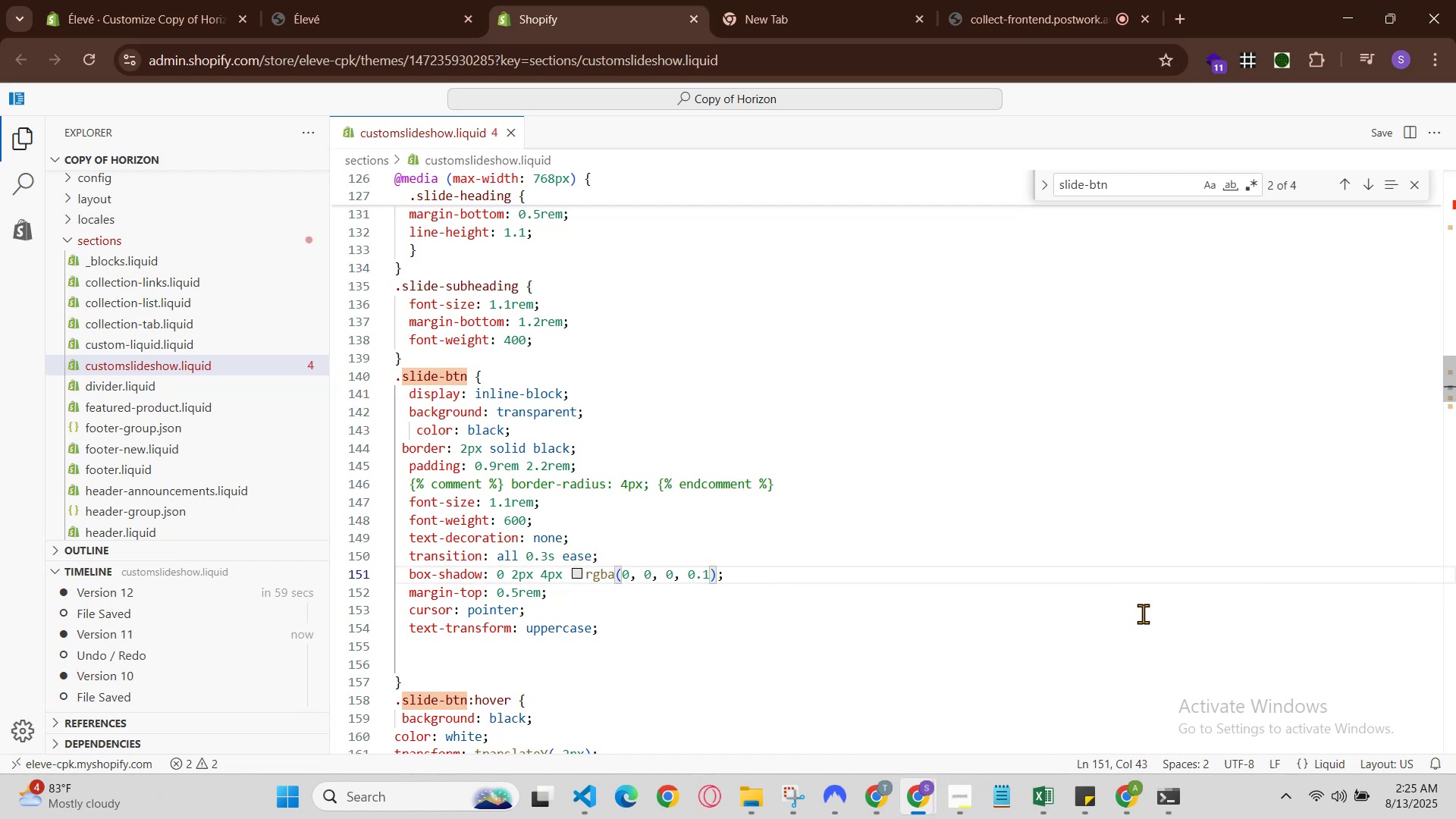 
left_click([1097, 587])
 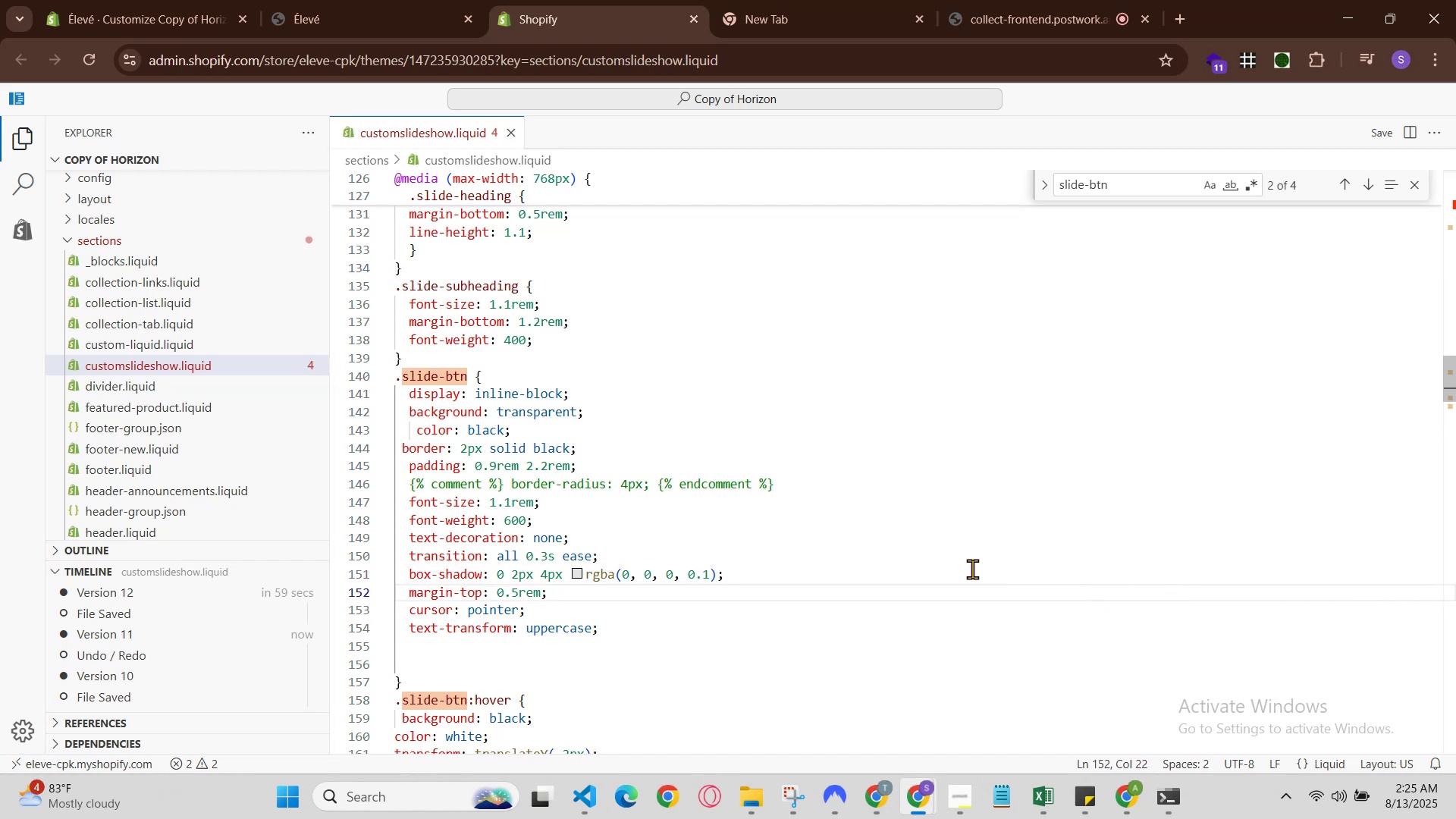 
left_click([968, 567])
 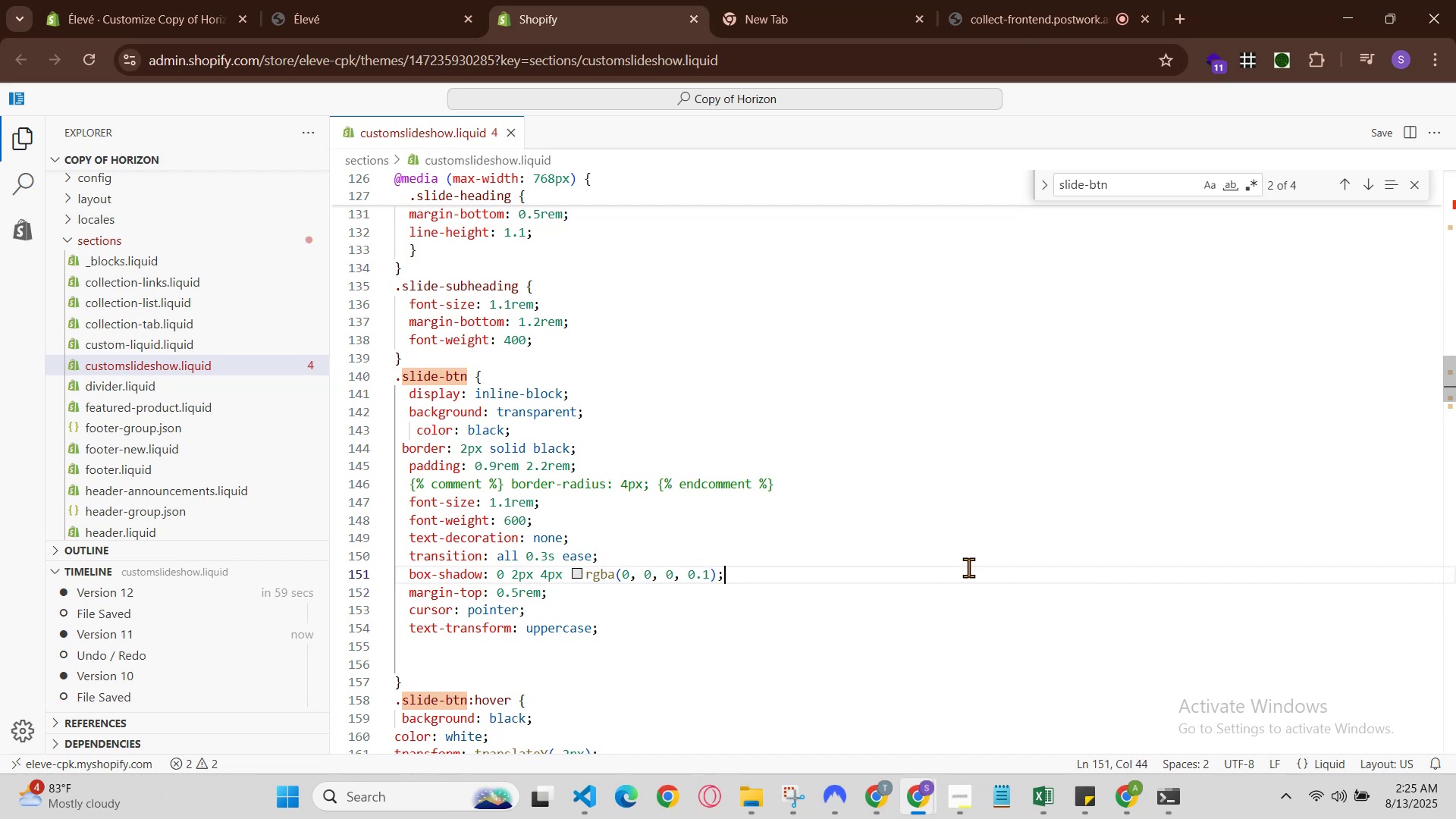 
key(Control+Slash)
 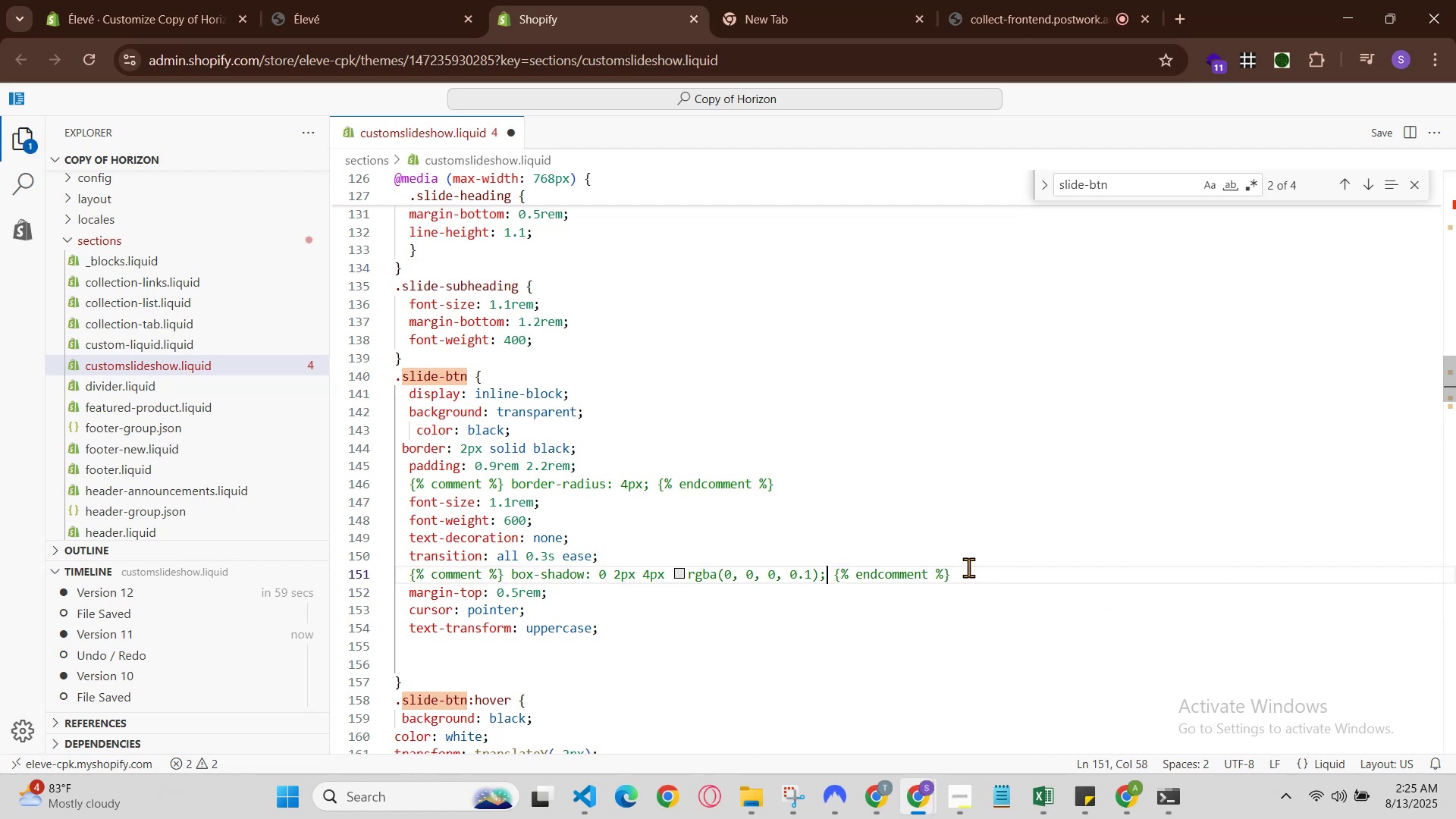 
hold_key(key=ControlLeft, duration=0.82)
 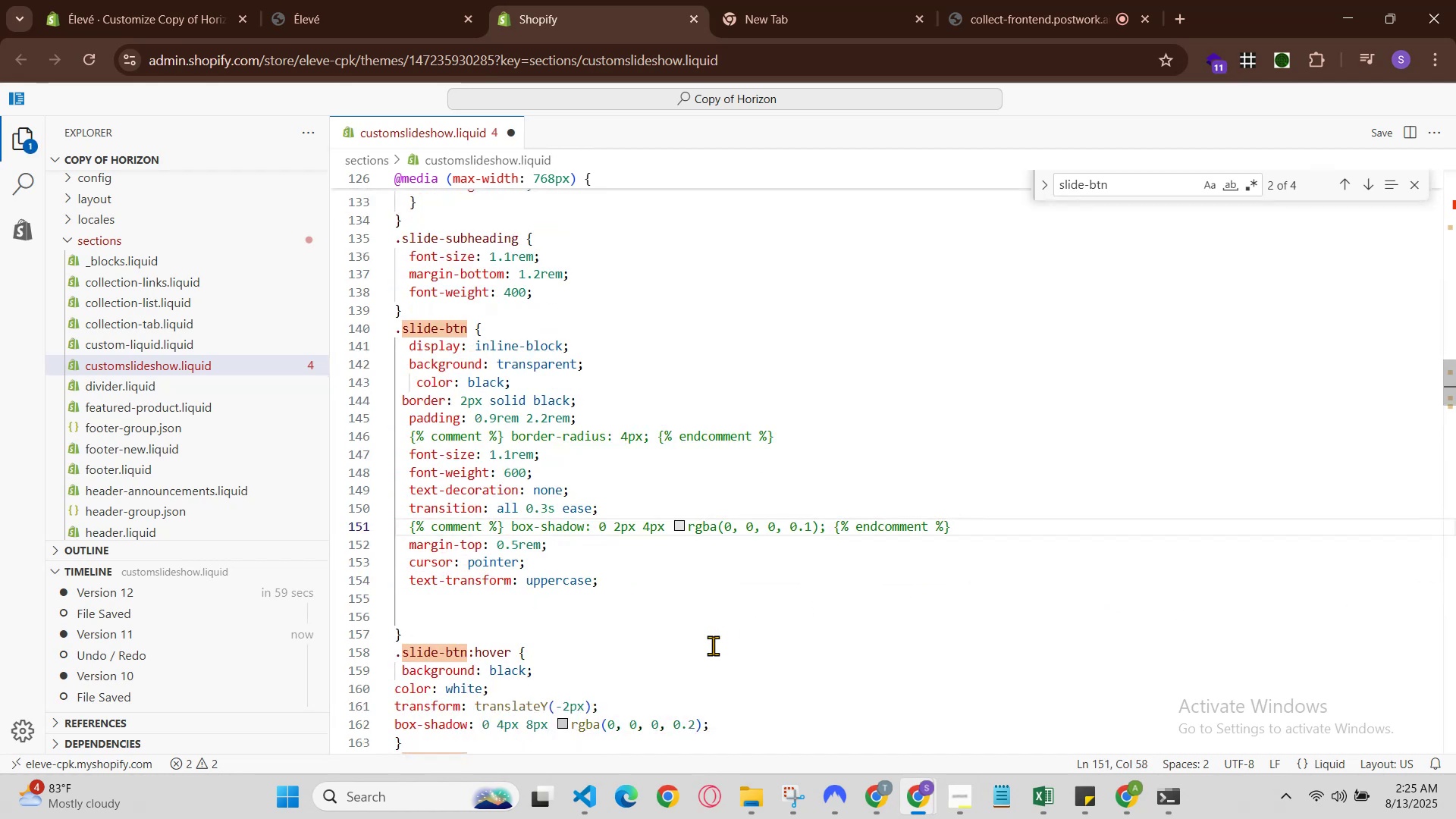 
hold_key(key=S, duration=0.46)
 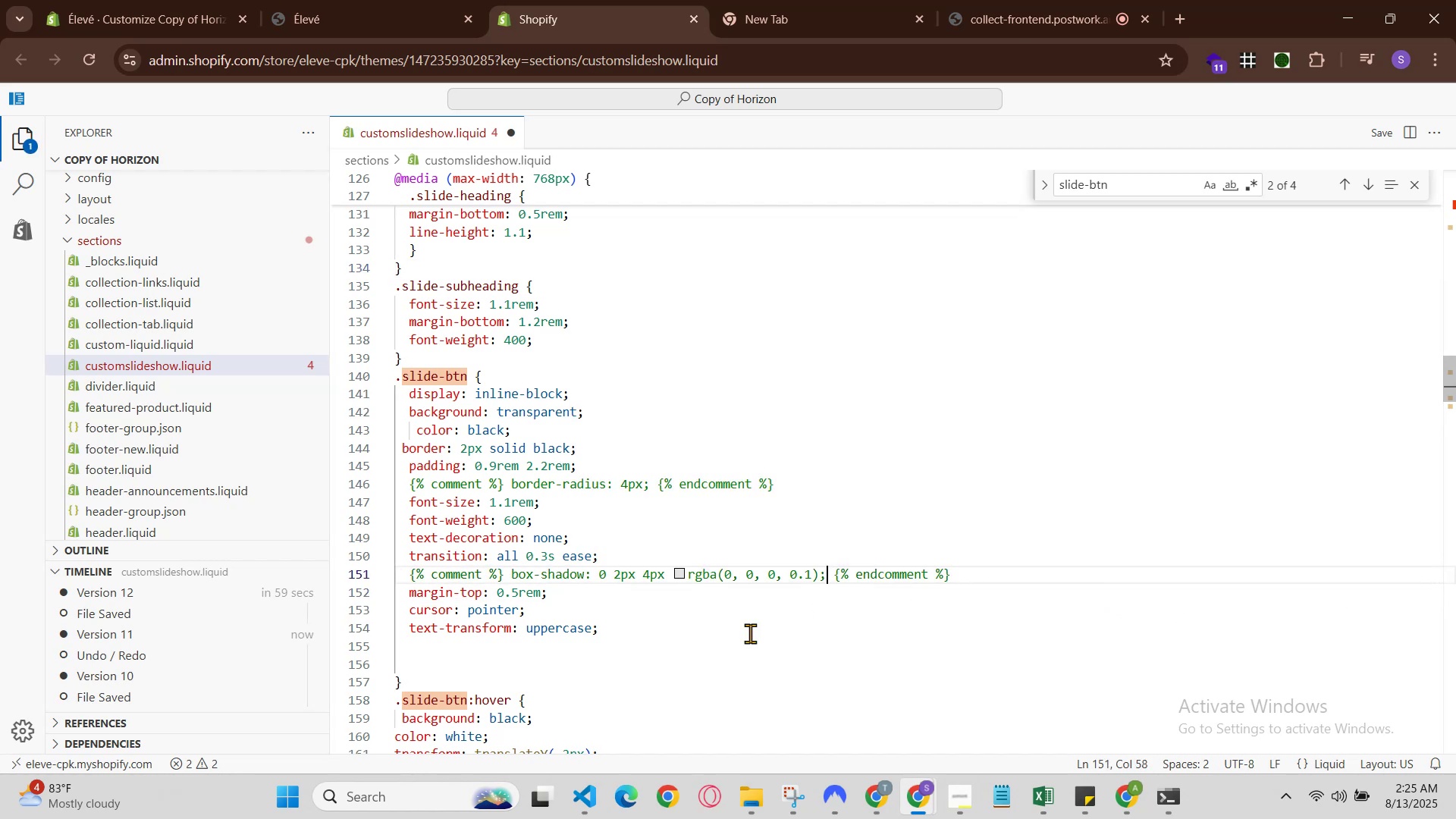 
scroll: coordinate [713, 645], scroll_direction: down, amount: 1.0
 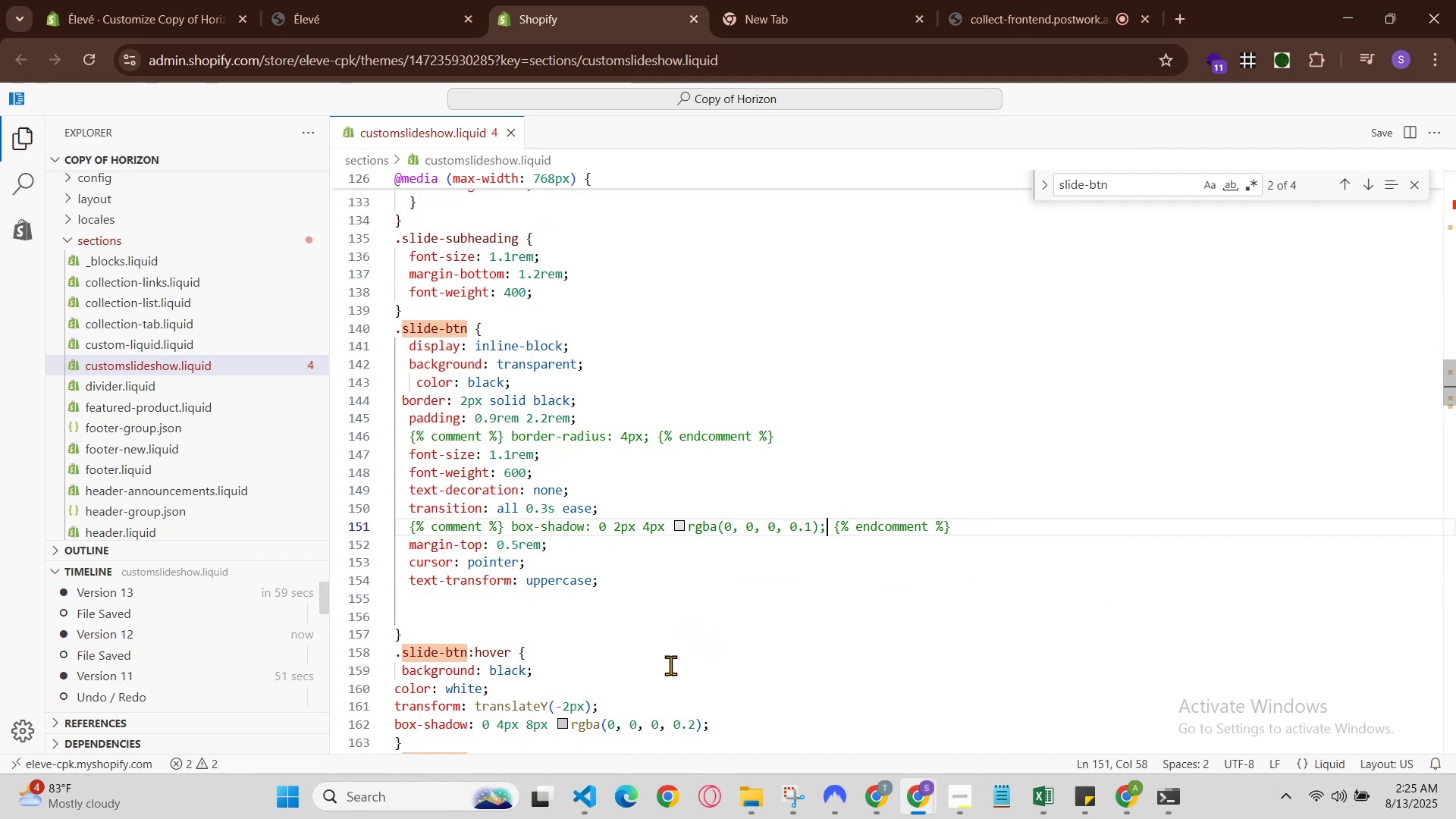 
left_click([720, 723])
 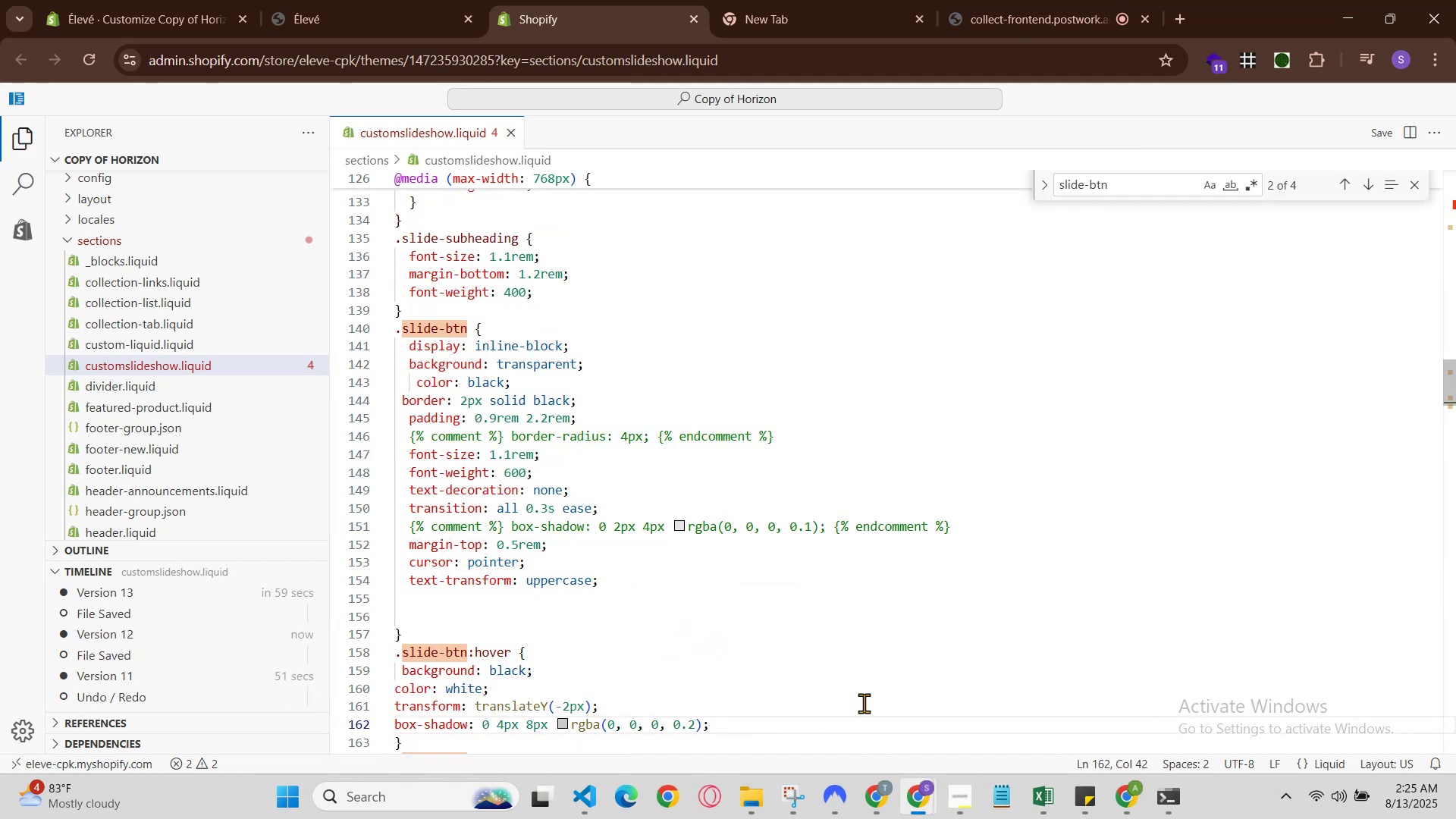 
key(Control+Slash)
 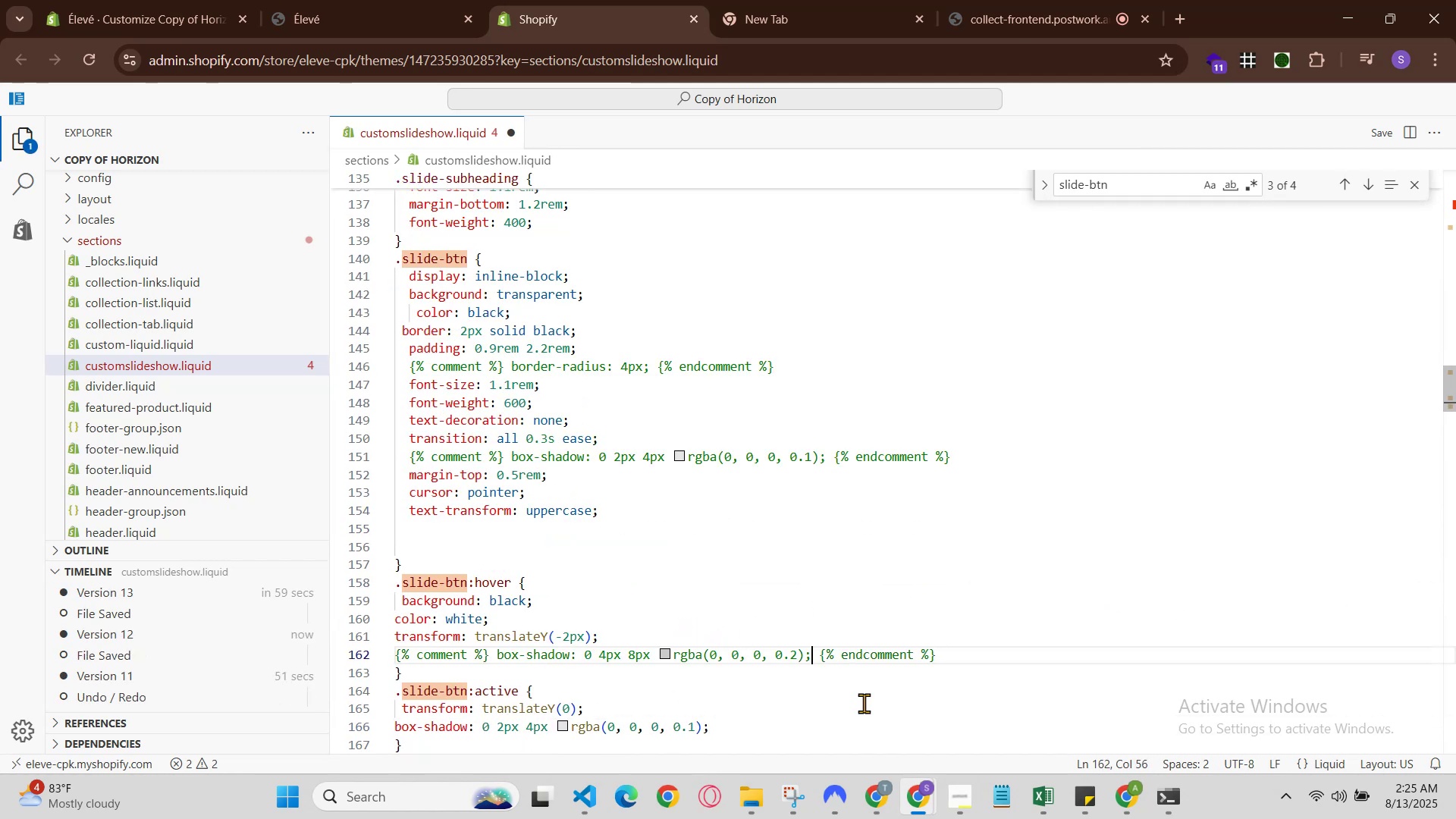 
hold_key(key=ControlLeft, duration=0.63)
 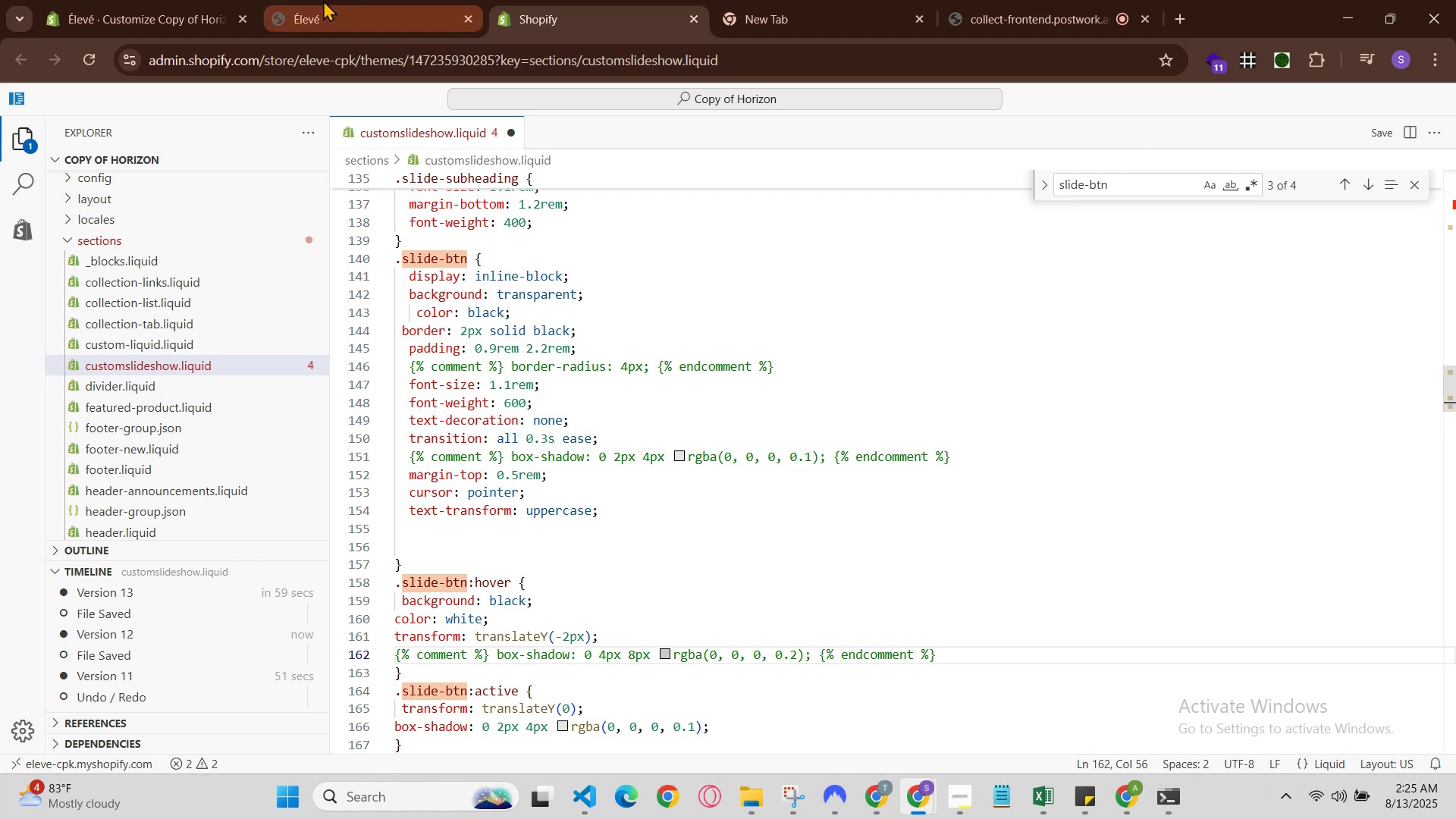 
hold_key(key=S, duration=0.38)
 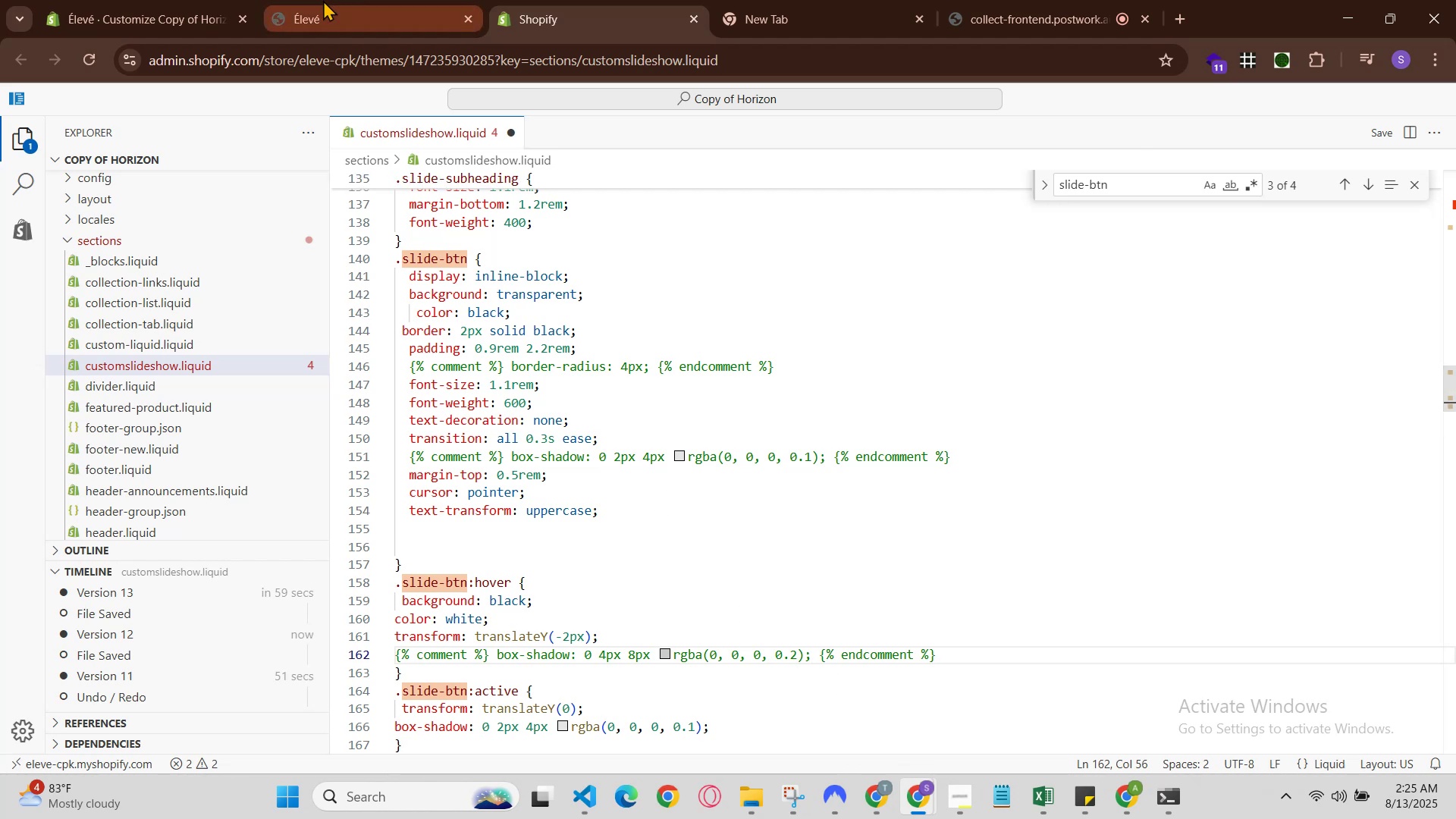 
left_click([323, 0])
 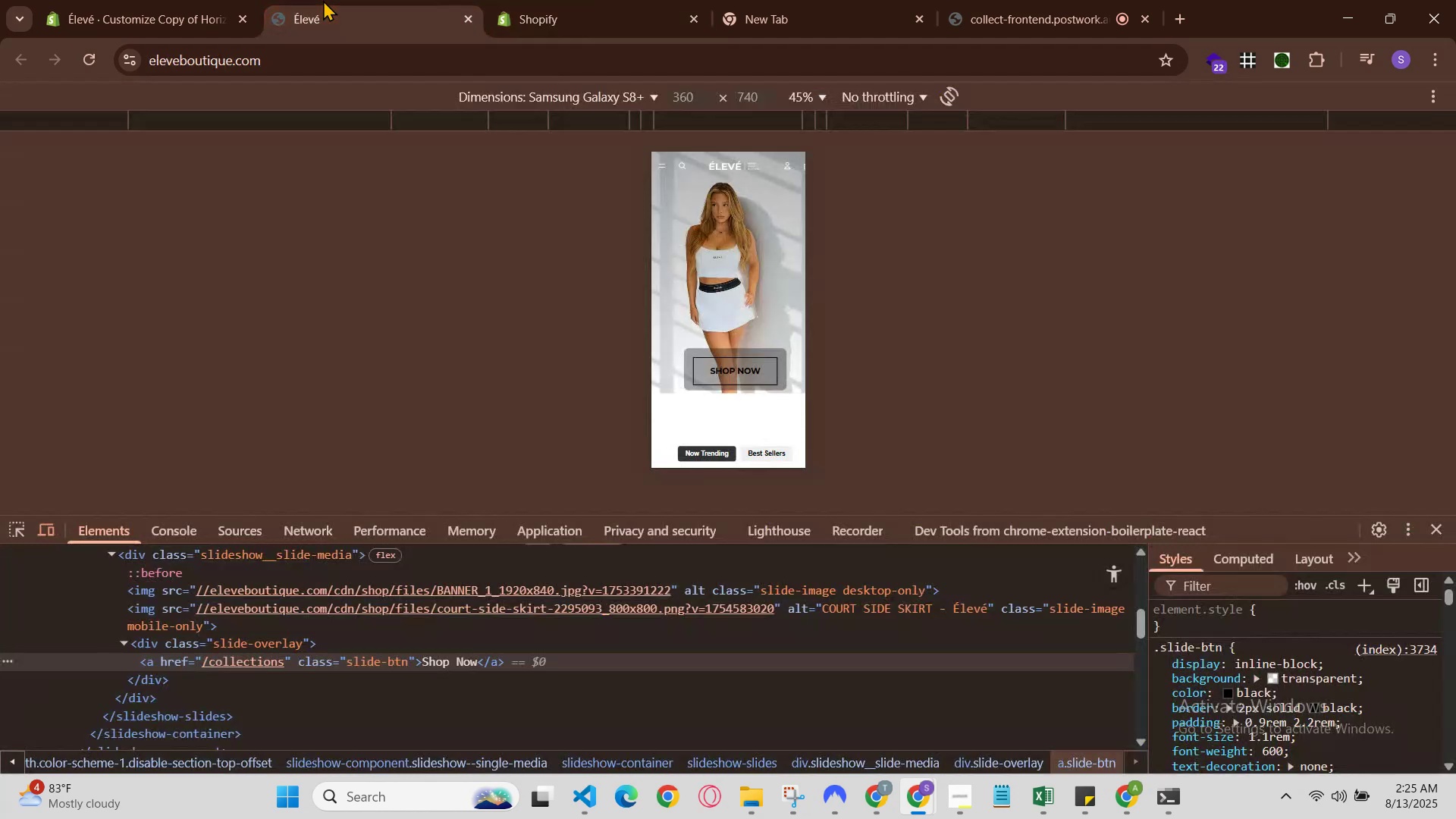 
key(Control+ControlLeft)
 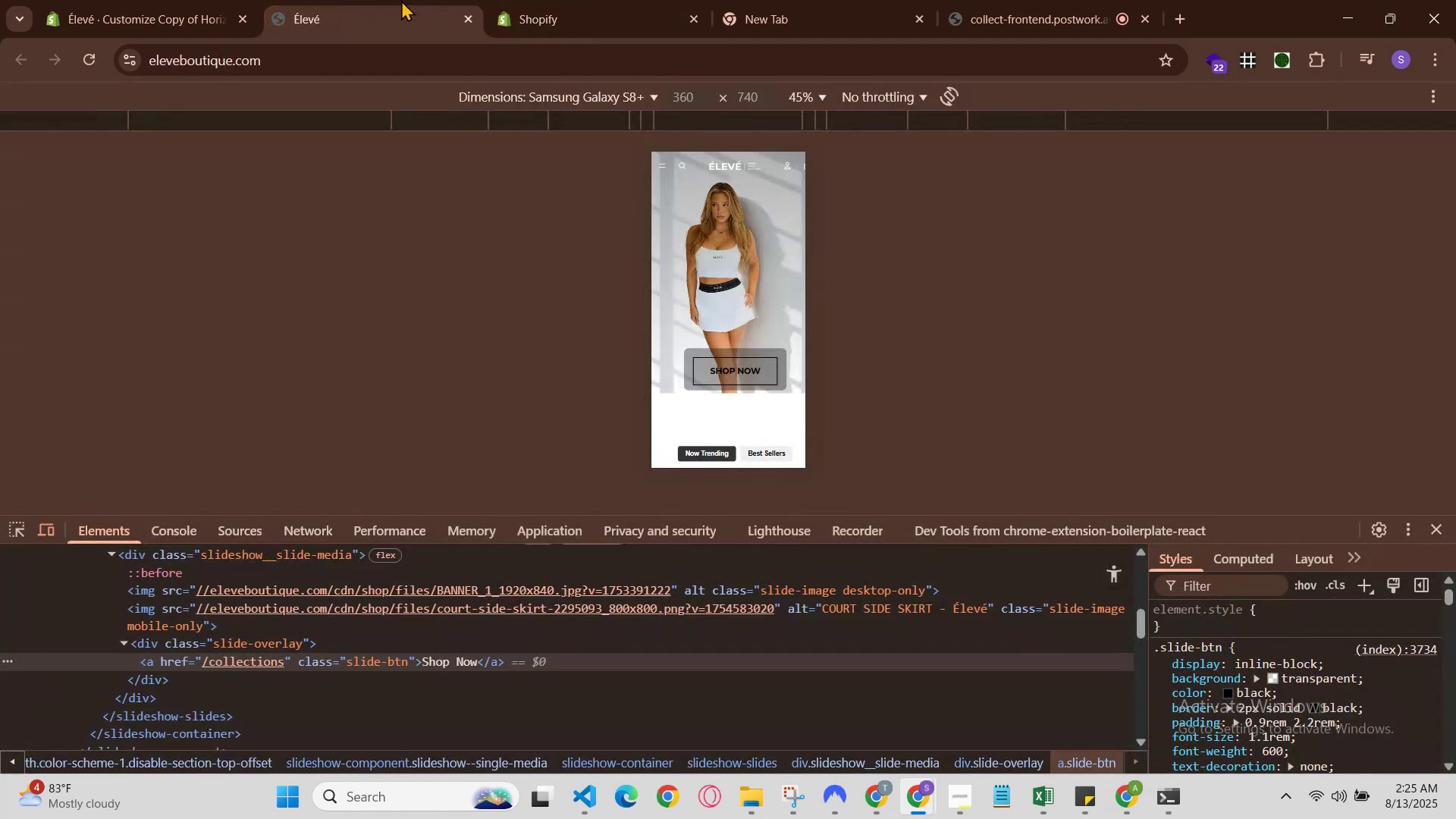 
key(Control+ControlLeft)
 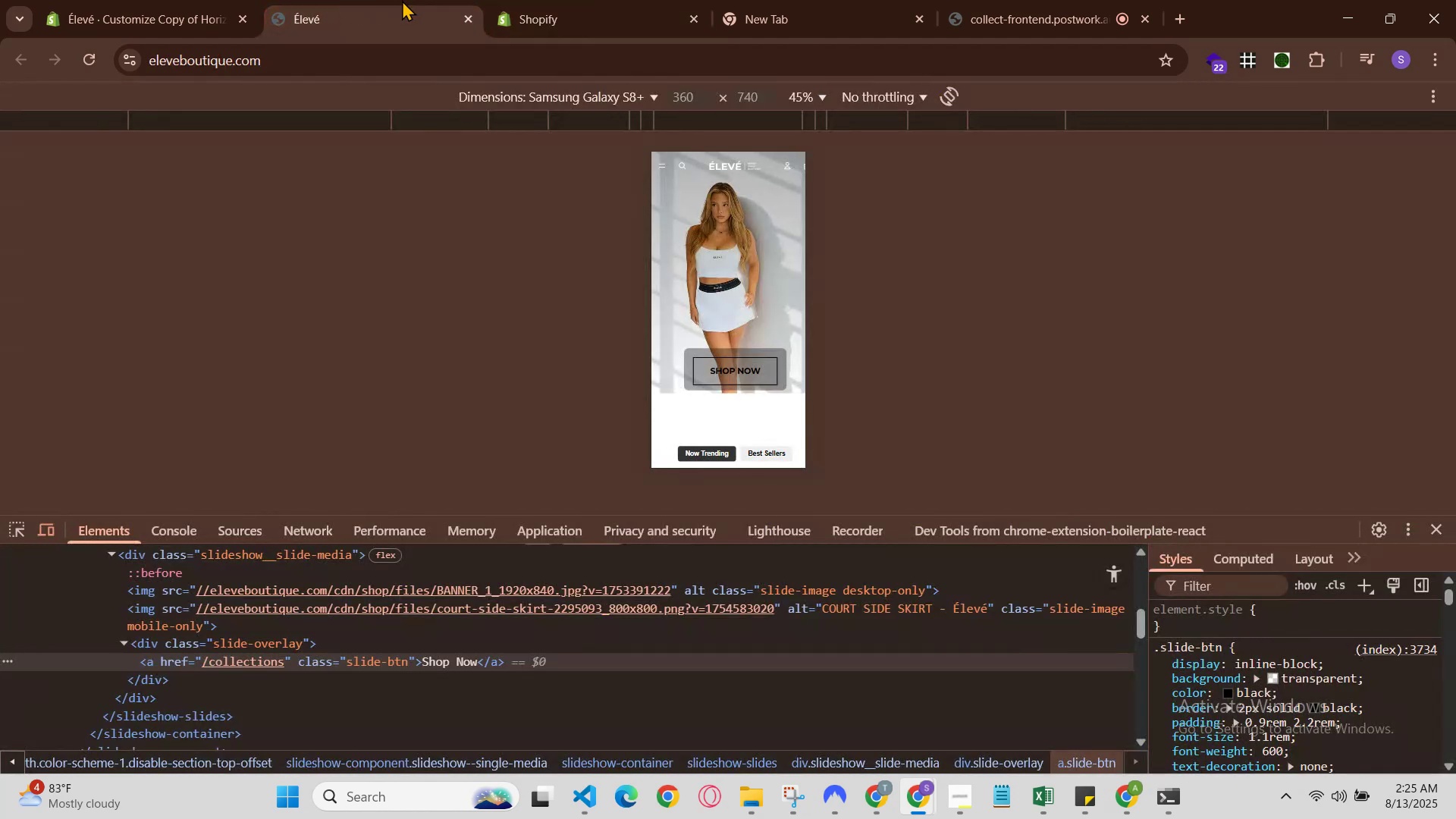 
key(R)
 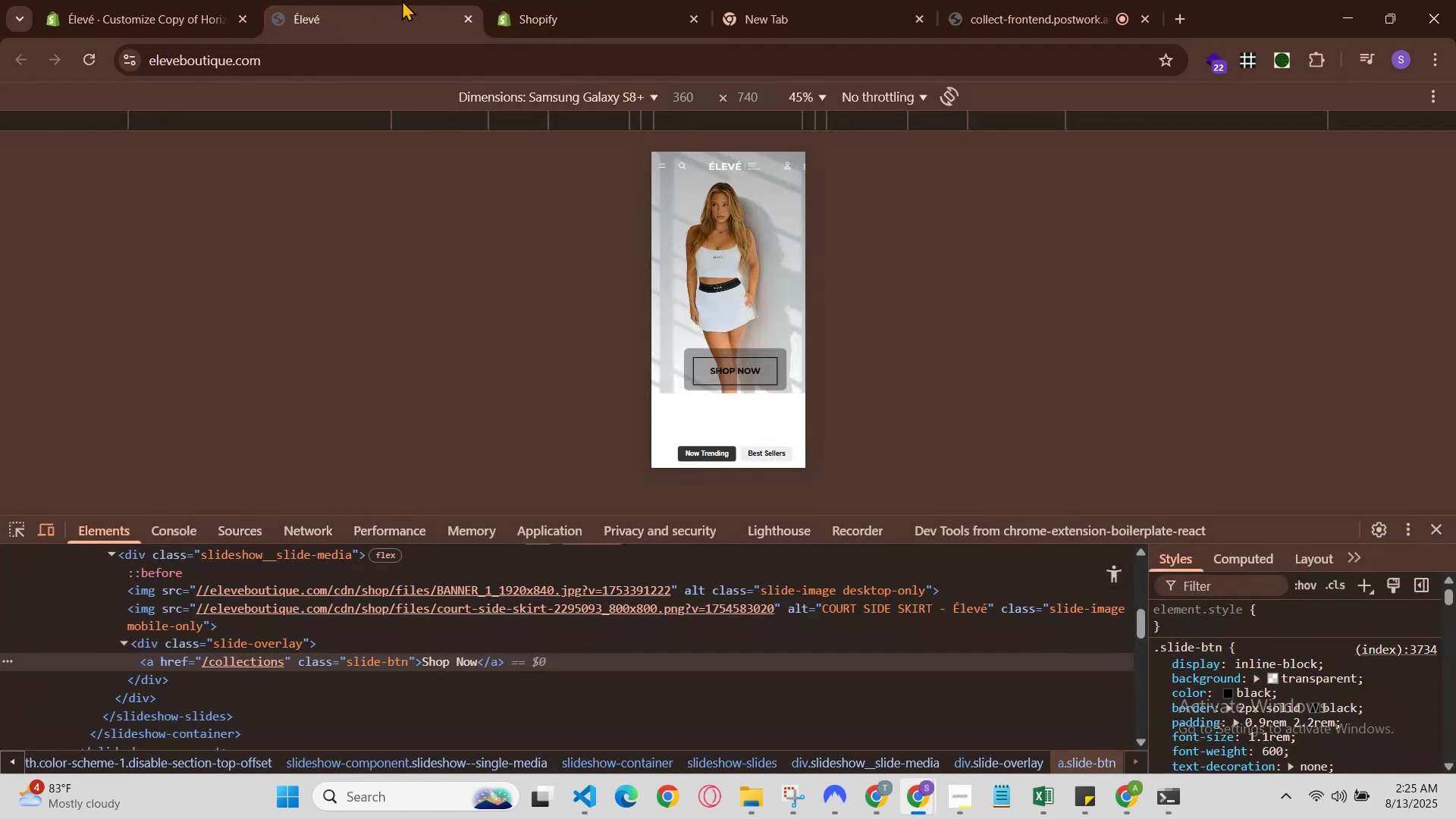 
key(Control+ControlLeft)
 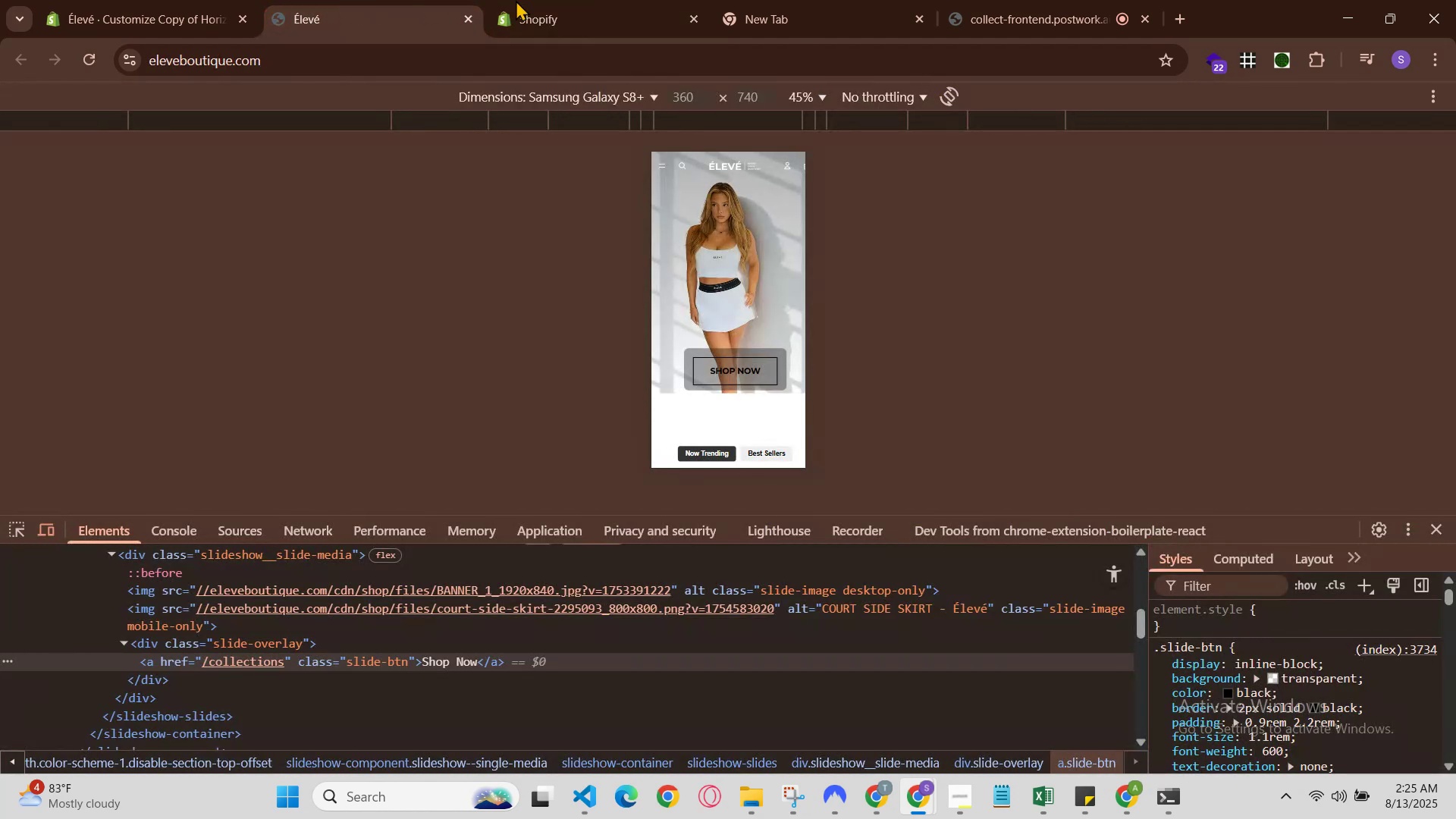 
left_click([547, 0])
 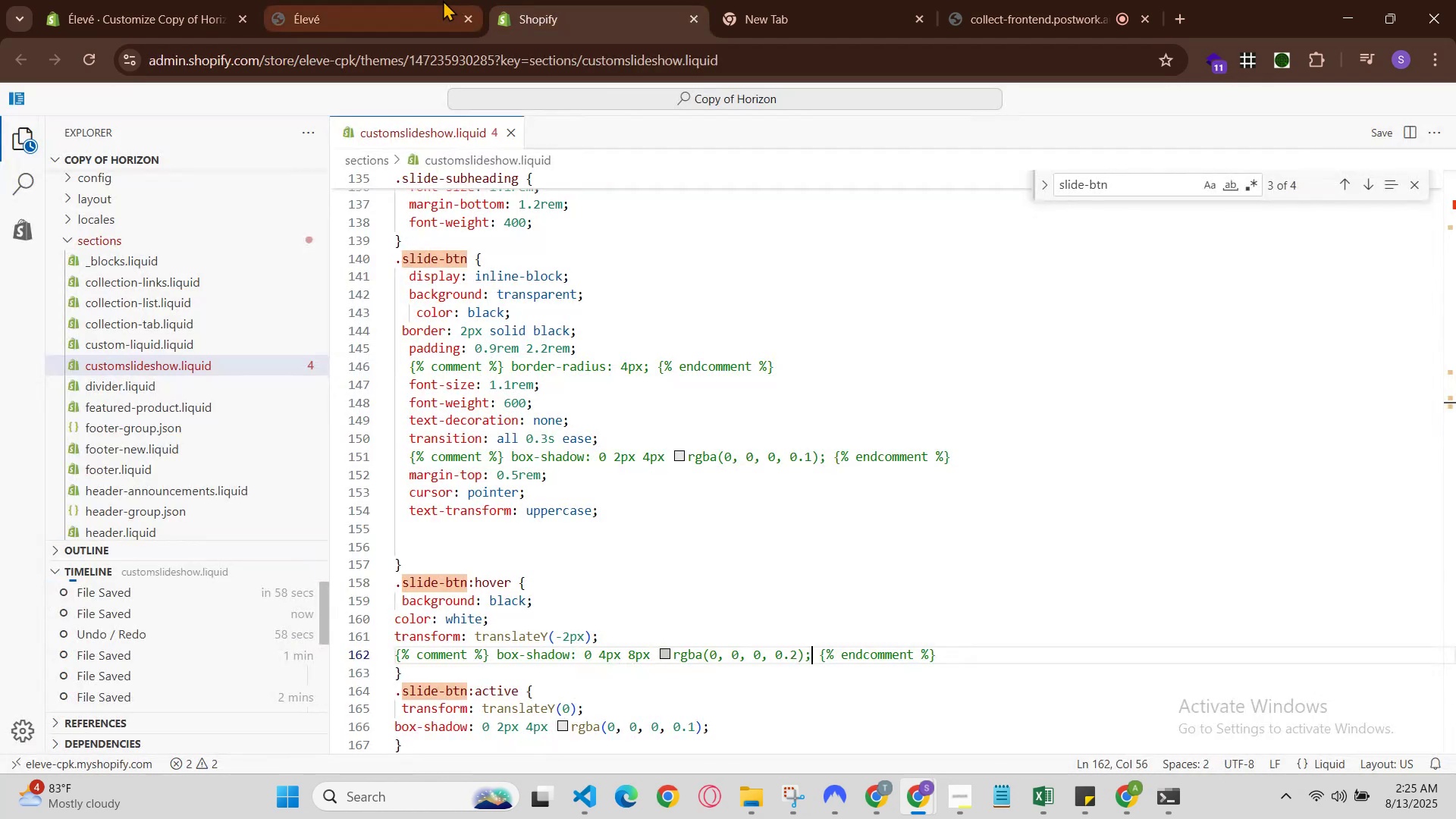 
key(Control+ControlLeft)
 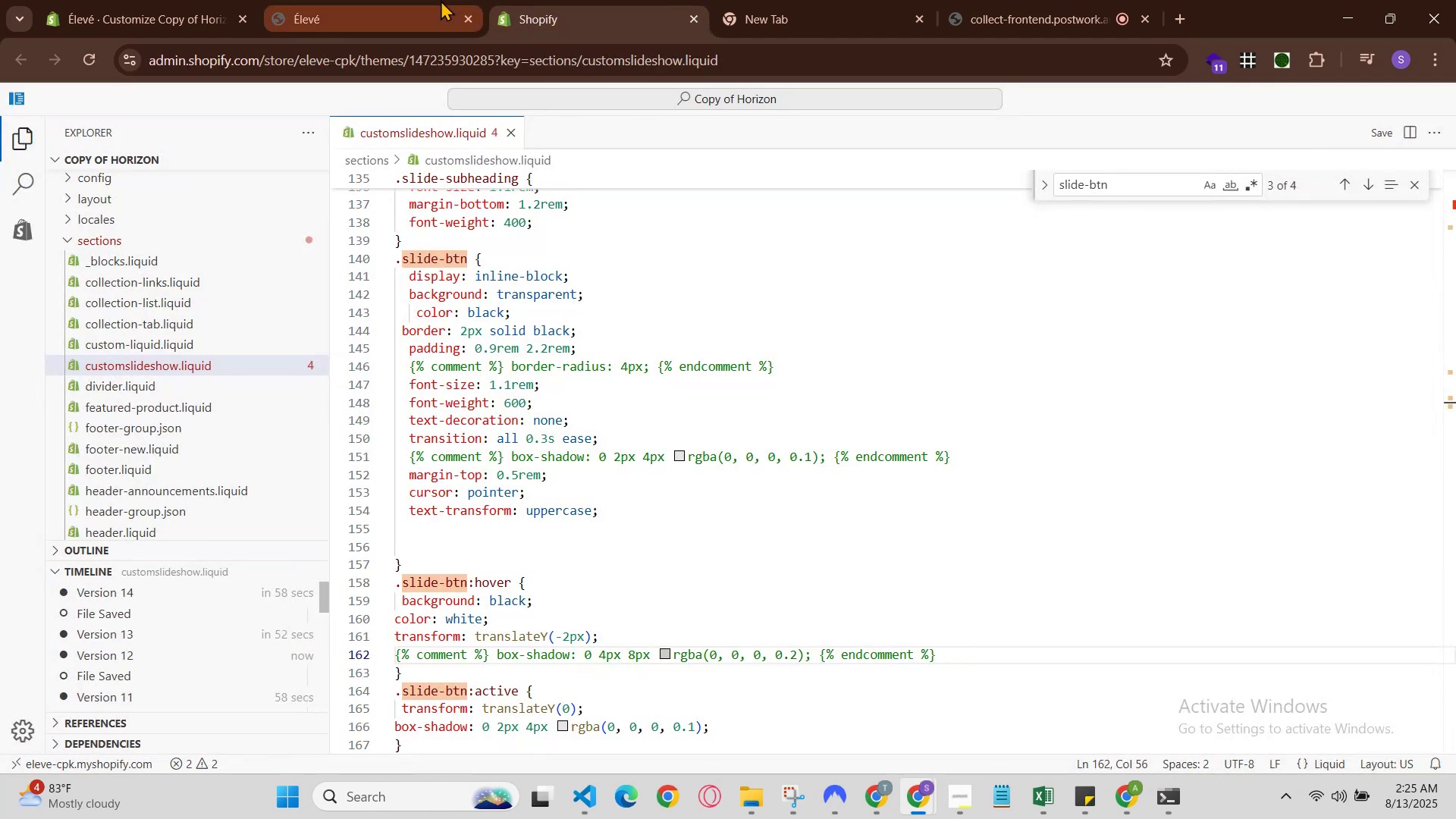 
left_click([441, 0])
 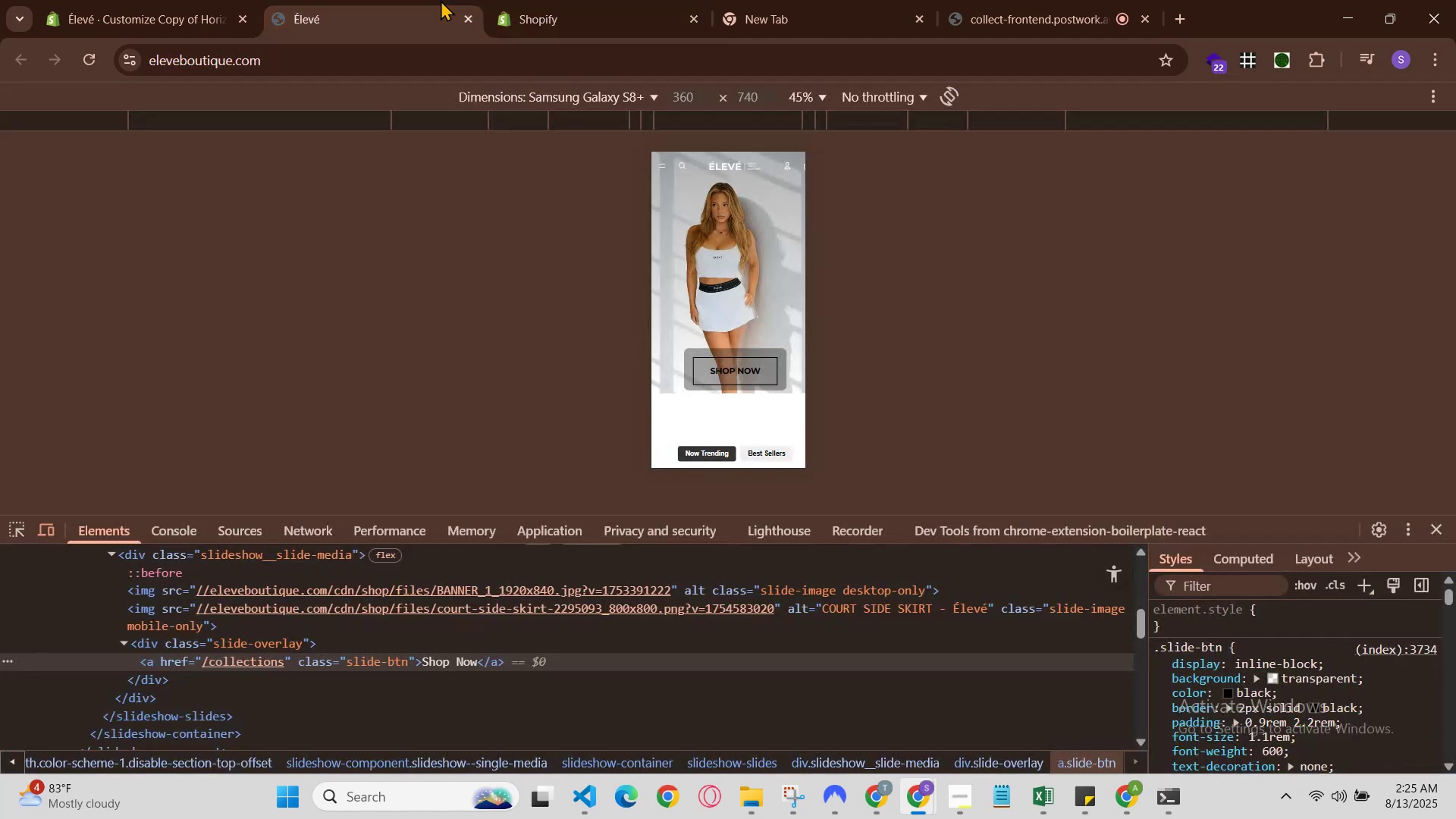 
key(Control+R)
 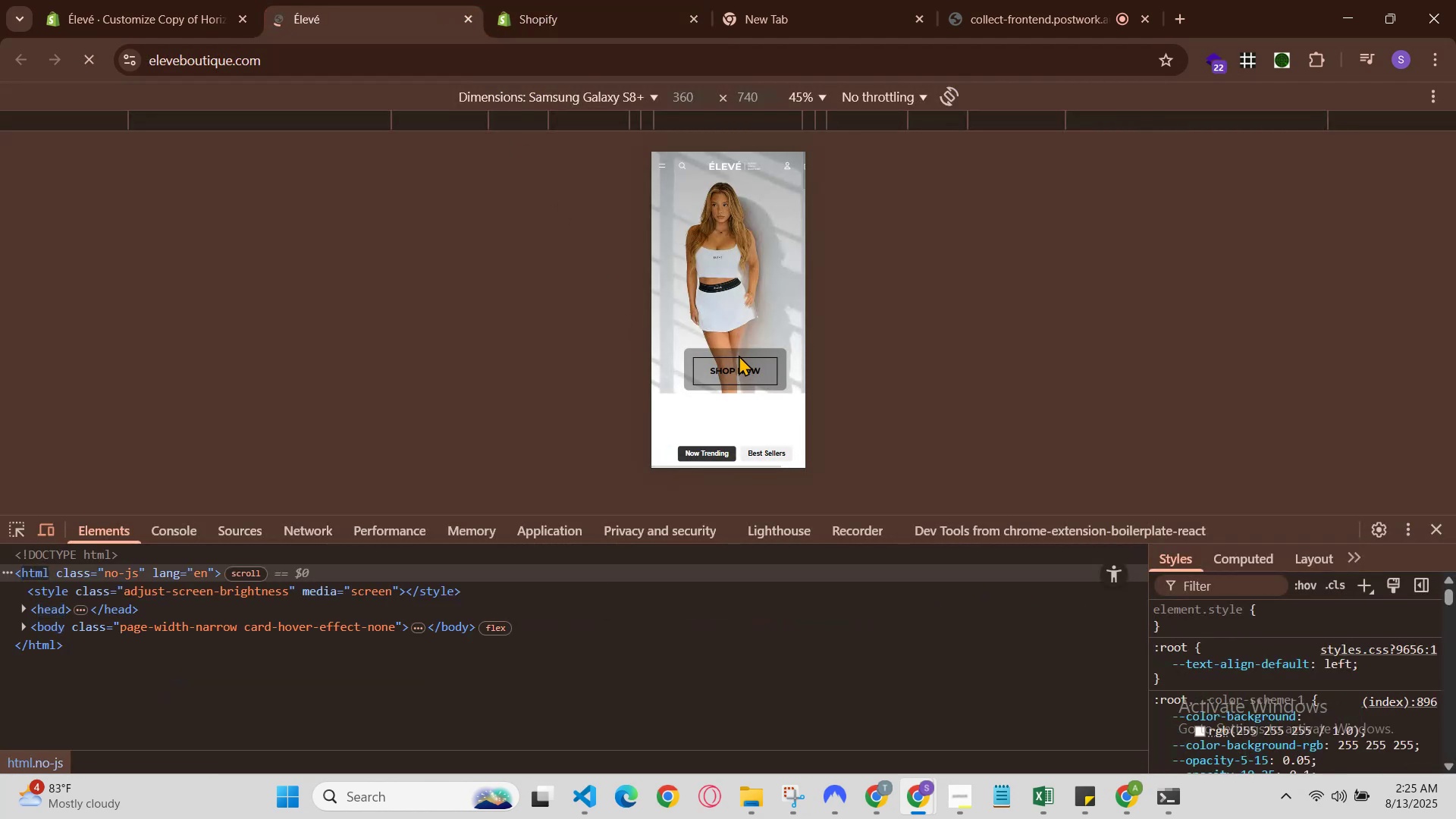 
wait(9.05)
 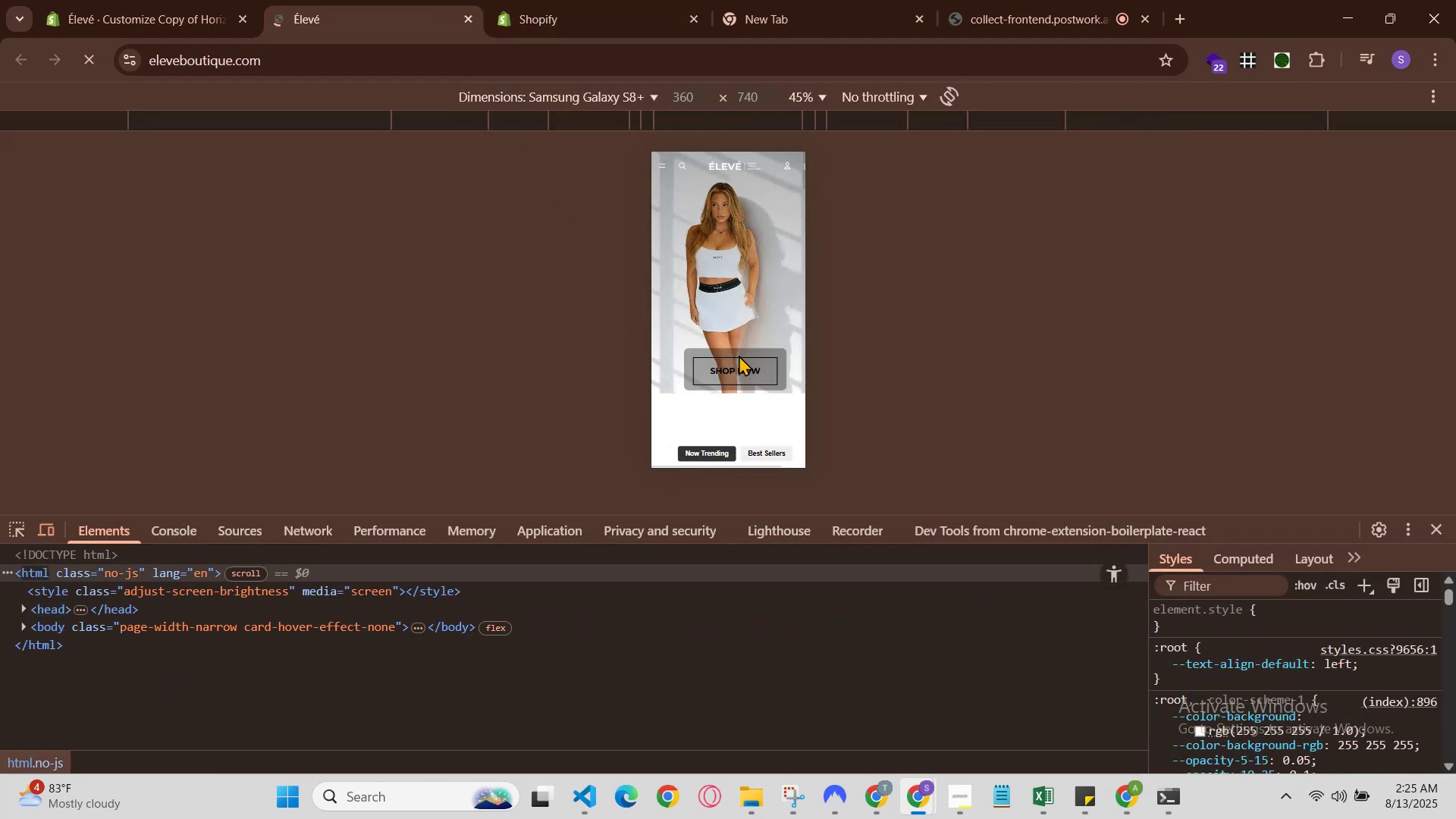 
left_click([1166, 681])
 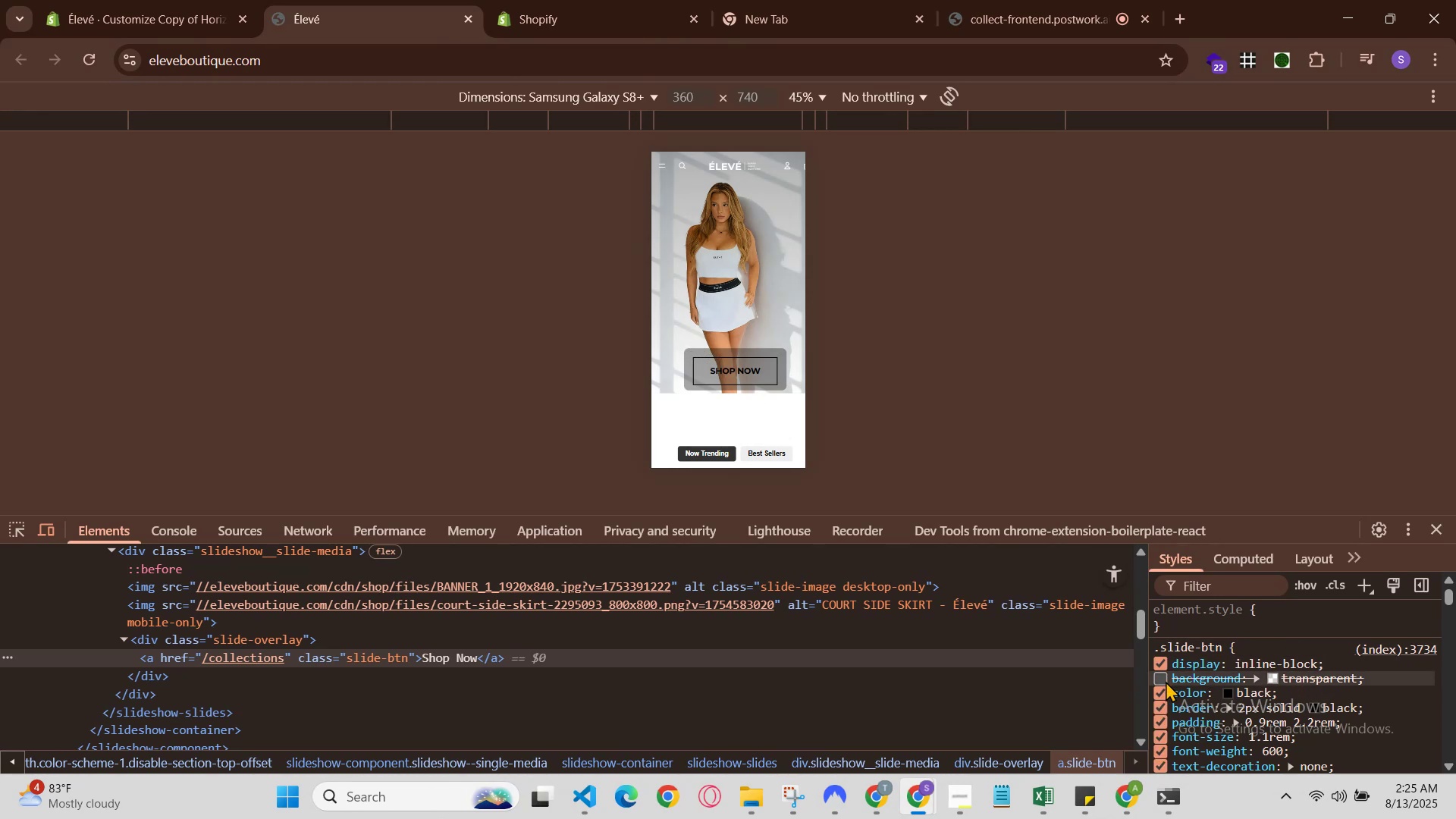 
left_click([1166, 681])
 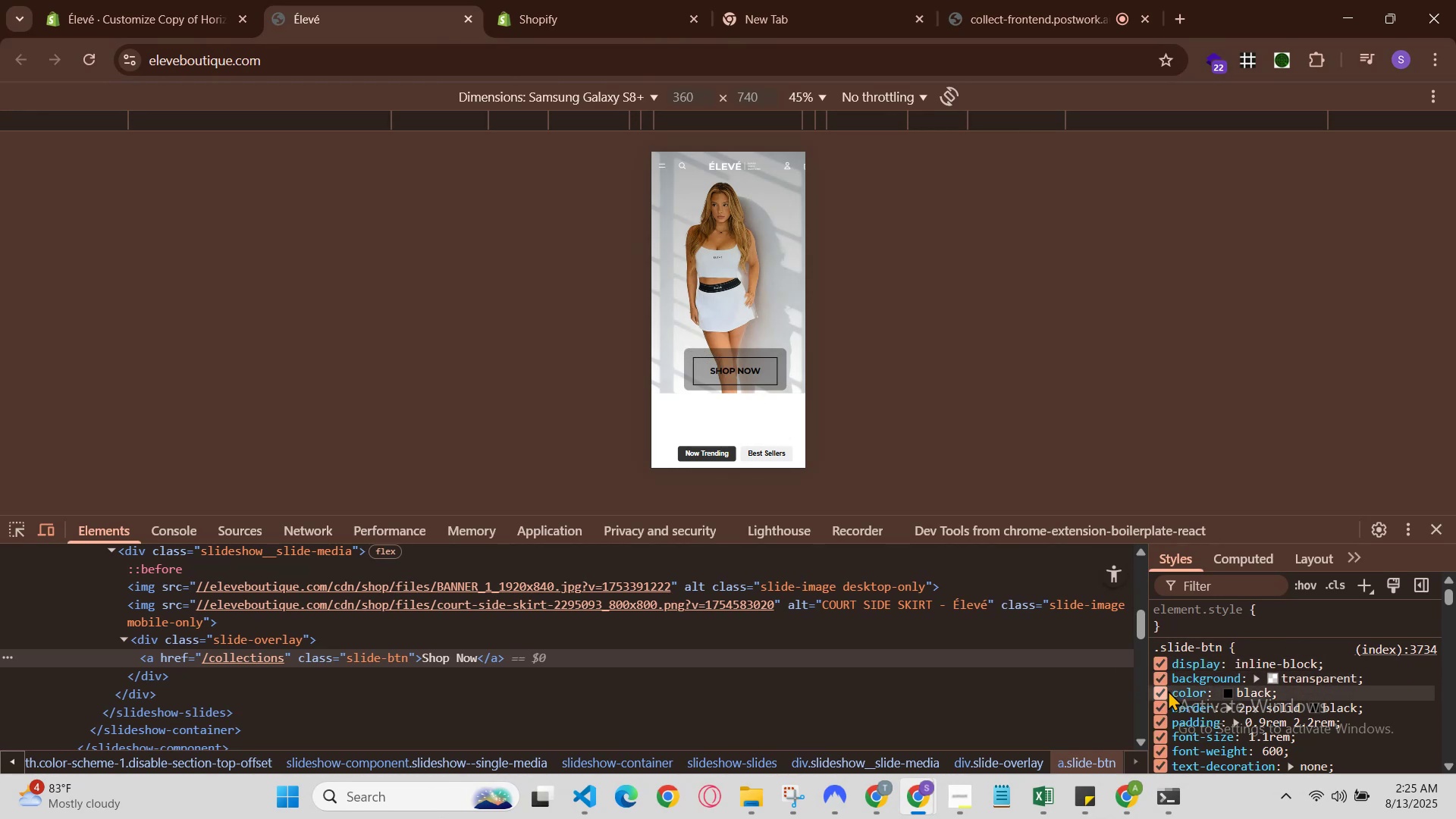 
left_click([1165, 690])
 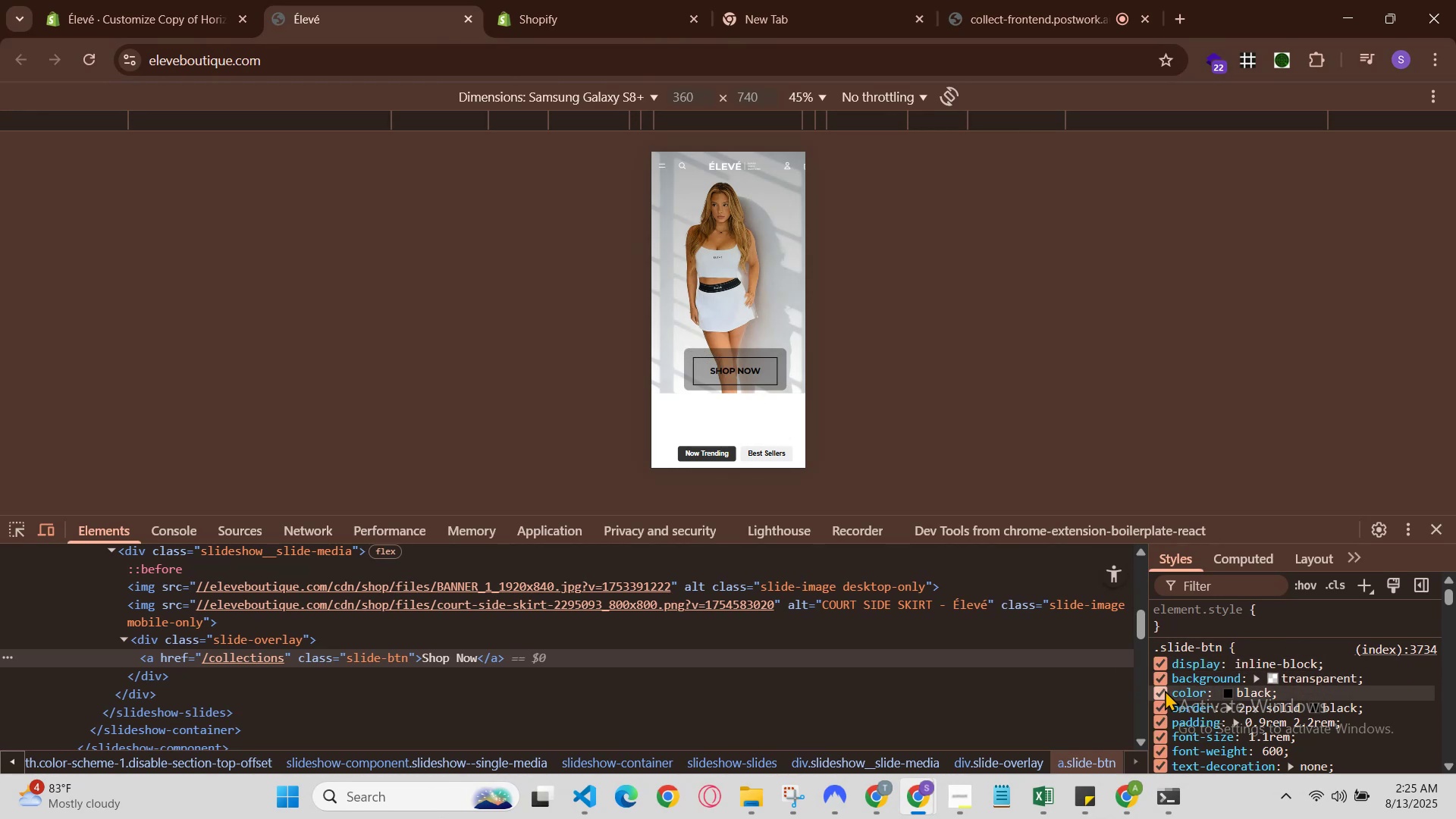 
left_click([1165, 690])
 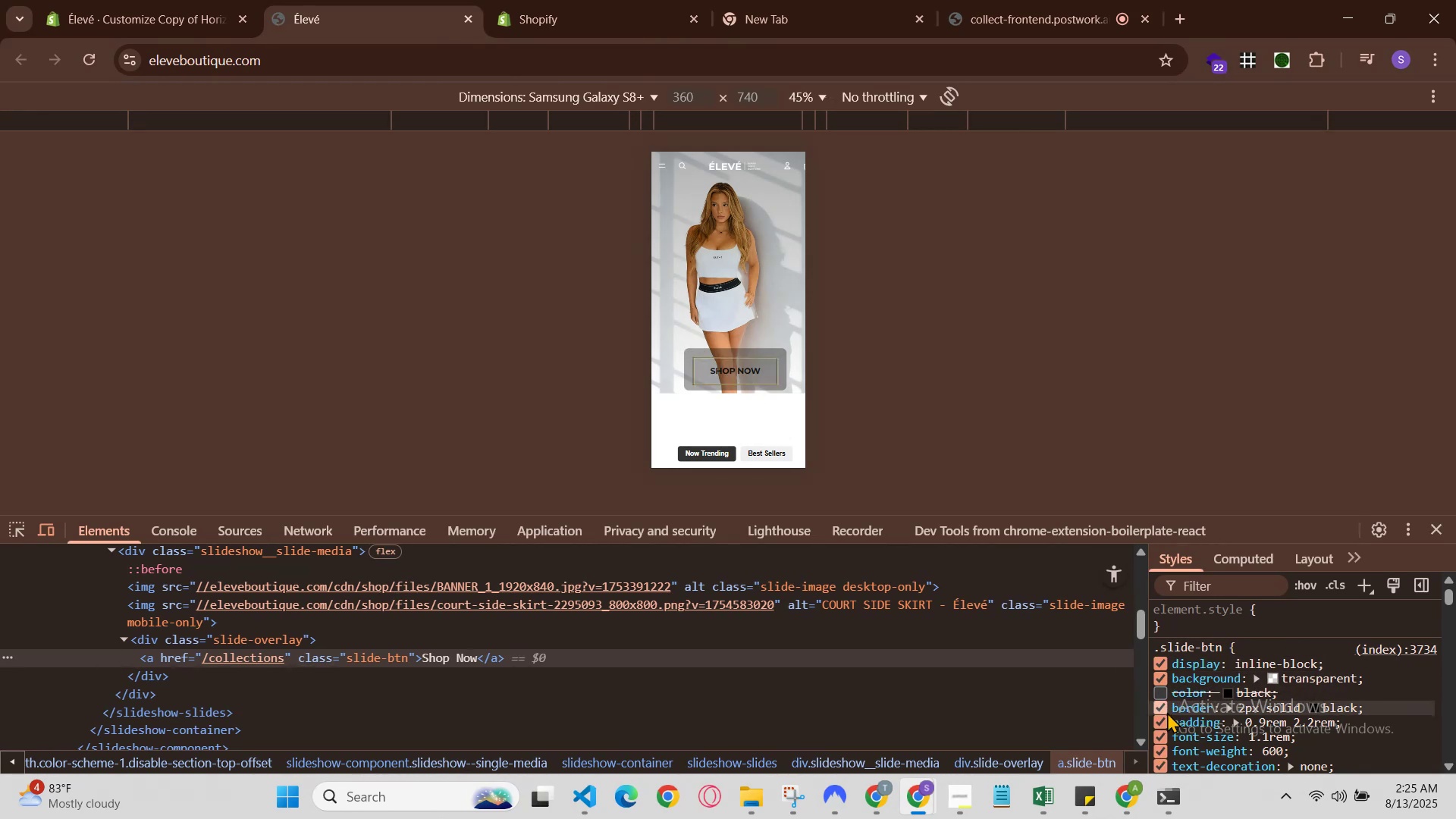 
left_click([1167, 712])
 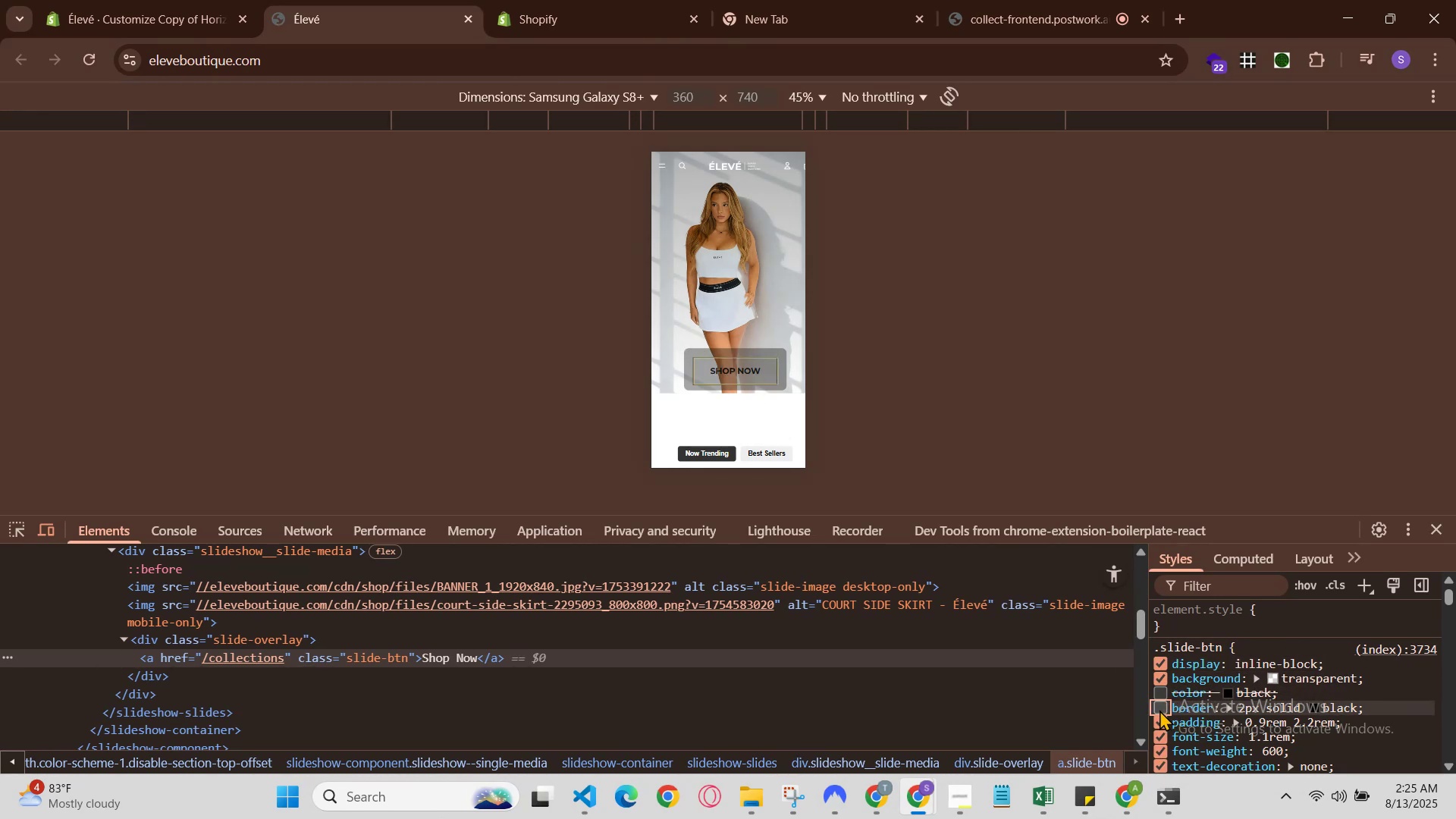 
left_click([1160, 710])
 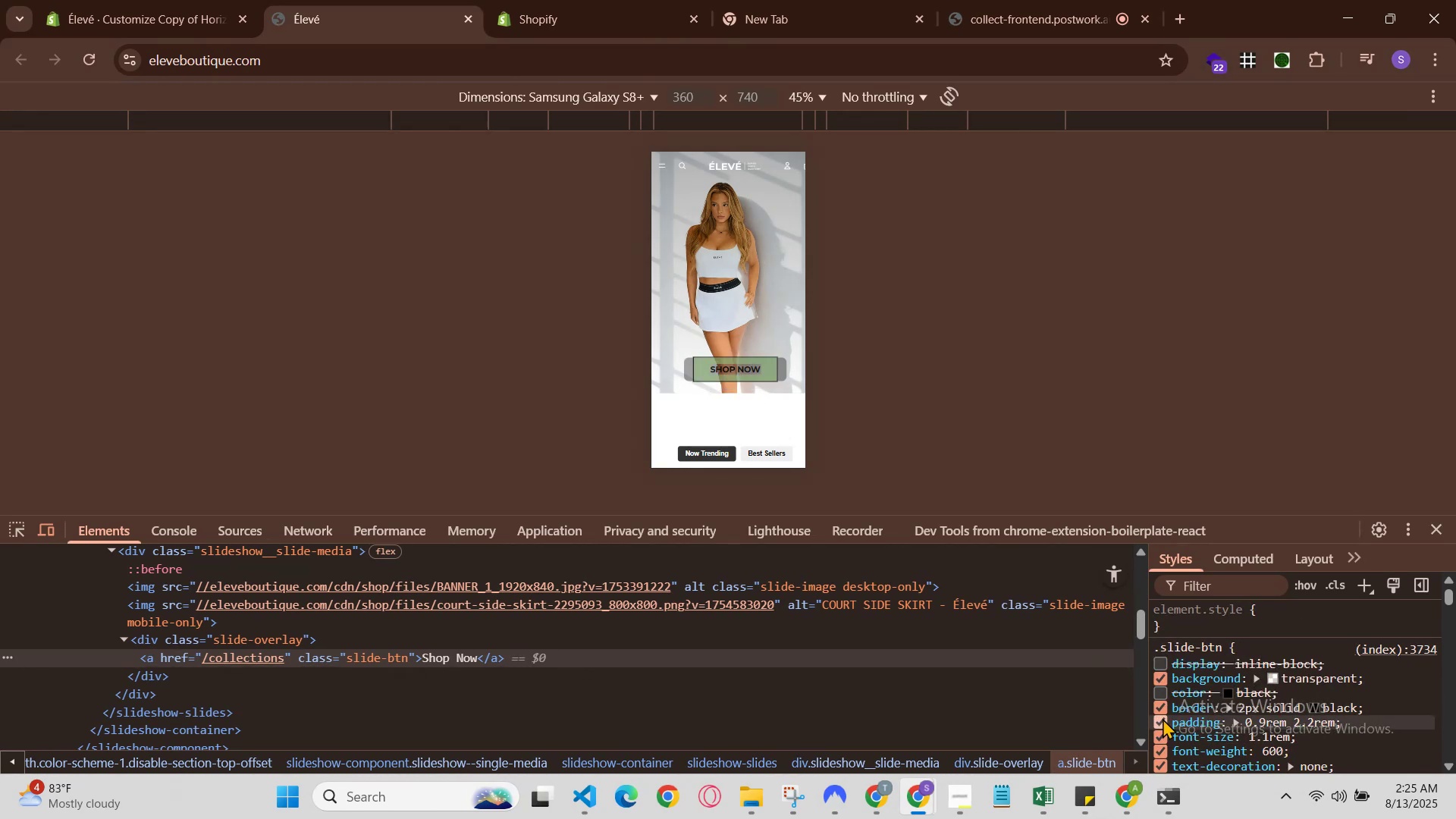 
left_click([1160, 697])
 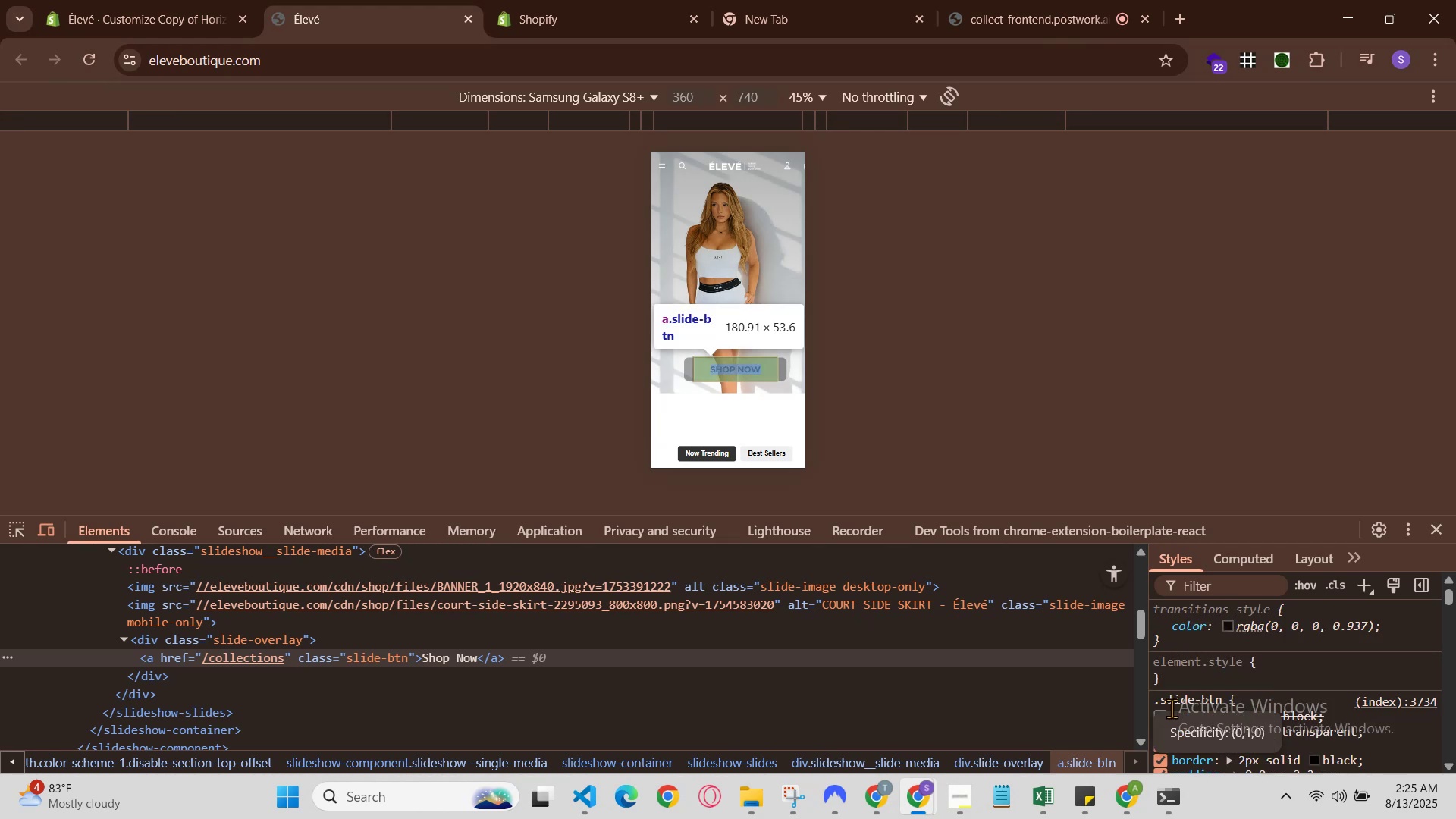 
scroll: coordinate [1201, 722], scroll_direction: down, amount: 1.0
 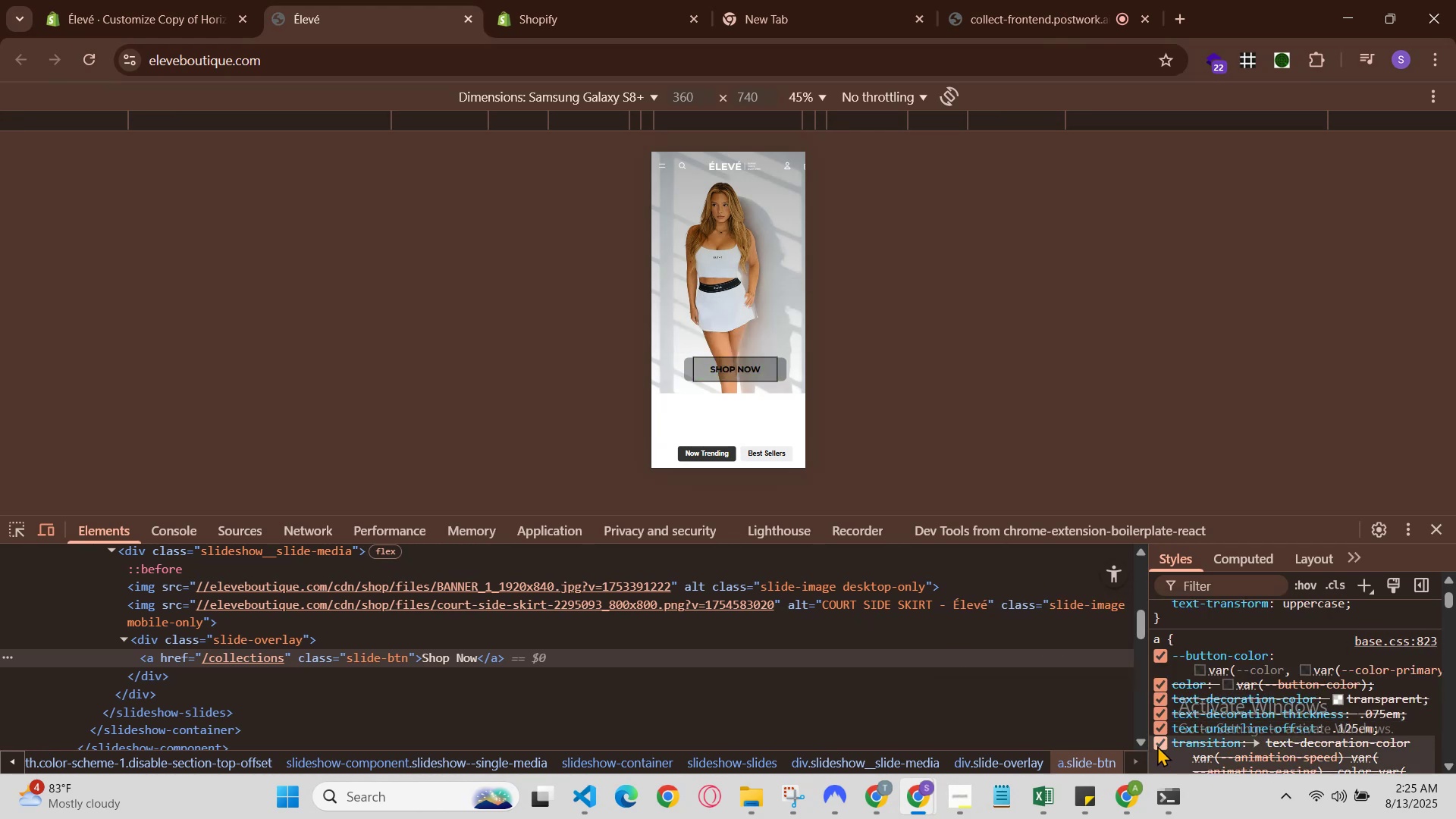 
scroll: coordinate [1162, 651], scroll_direction: up, amount: 1.0
 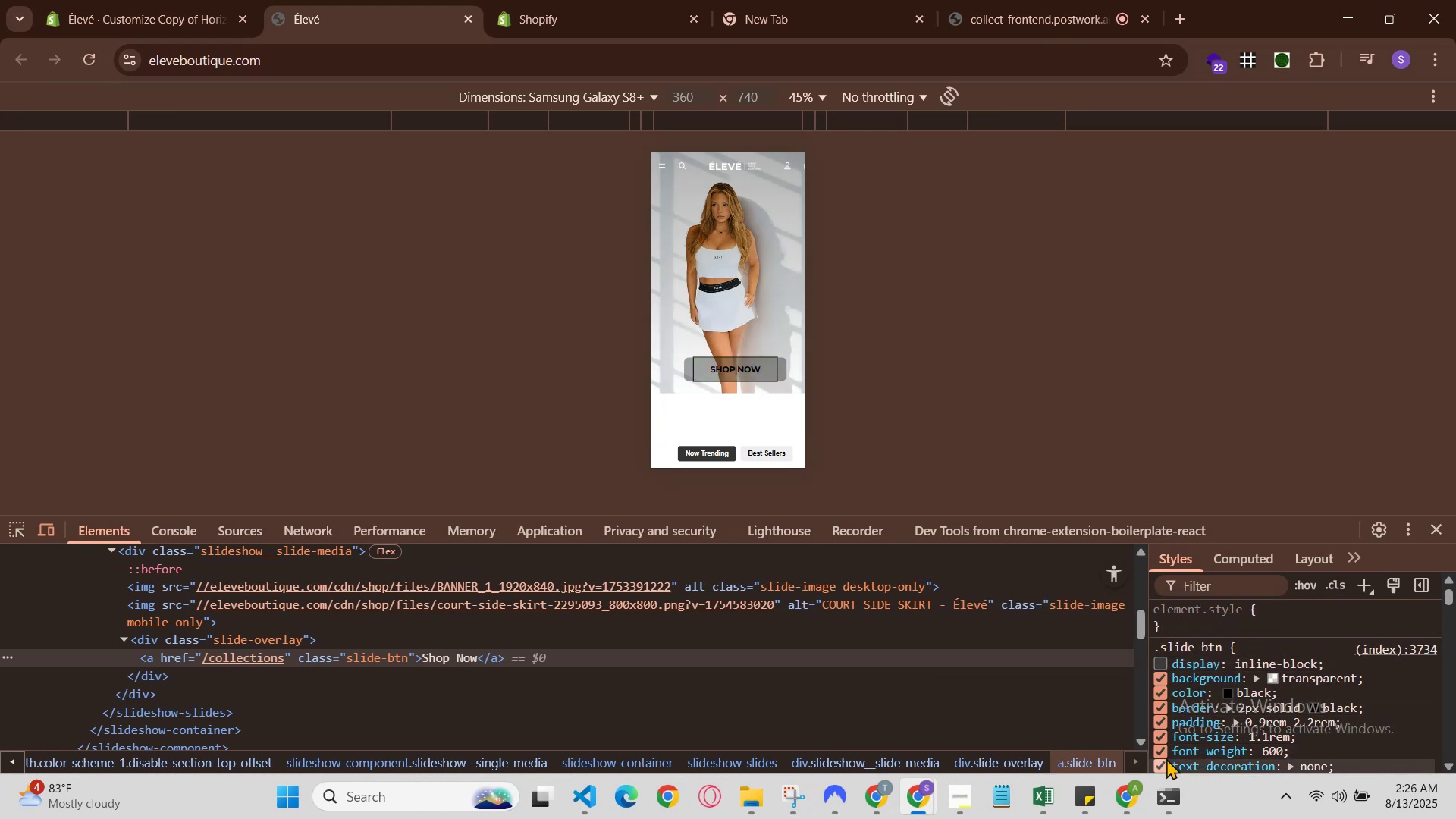 
left_click([1161, 761])
 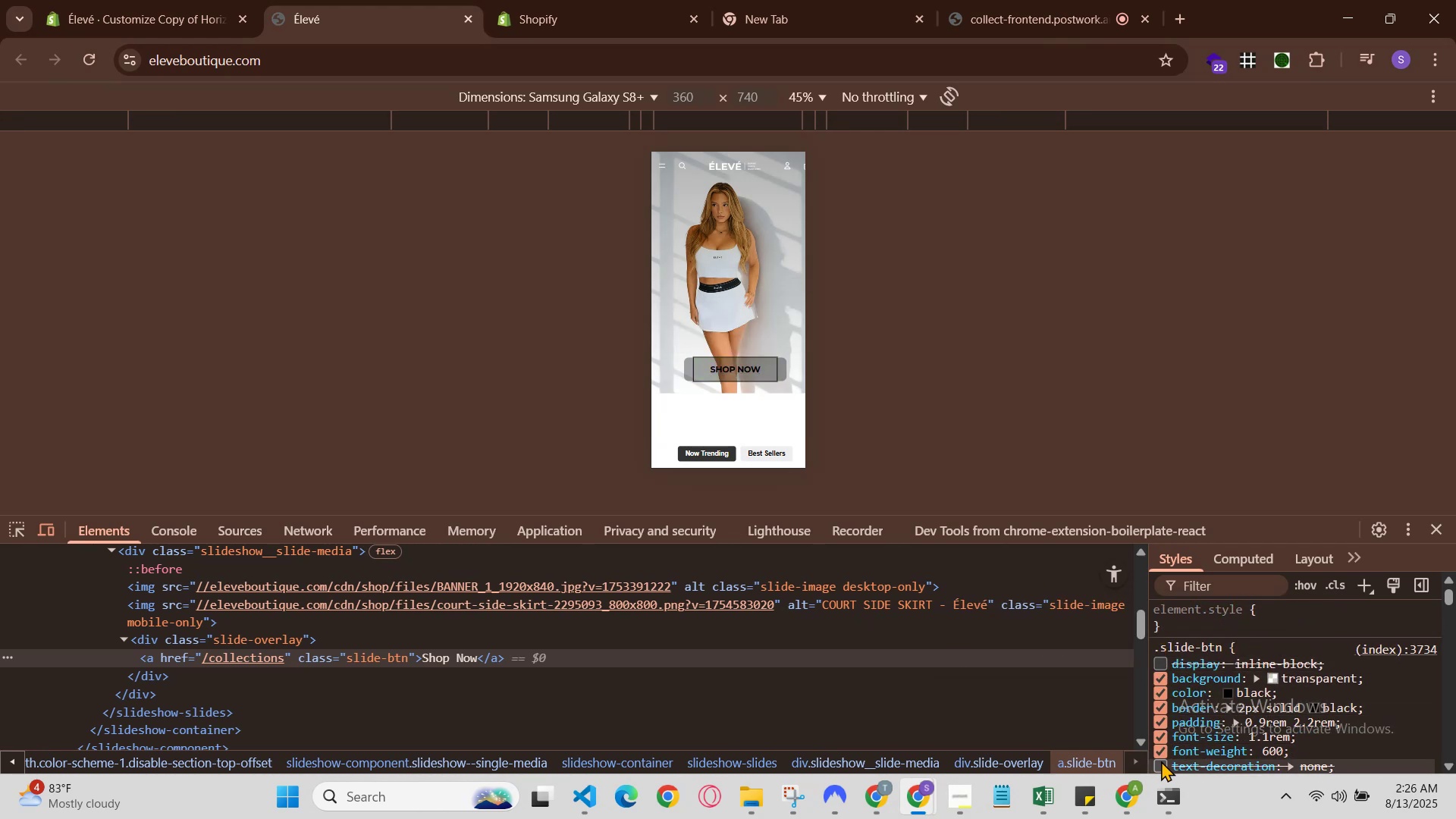 
left_click([1161, 761])
 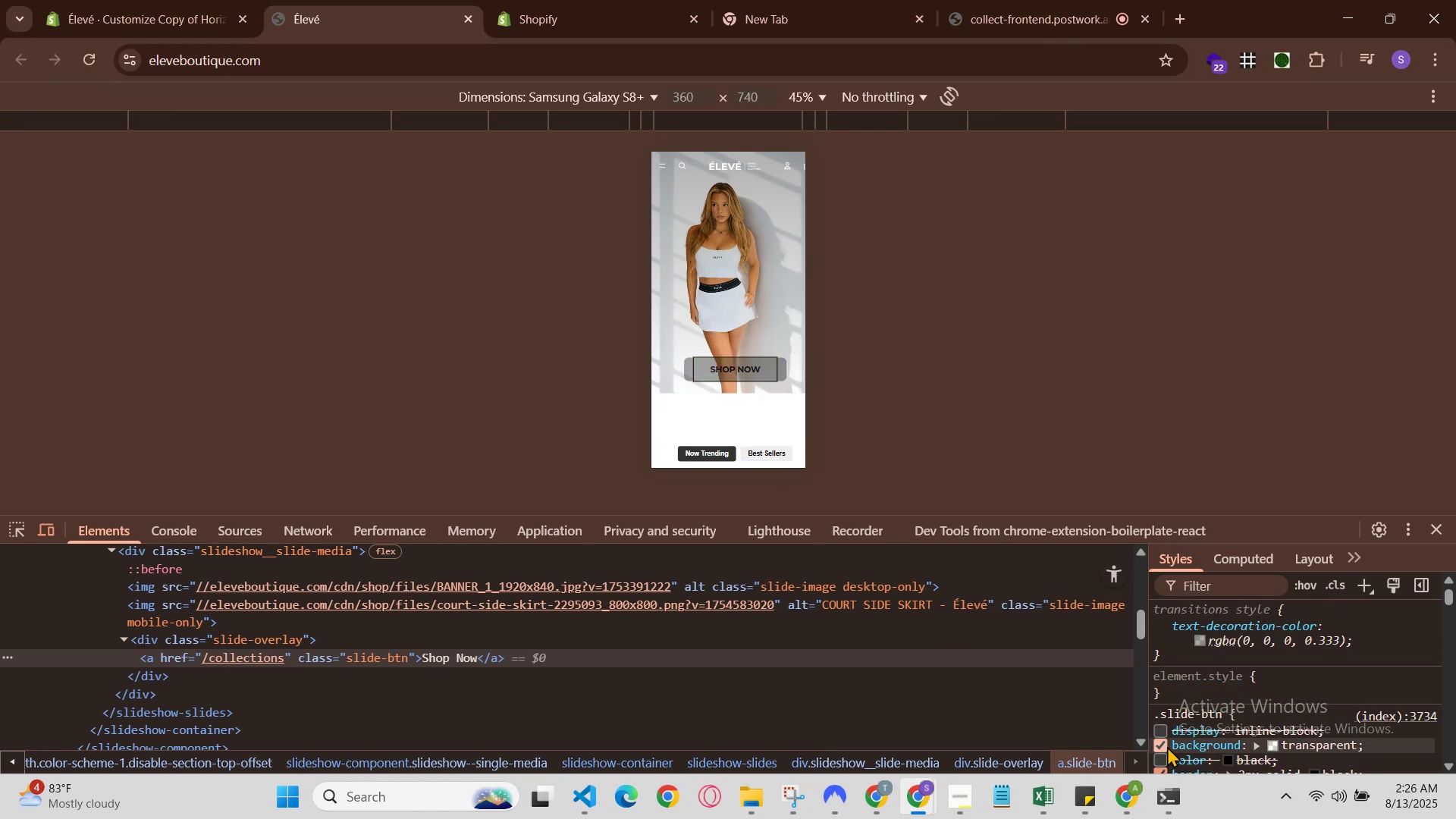 
left_click([1168, 744])
 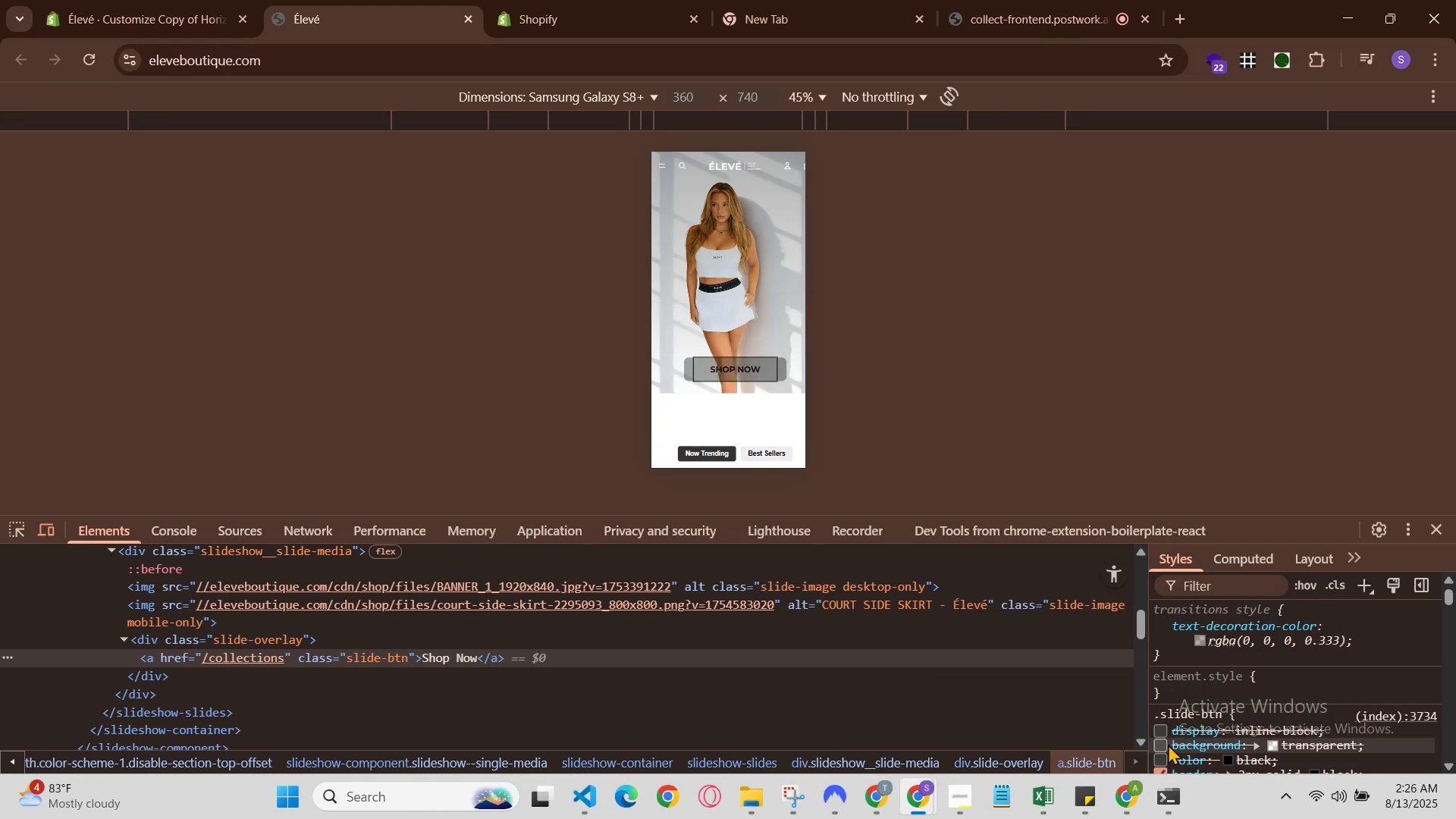 
scroll: coordinate [1168, 744], scroll_direction: down, amount: 1.0
 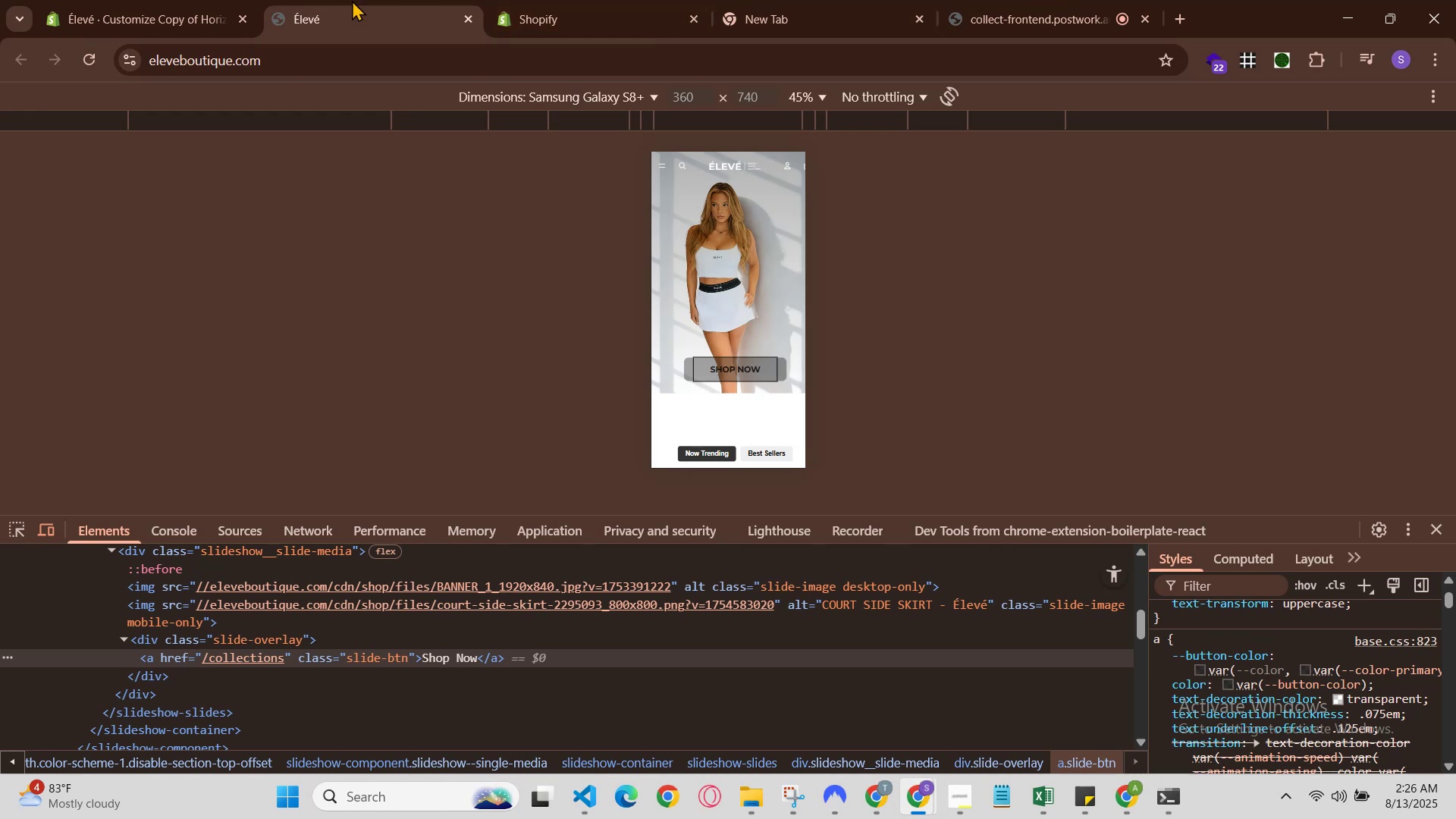 
left_click([597, 0])
 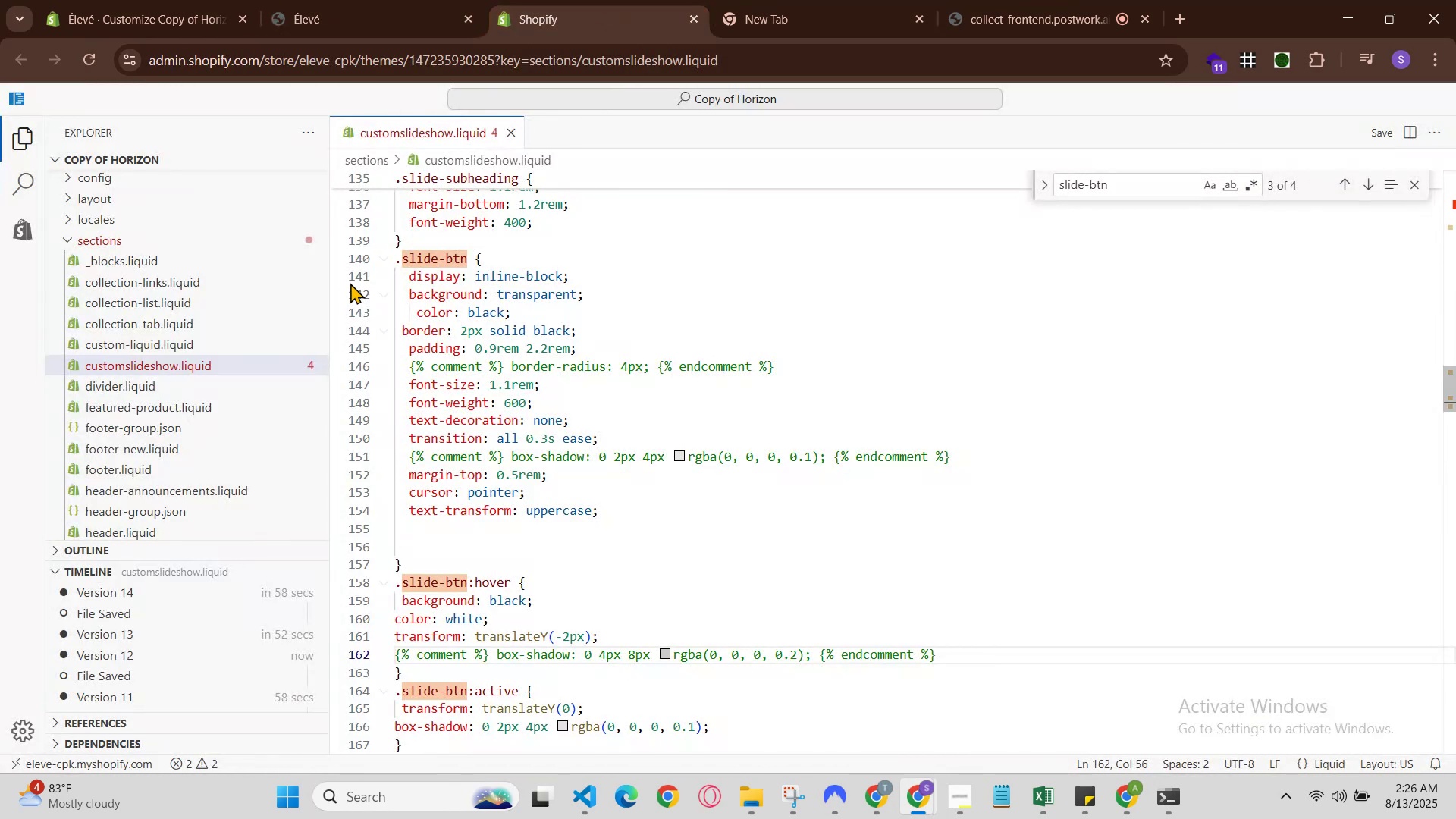 
left_click([405, 0])
 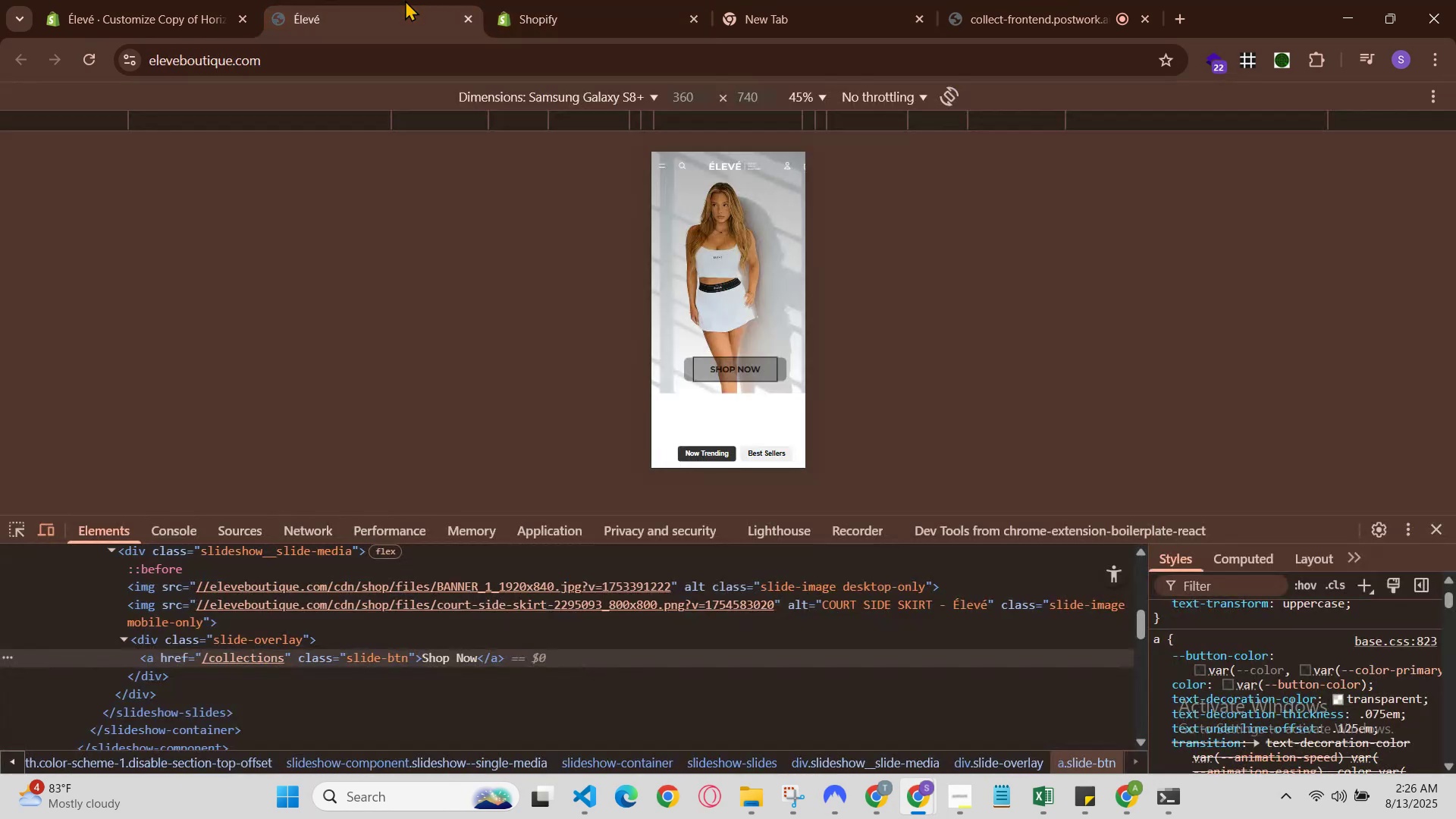 
key(Control+R)
 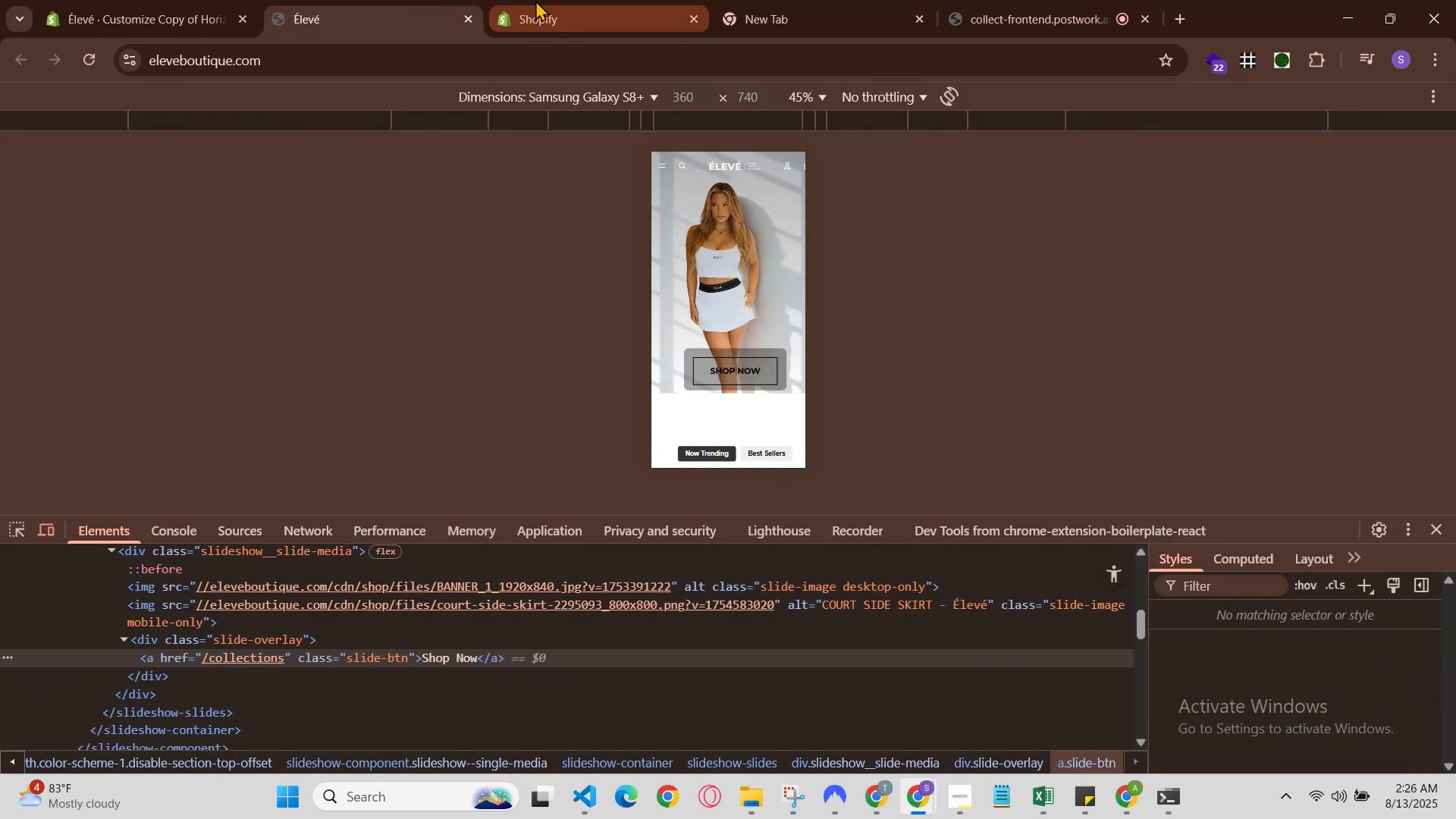 
wait(5.59)
 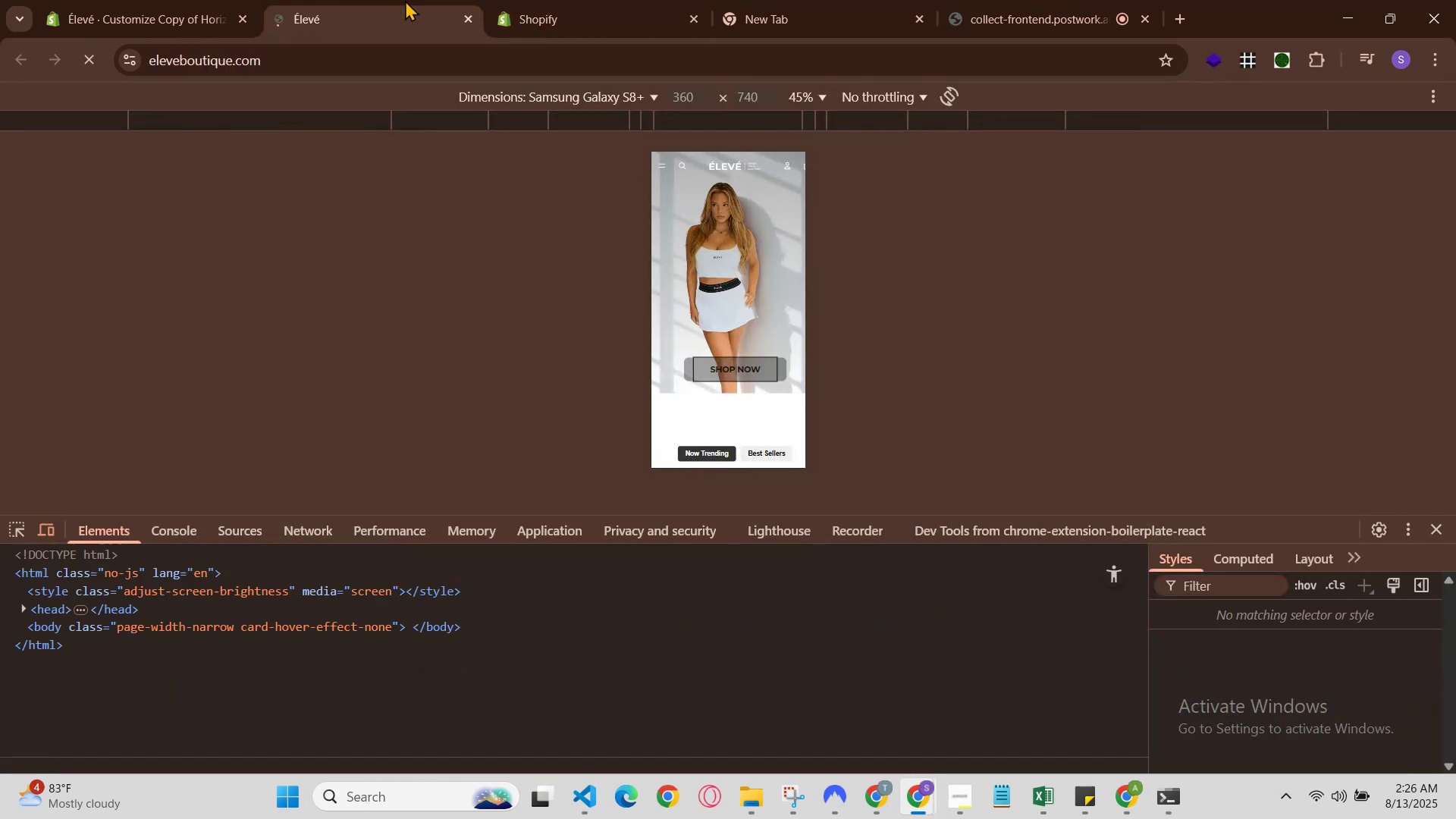 
left_click([535, 0])
 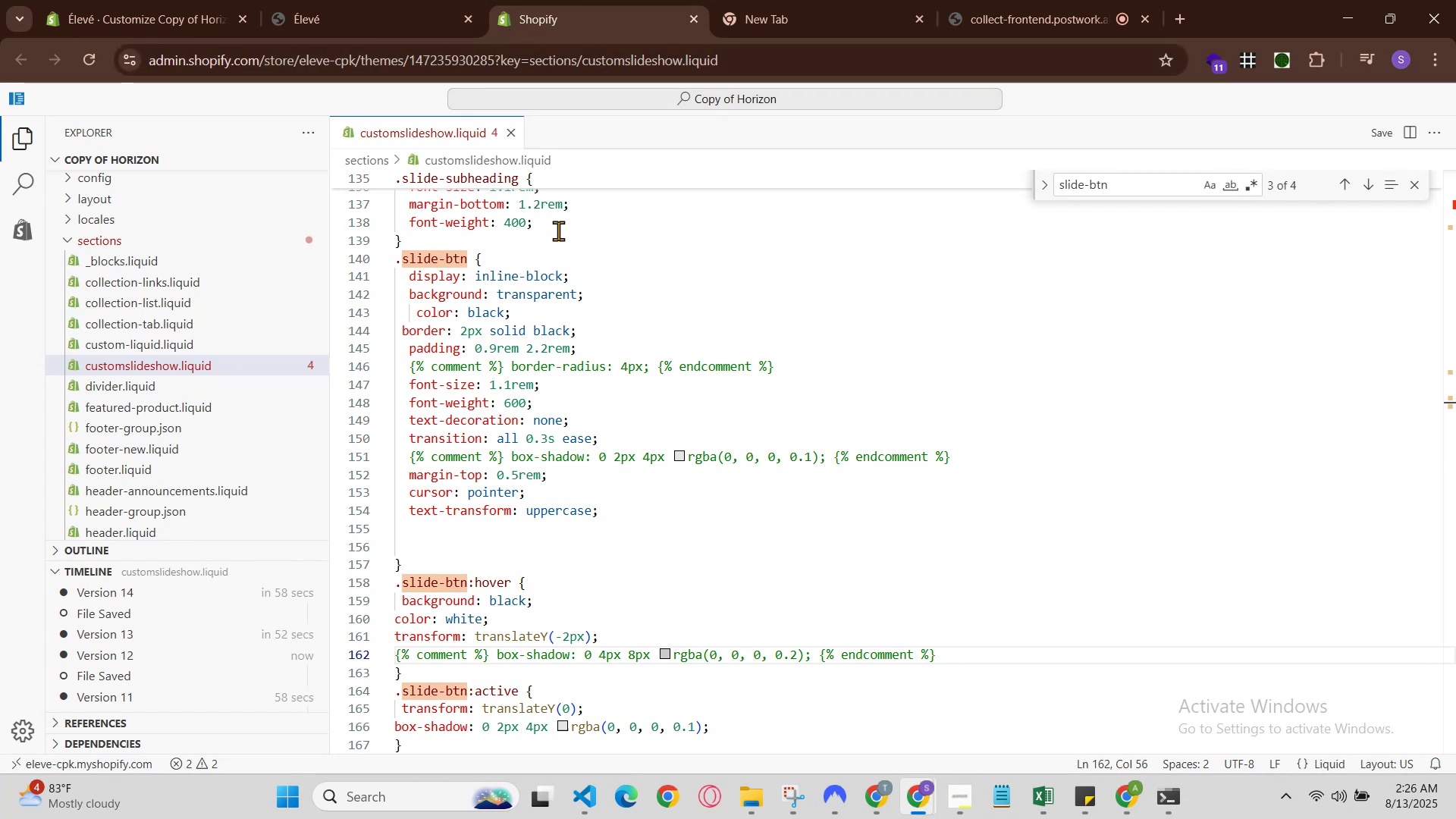 
left_click([757, 494])
 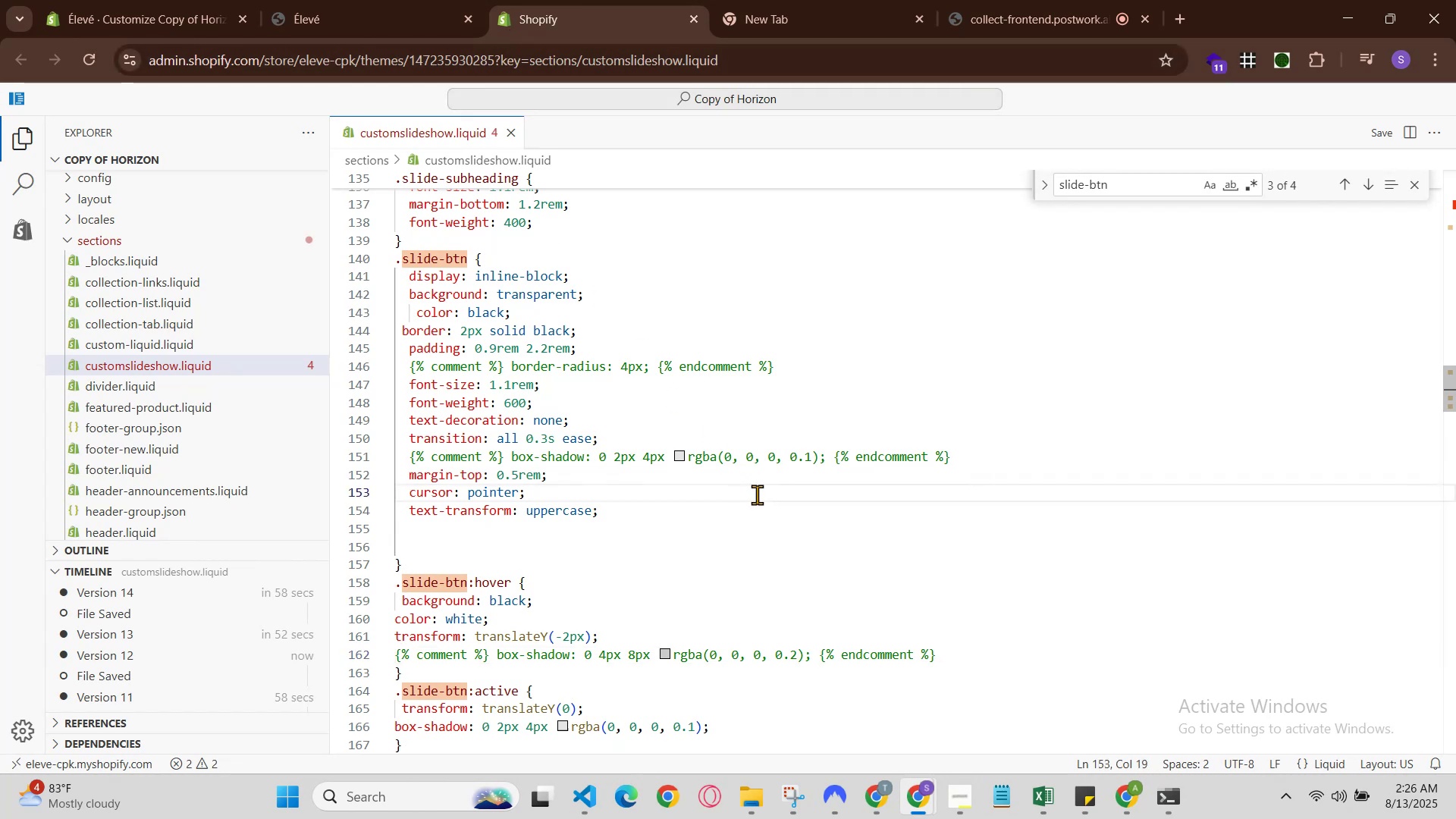 
key(Control+Z)
 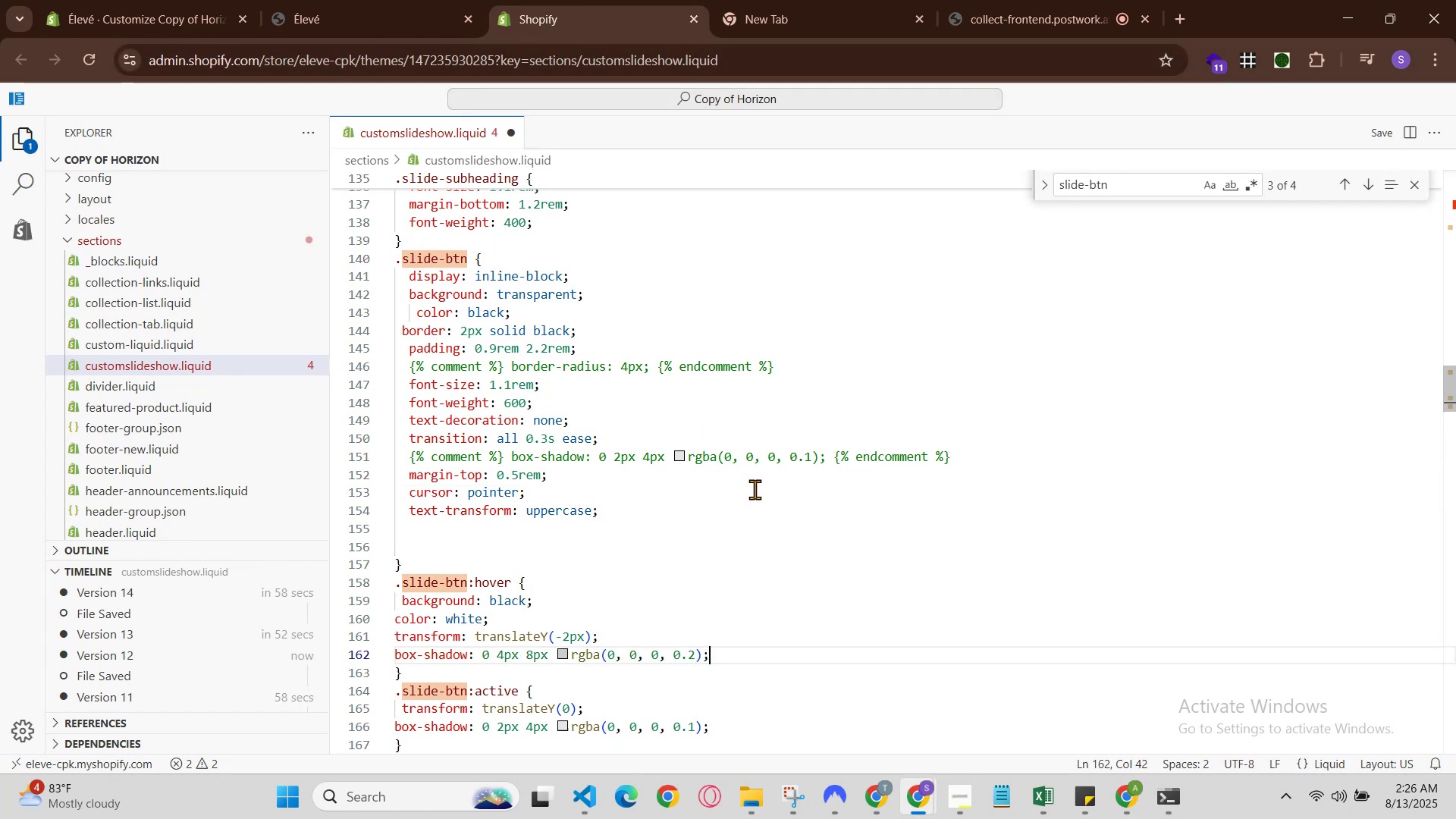 
key(Control+Z)
 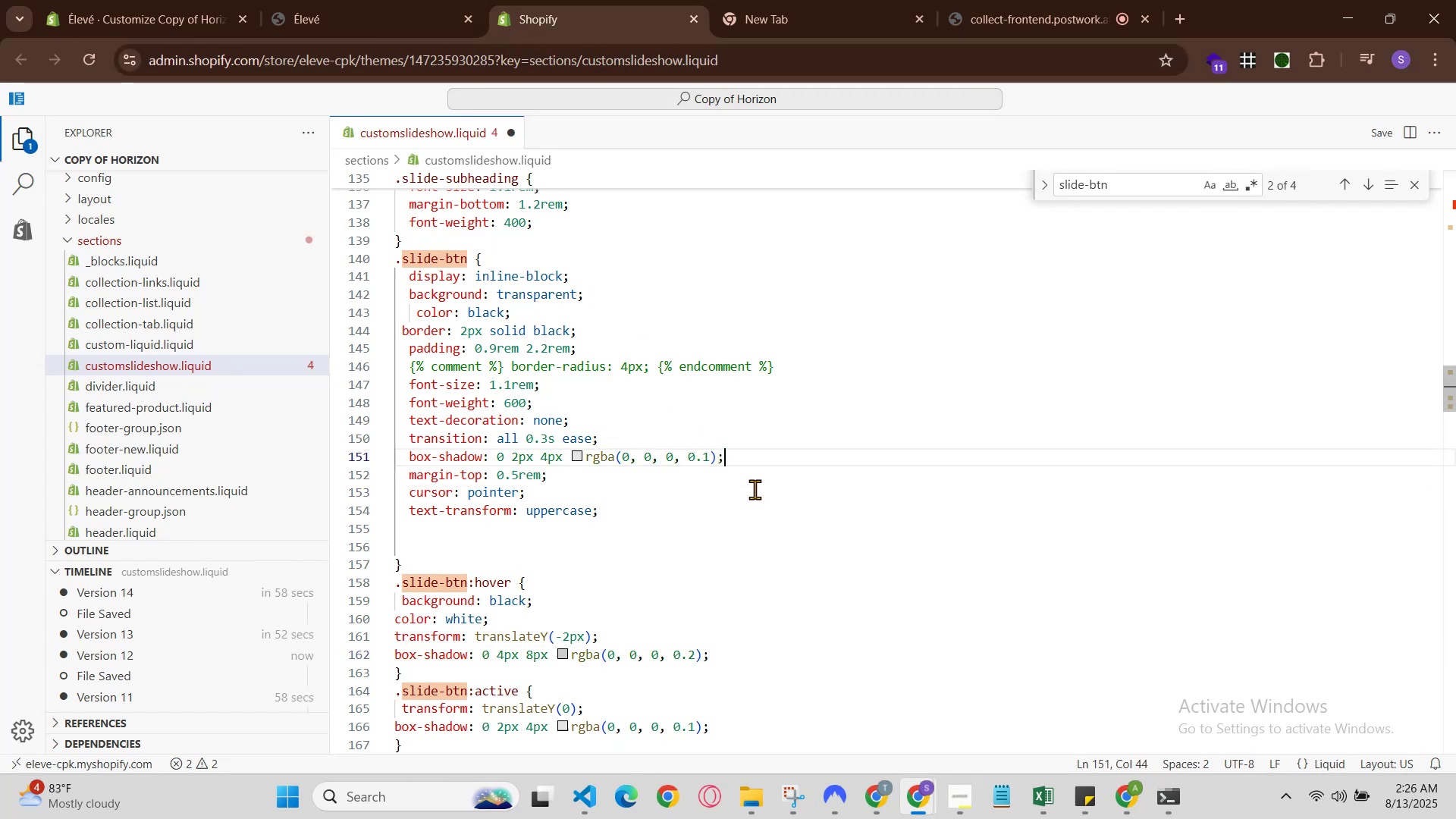 
hold_key(key=ControlLeft, duration=0.77)
 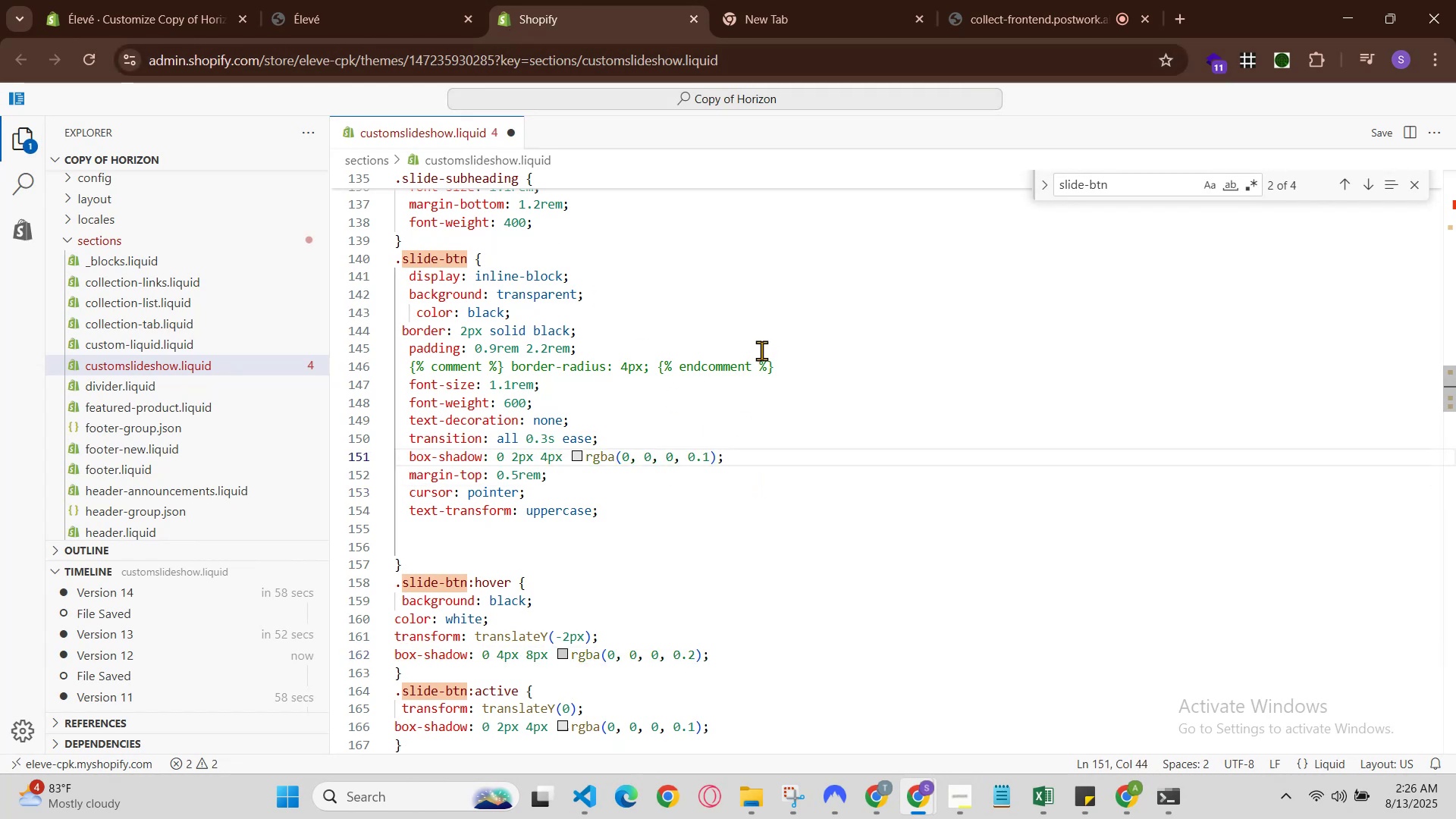 
hold_key(key=S, duration=0.37)
 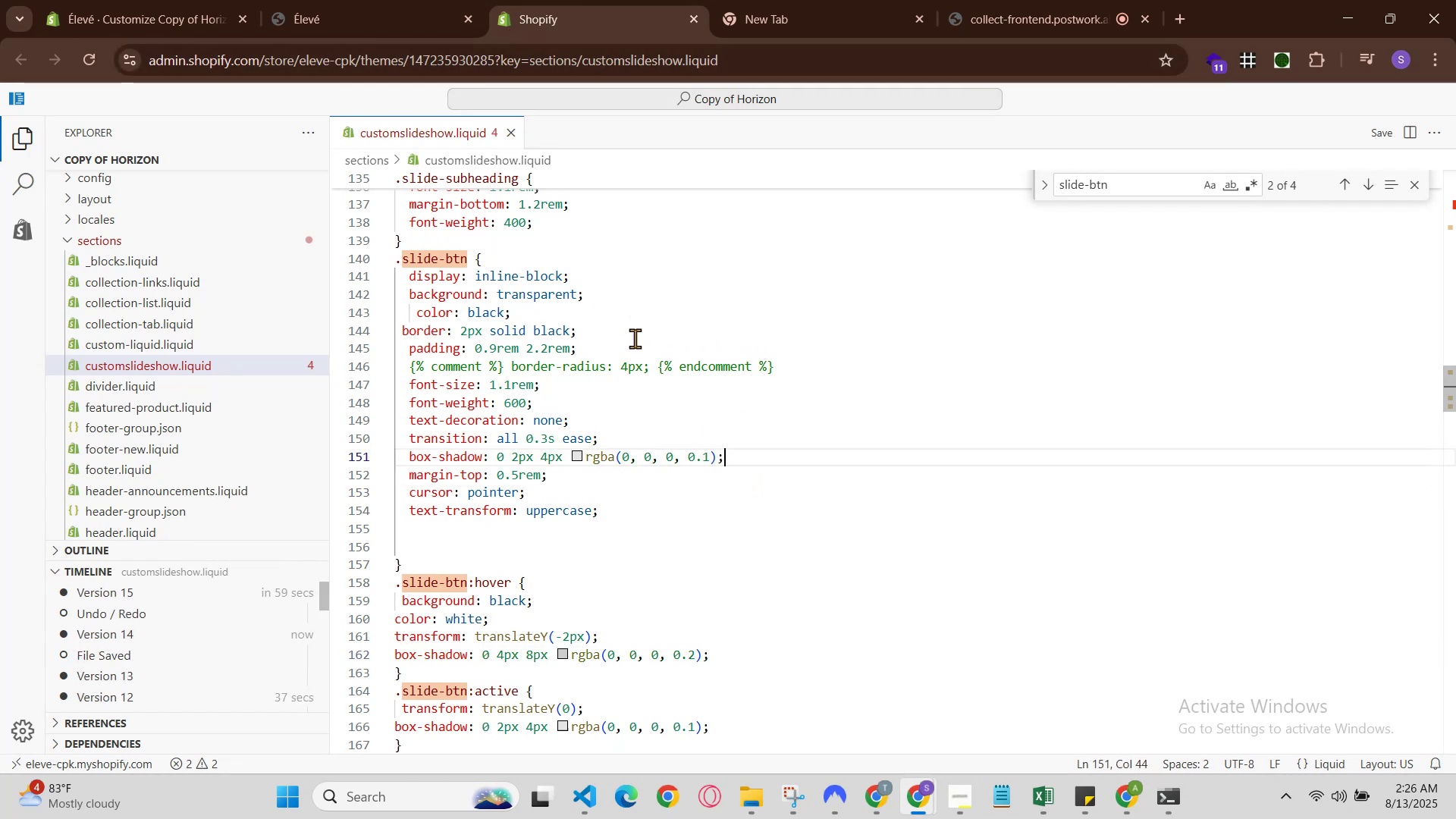 
left_click([566, 324])
 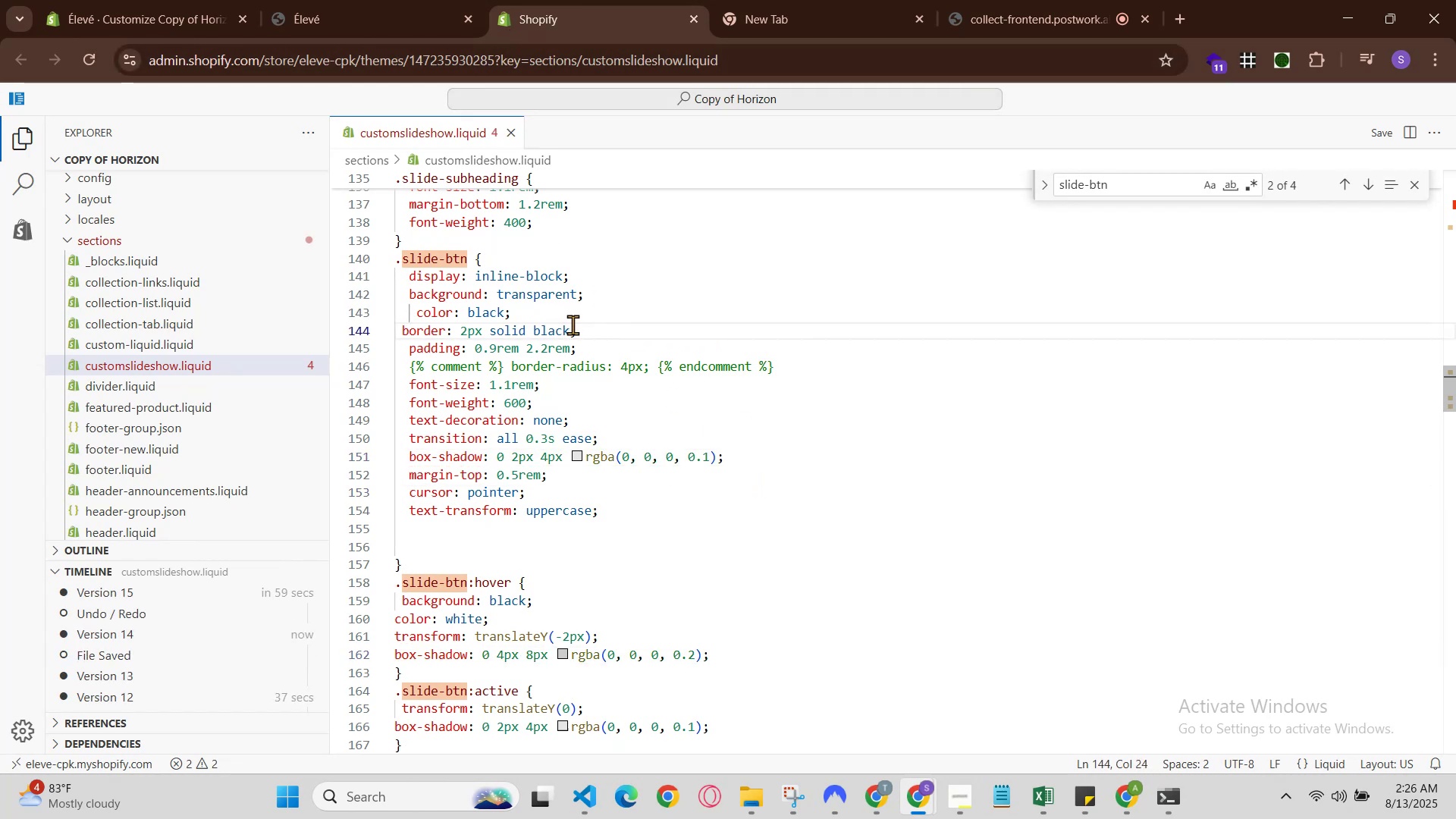 
left_click([573, 325])
 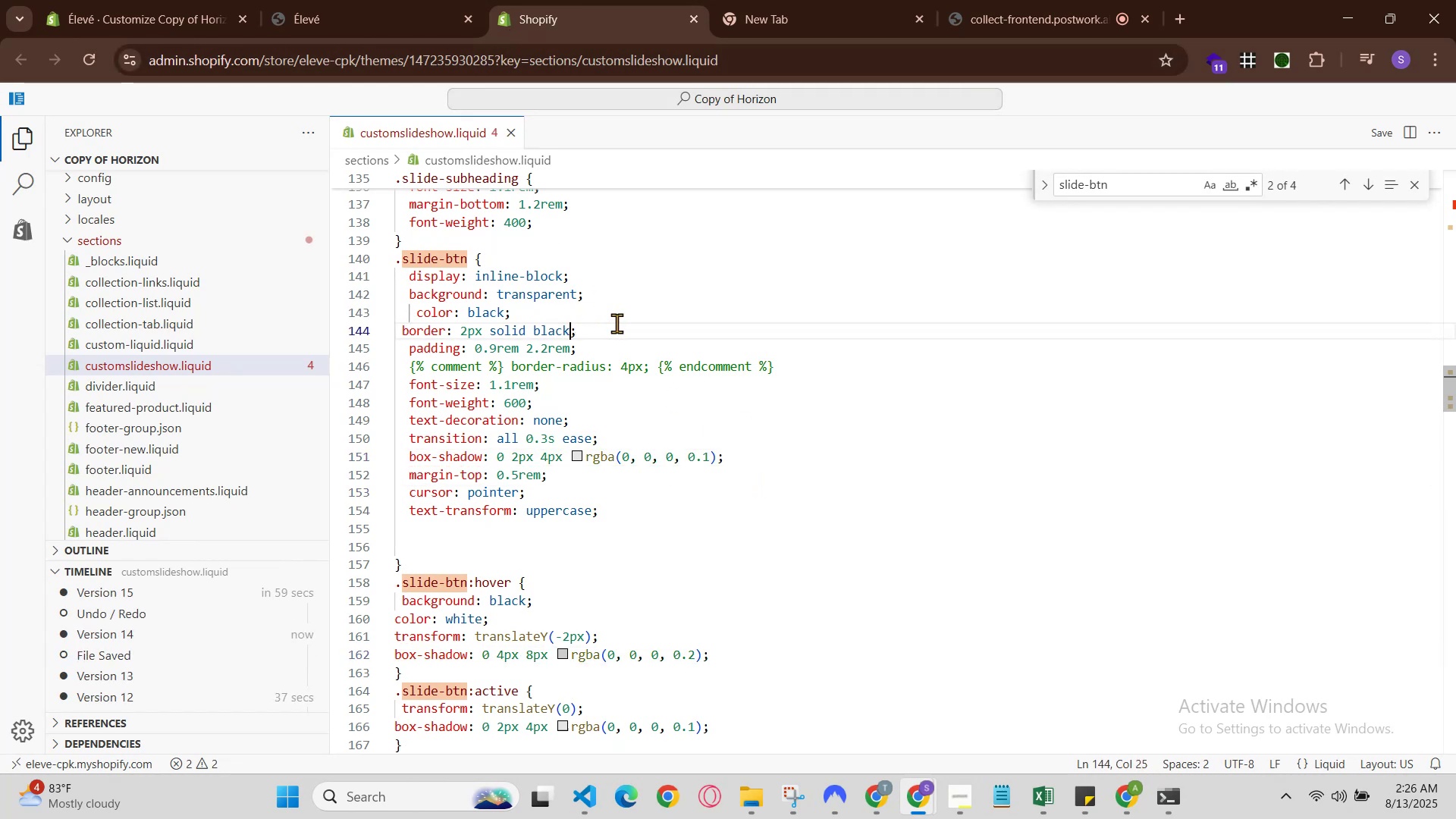 
scroll: coordinate [623, 329], scroll_direction: up, amount: 13.0
 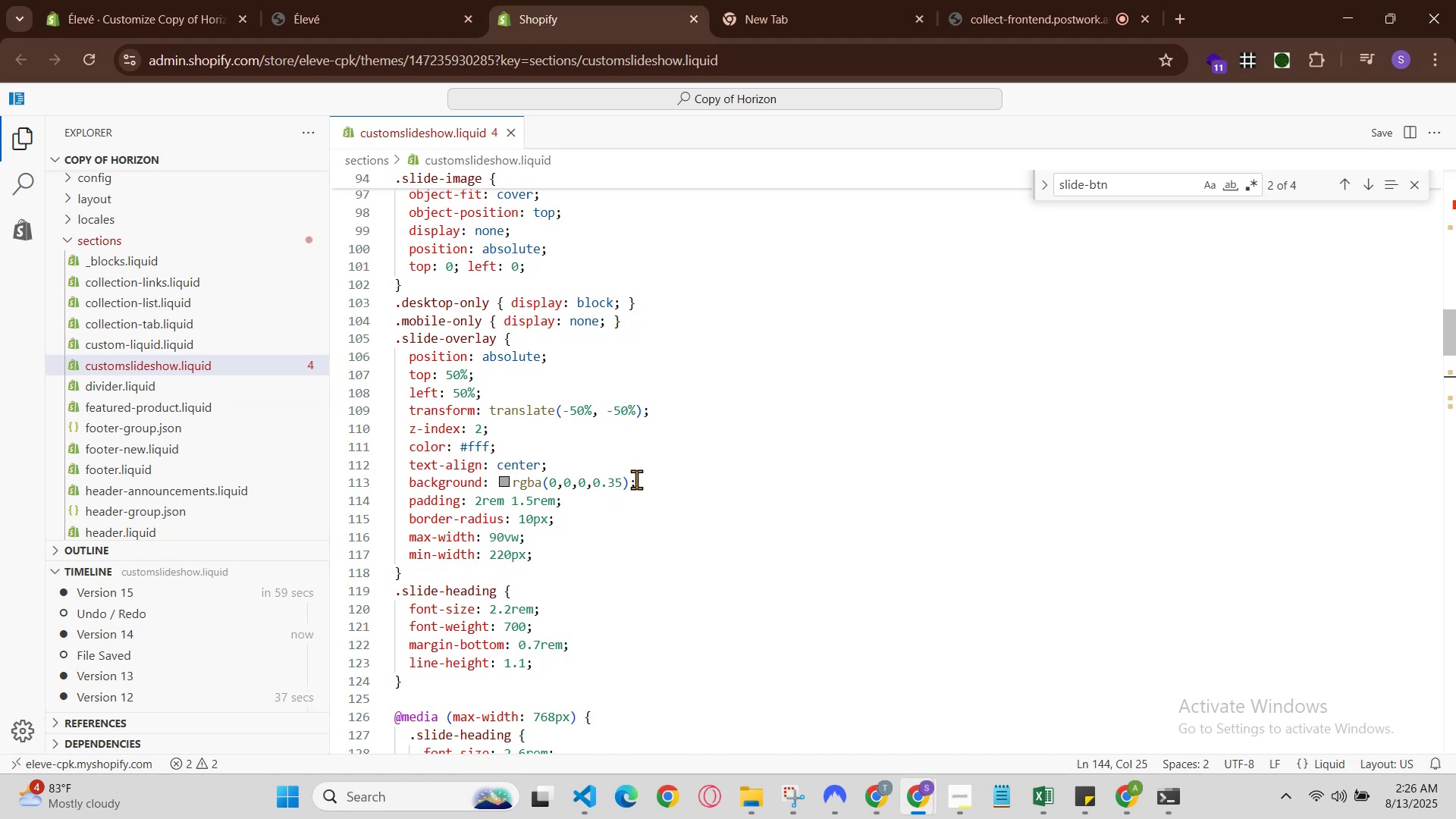 
left_click([645, 484])
 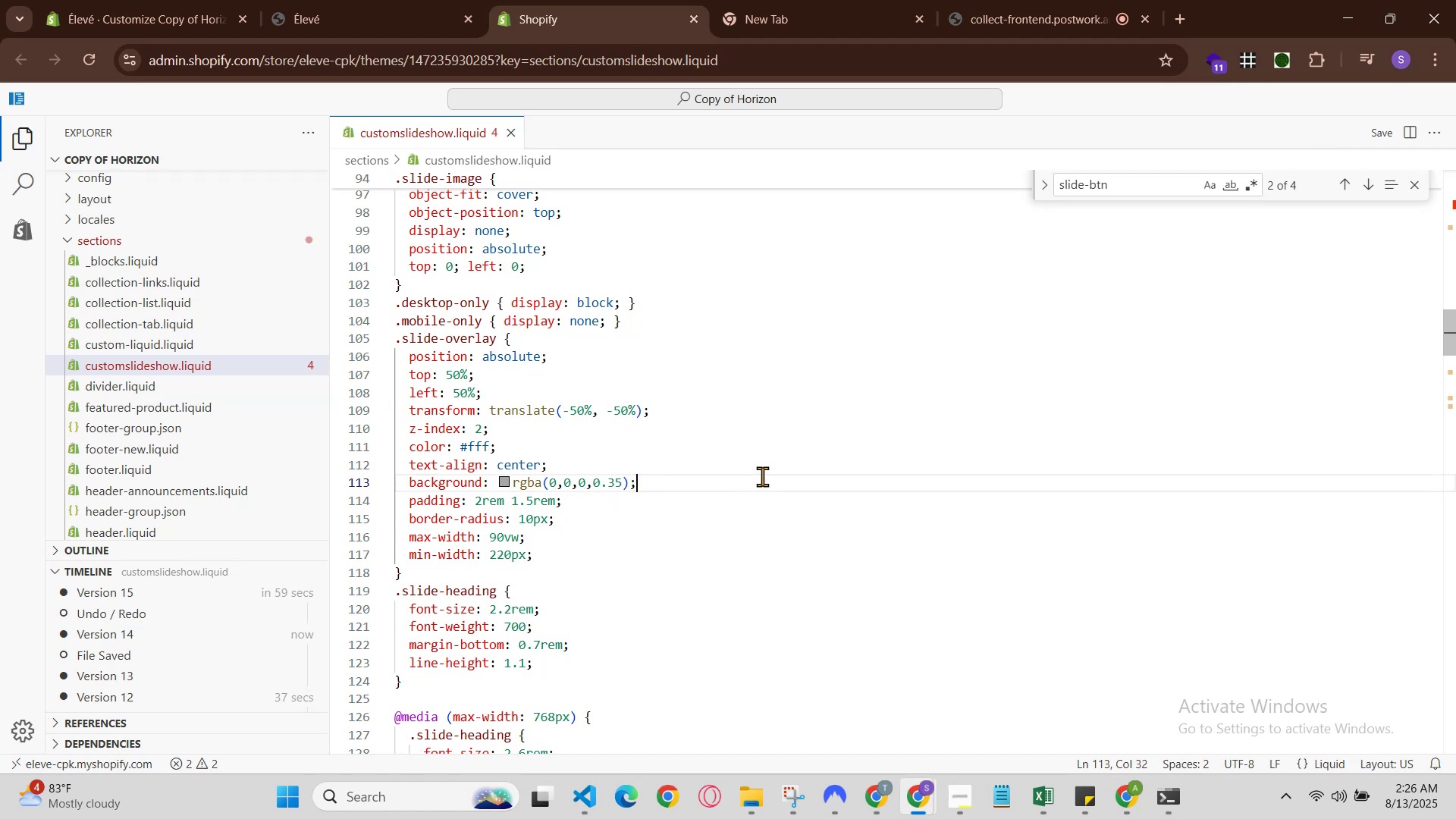 
key(Control+Slash)
 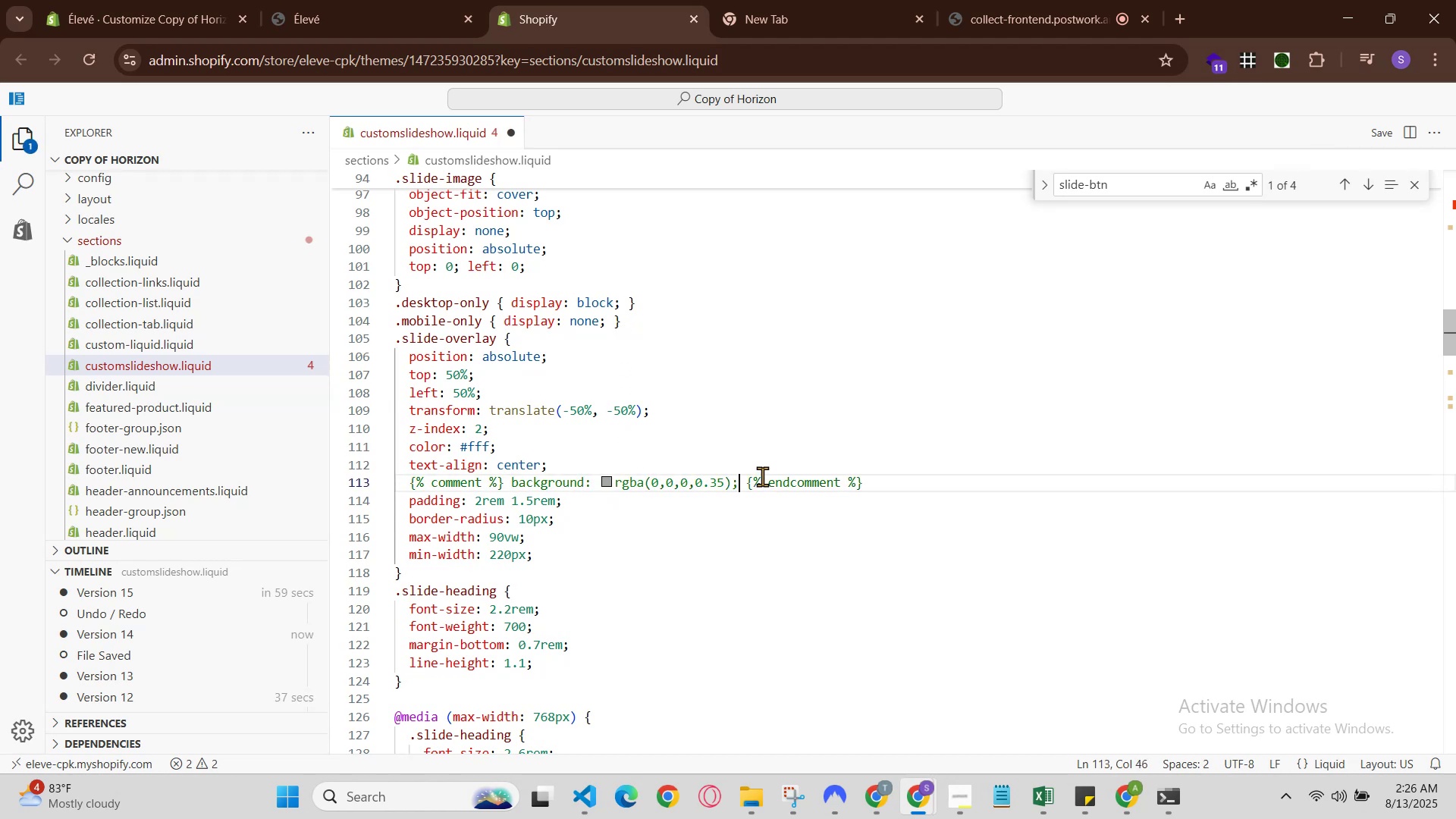 
hold_key(key=ControlLeft, duration=0.96)
 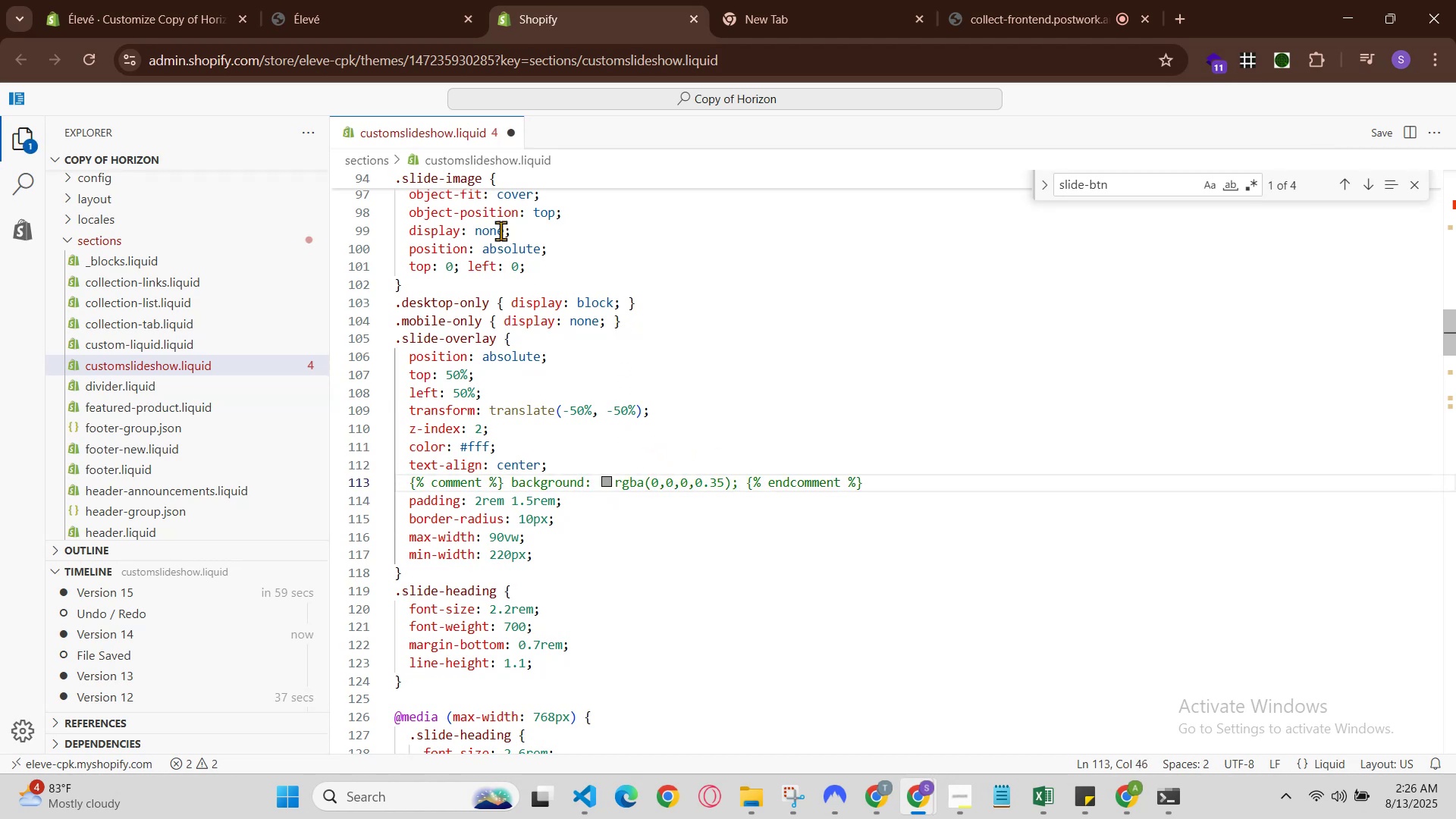 
hold_key(key=S, duration=0.42)
 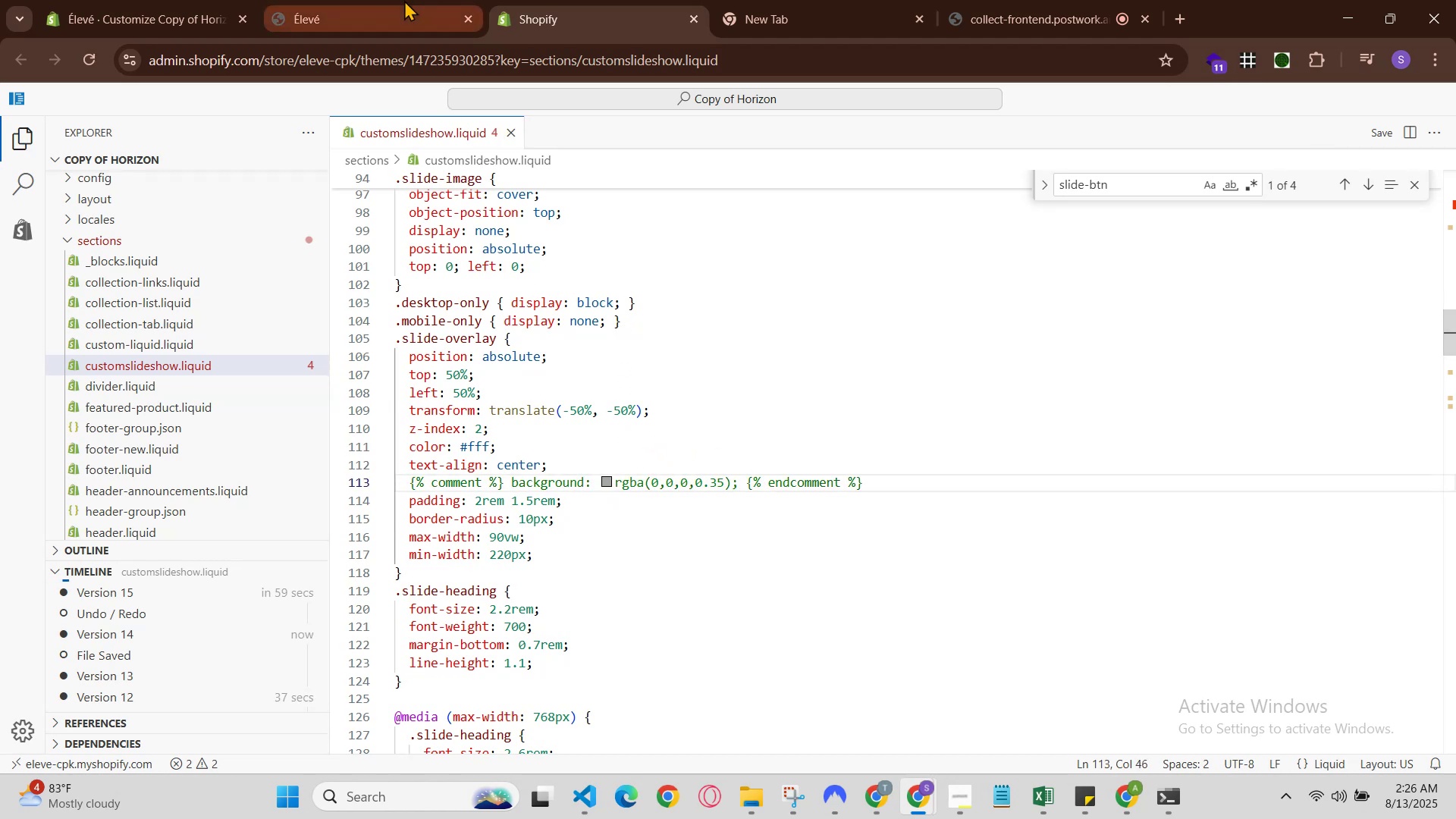 
left_click([403, 0])
 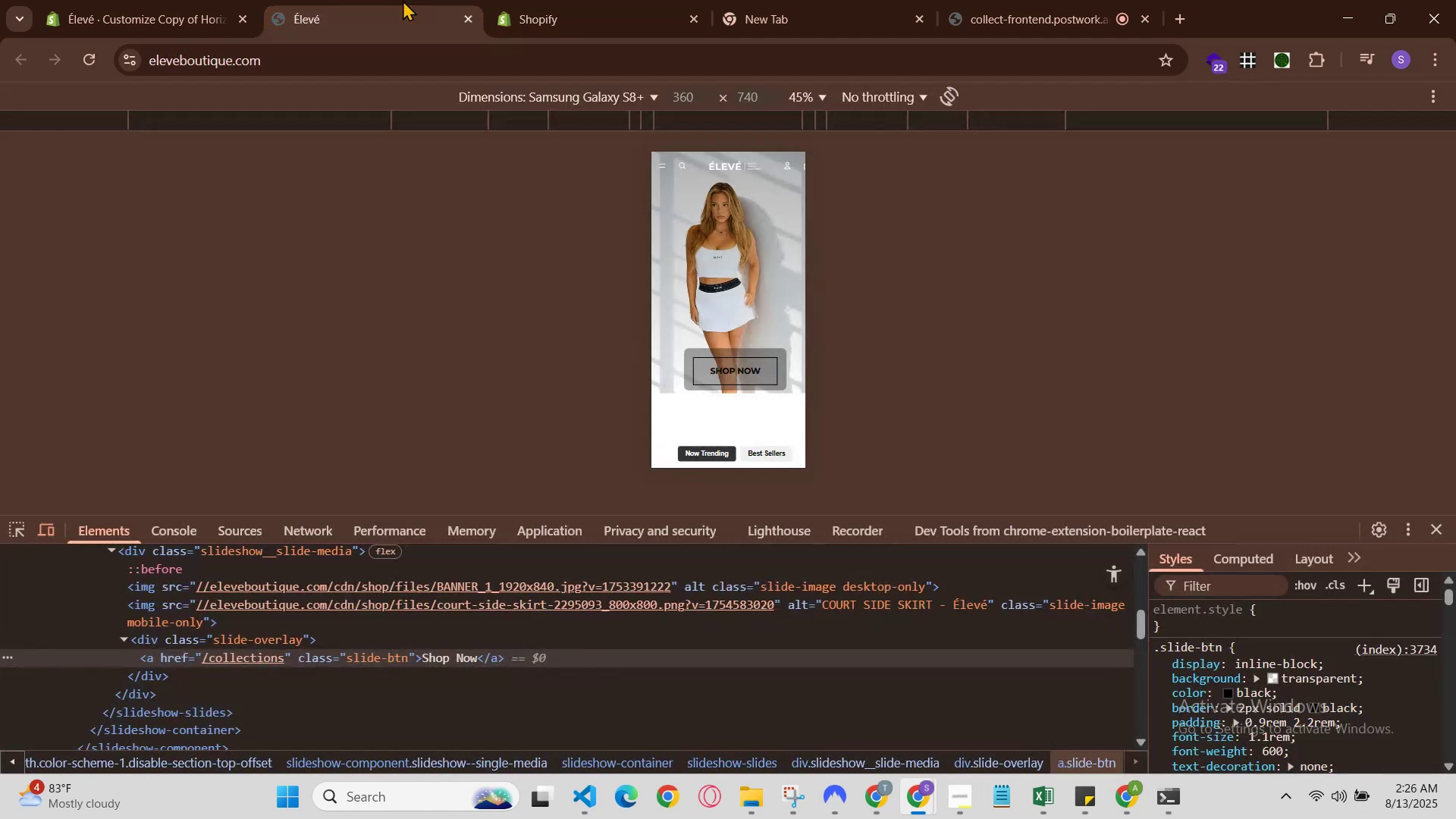 
key(Control+R)
 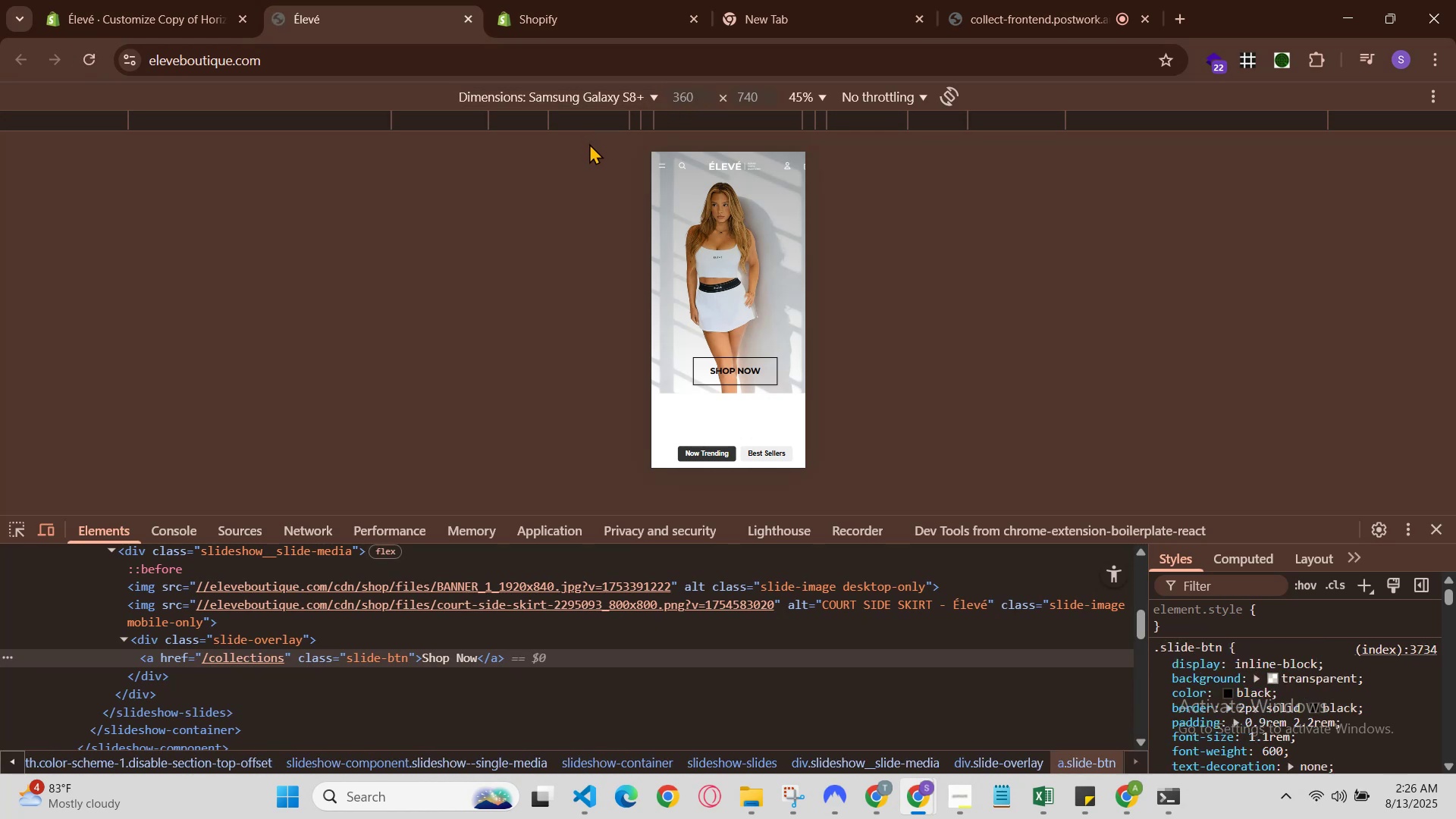 
wait(6.86)
 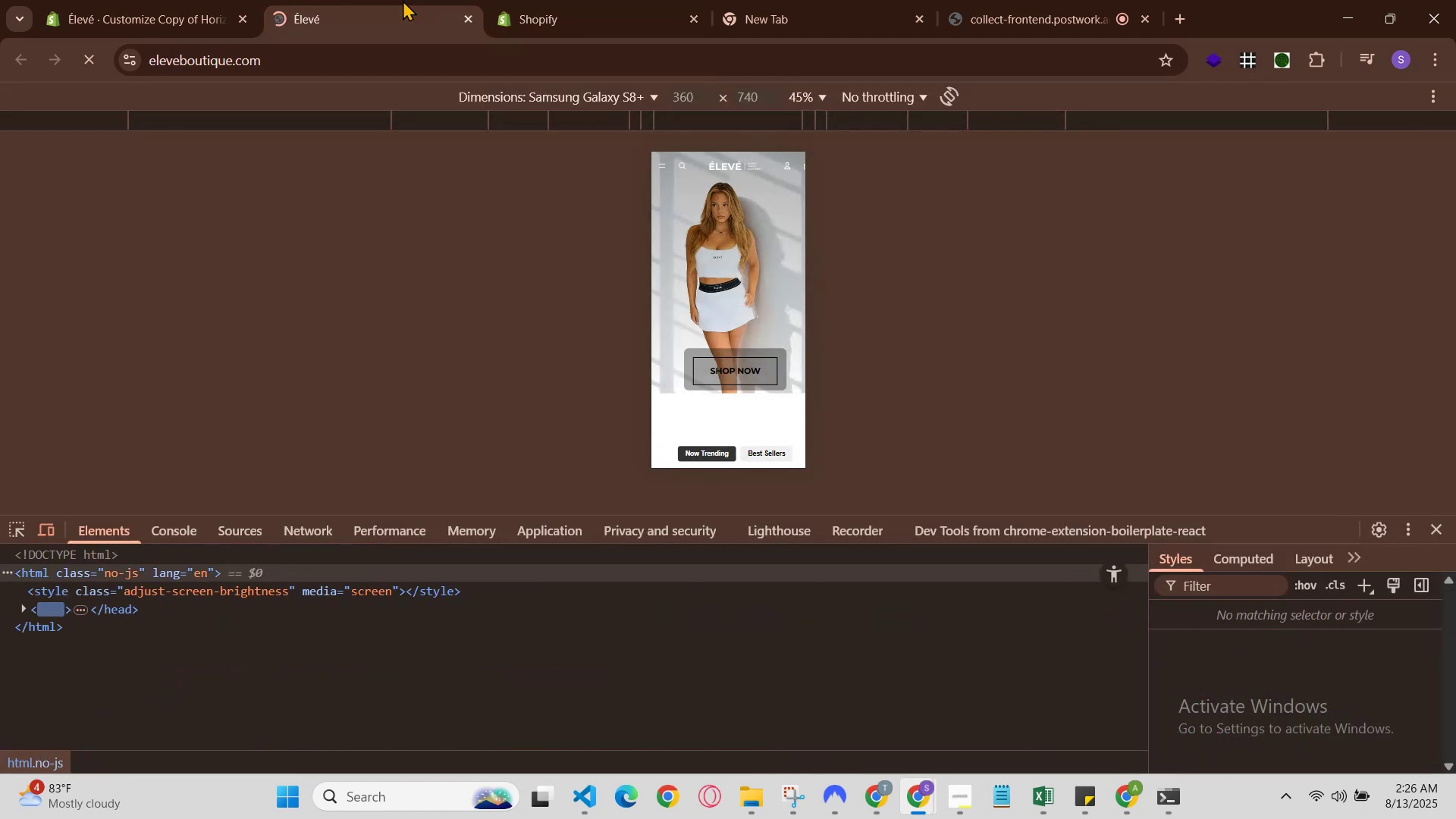 
left_click([1430, 98])
 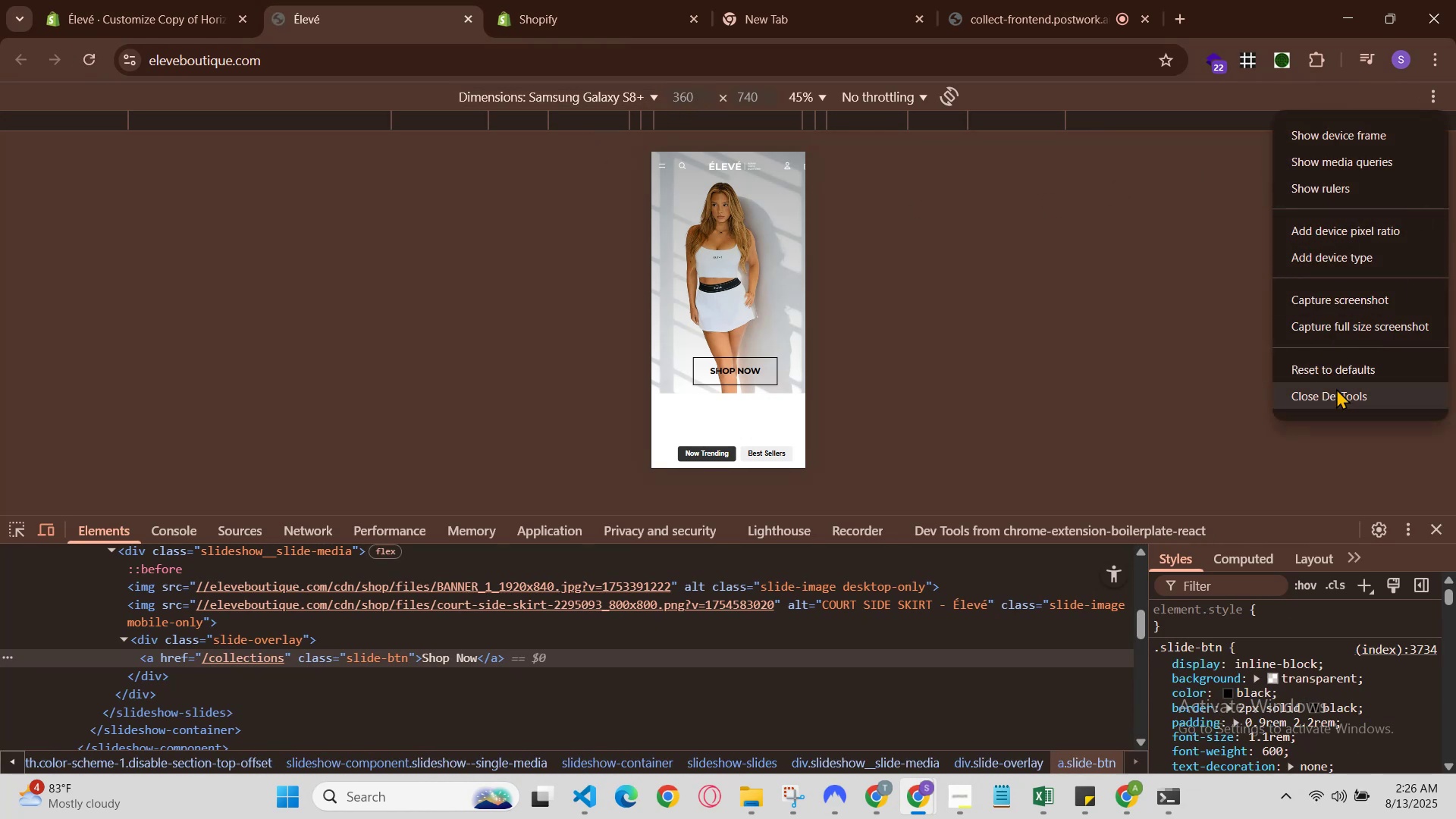 
left_click([1329, 406])
 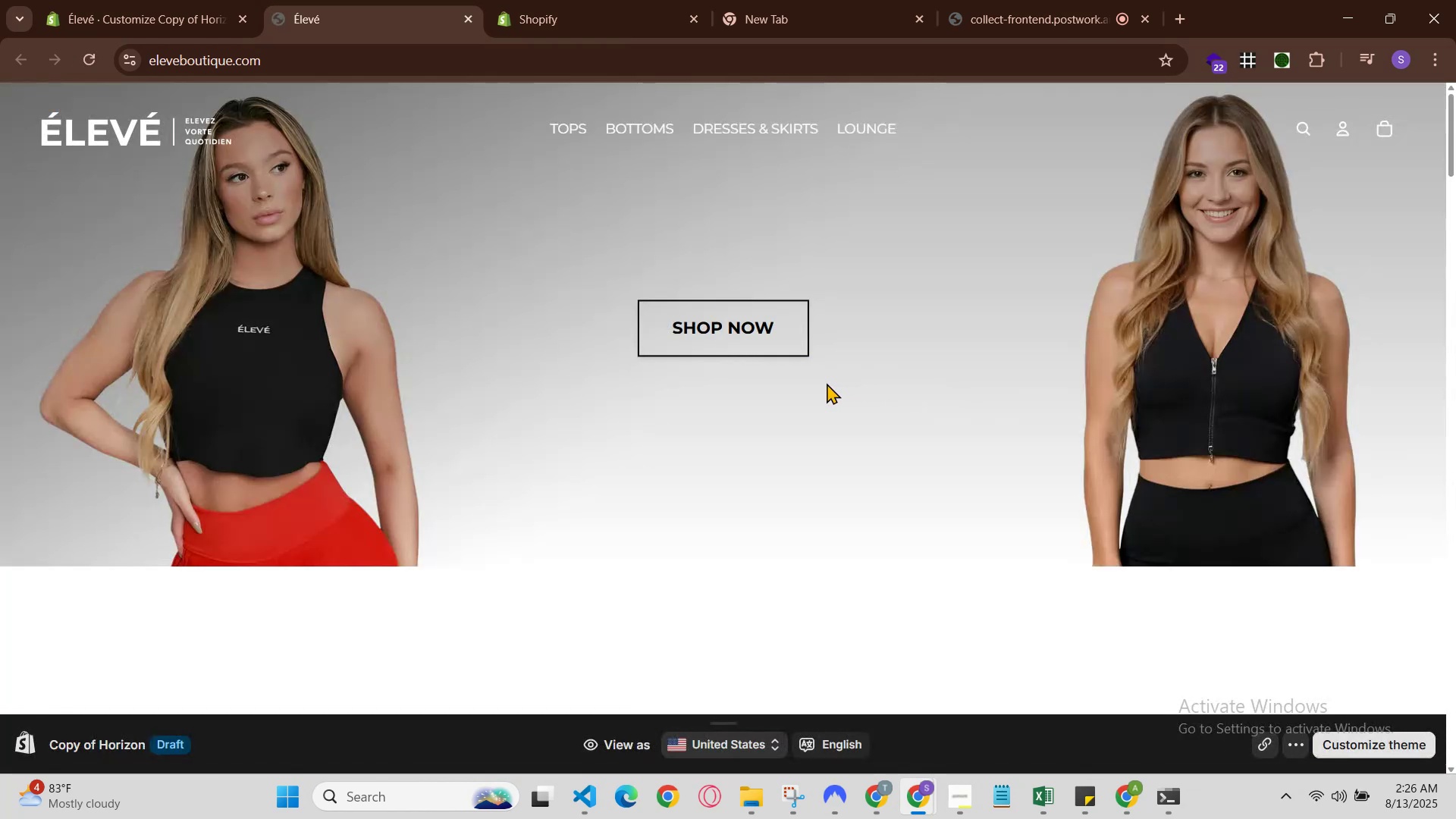 
scroll: coordinate [896, 337], scroll_direction: up, amount: 4.0
 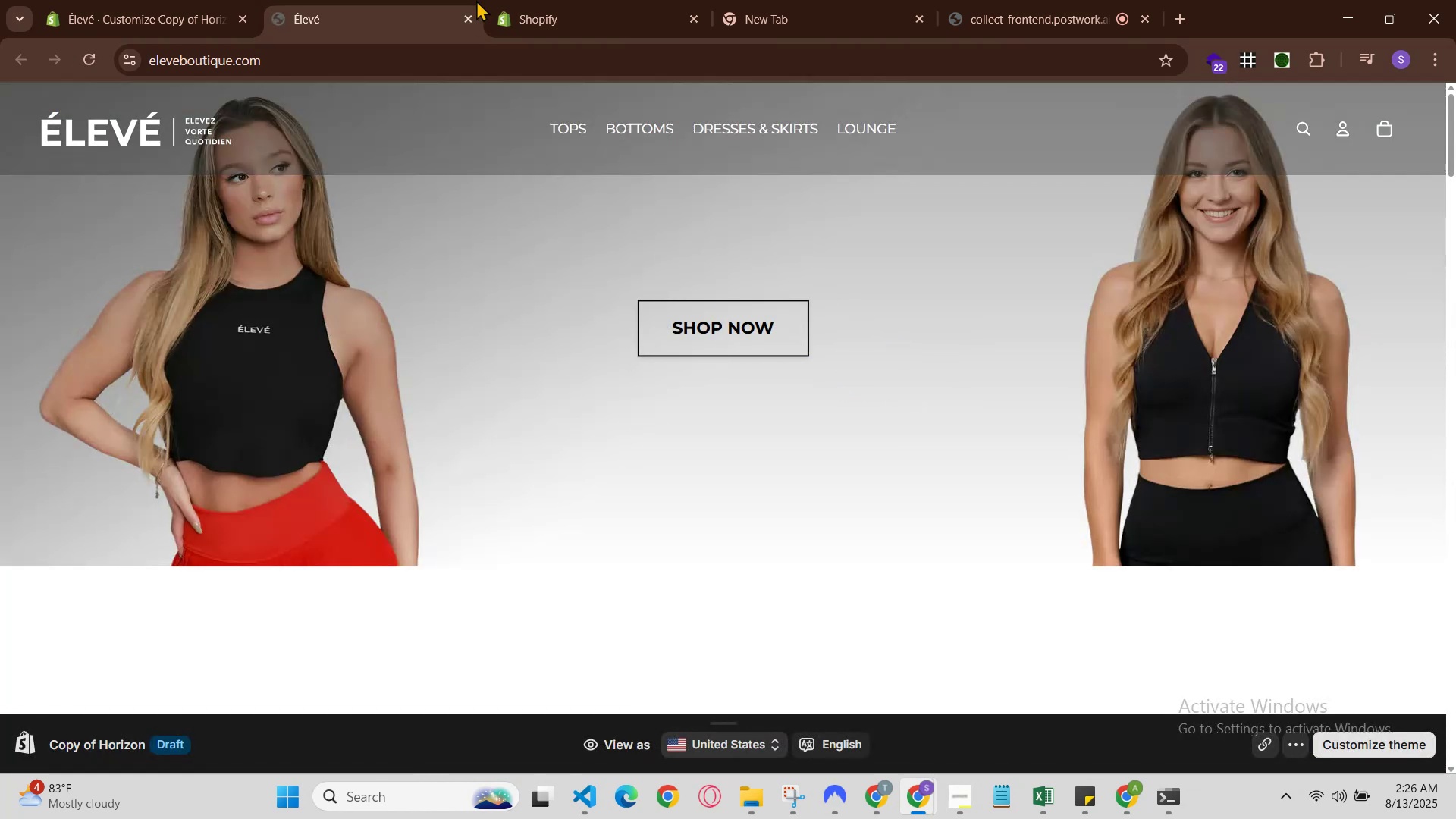 
left_click([562, 0])
 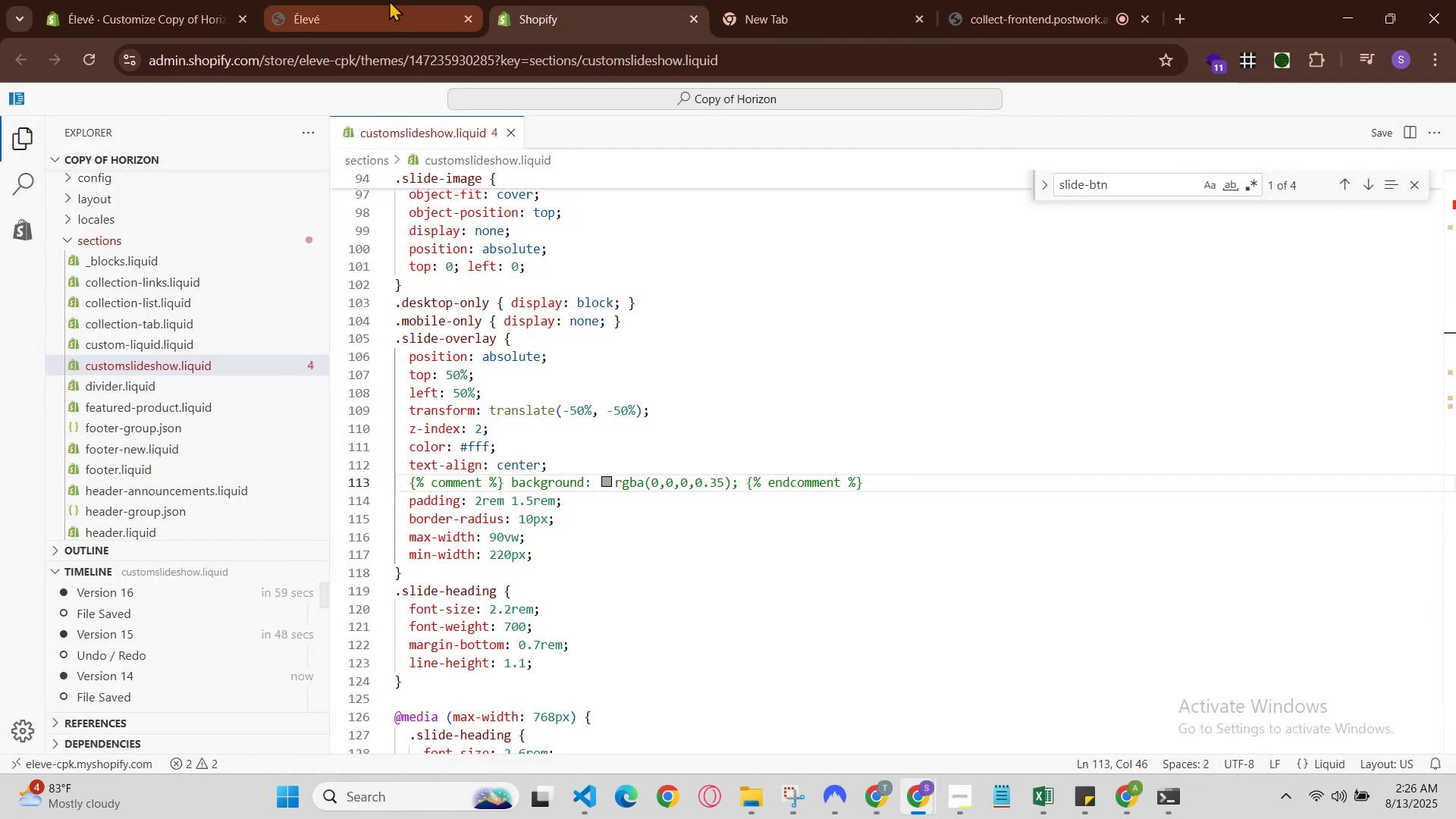 
key(Control+Z)
 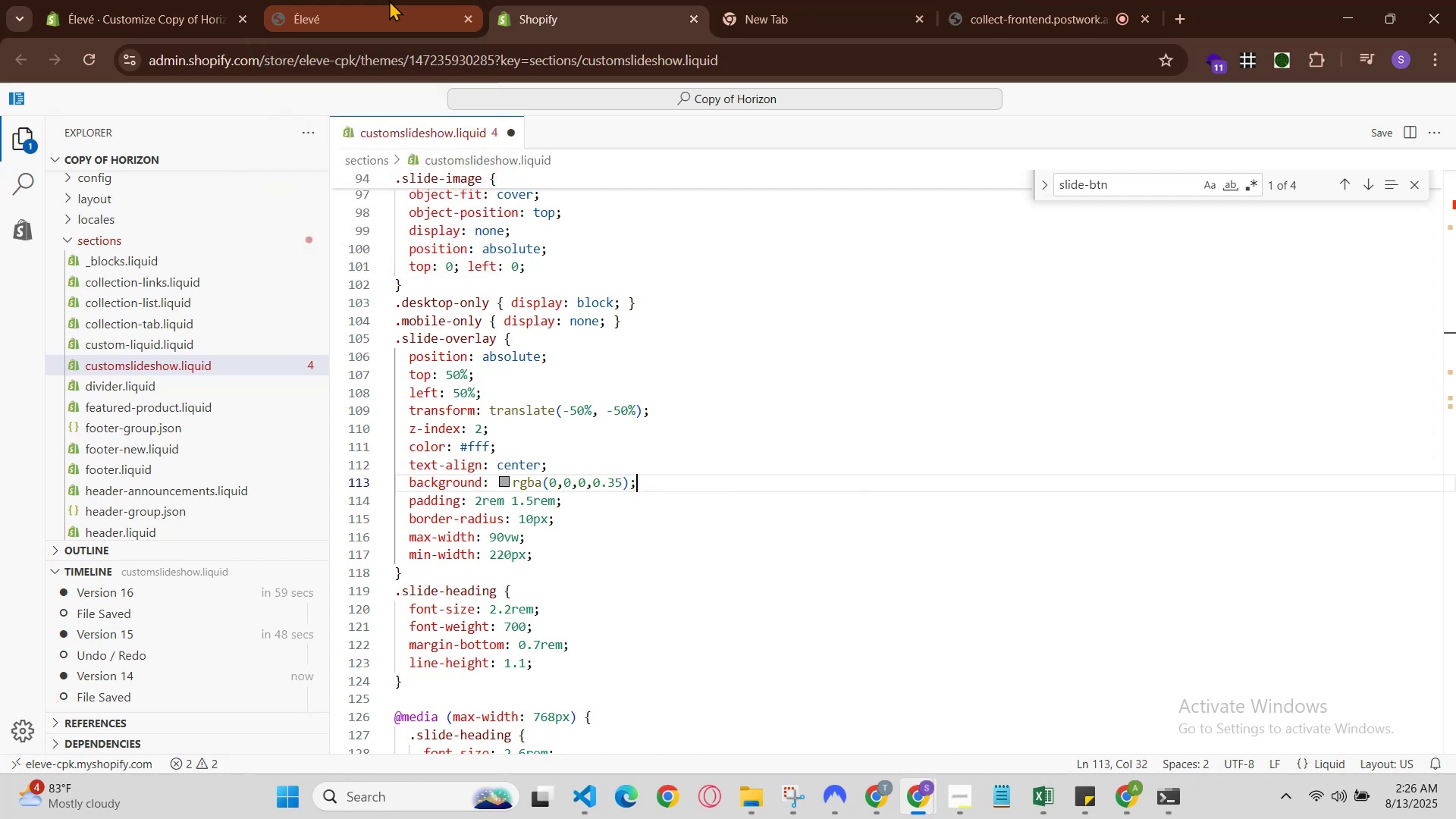 
hold_key(key=ControlLeft, duration=0.67)
 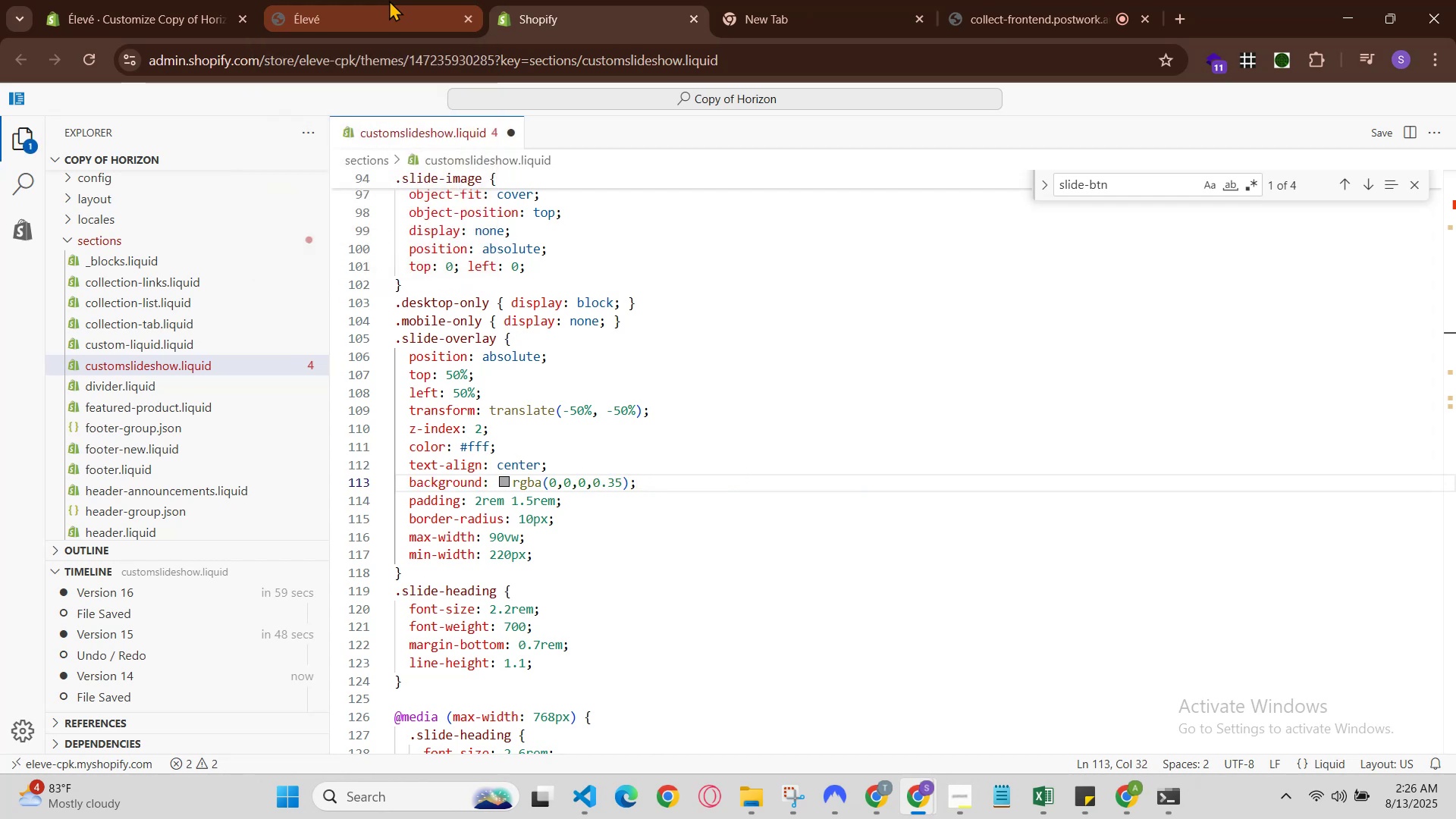 
hold_key(key=S, duration=0.3)
 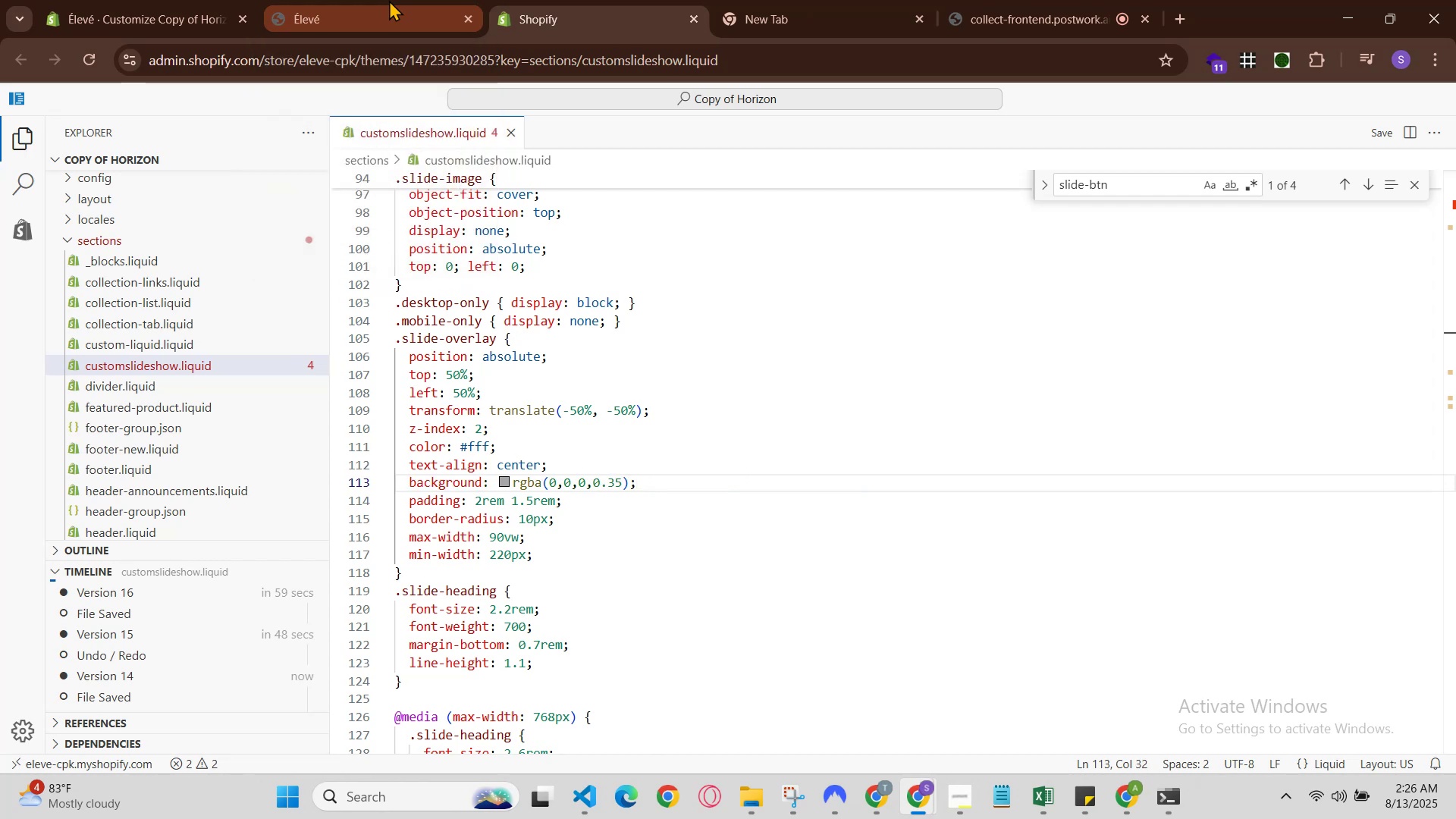 
left_click([389, 0])
 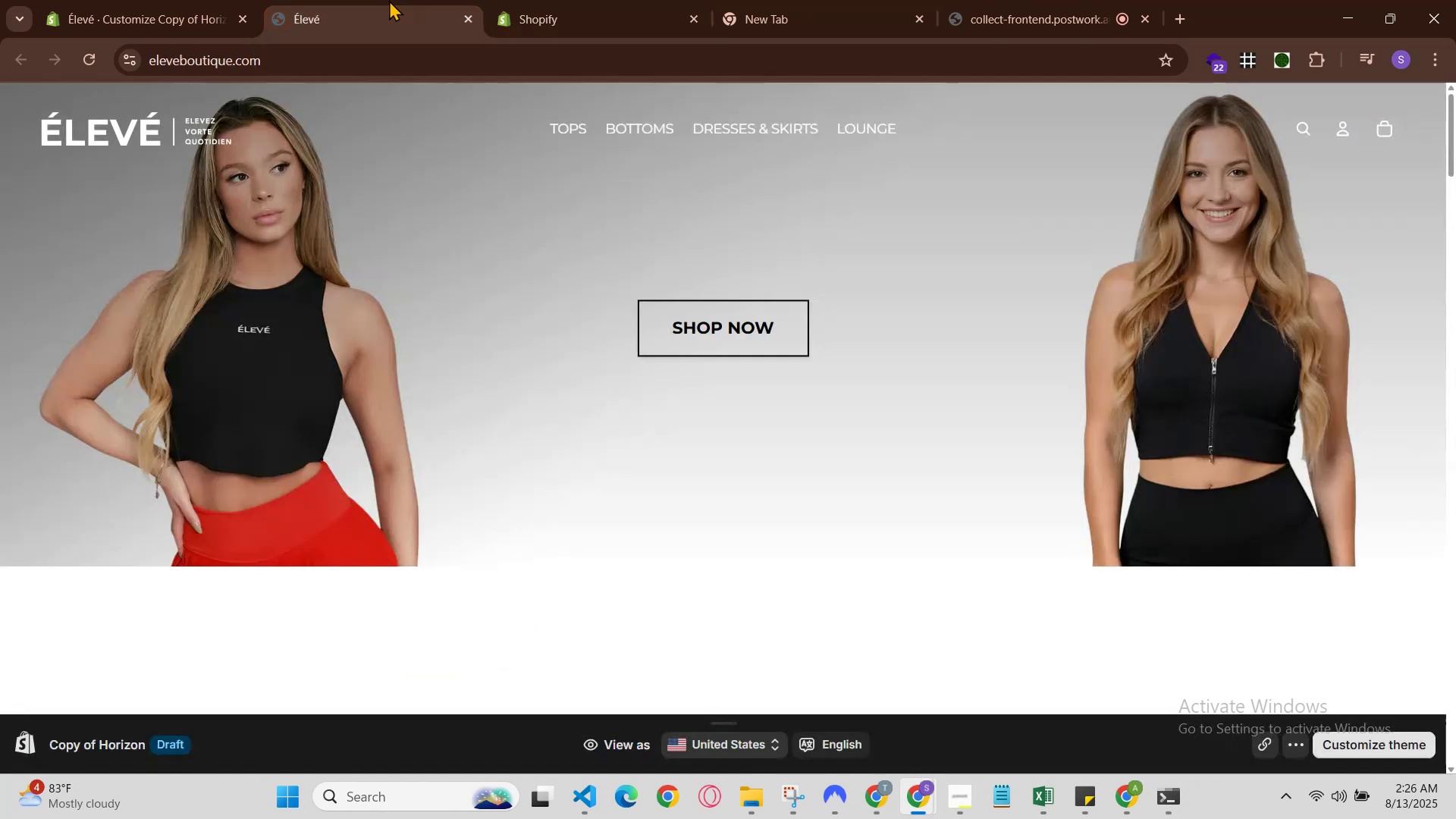 
key(Control+R)
 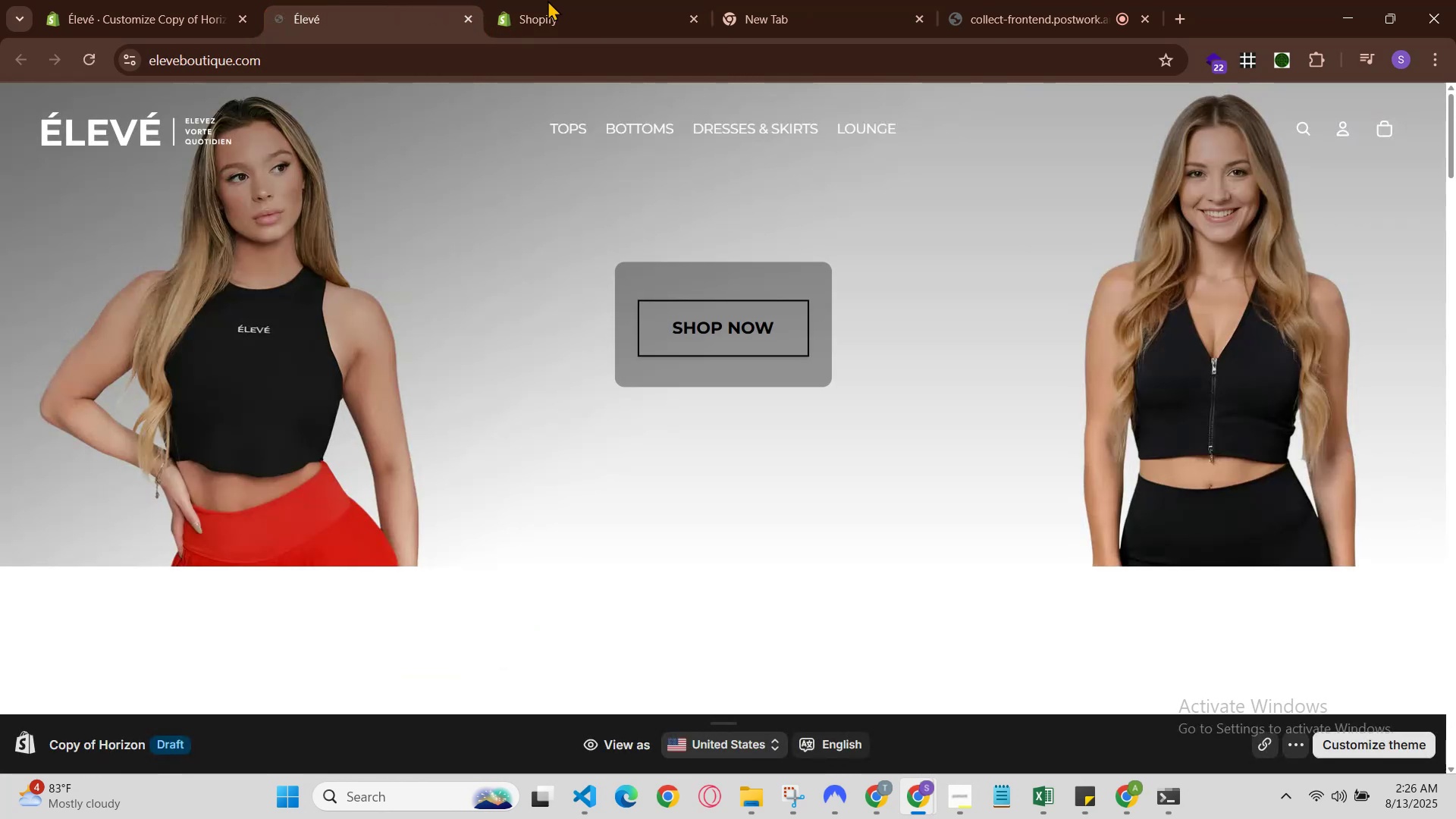 
wait(8.13)
 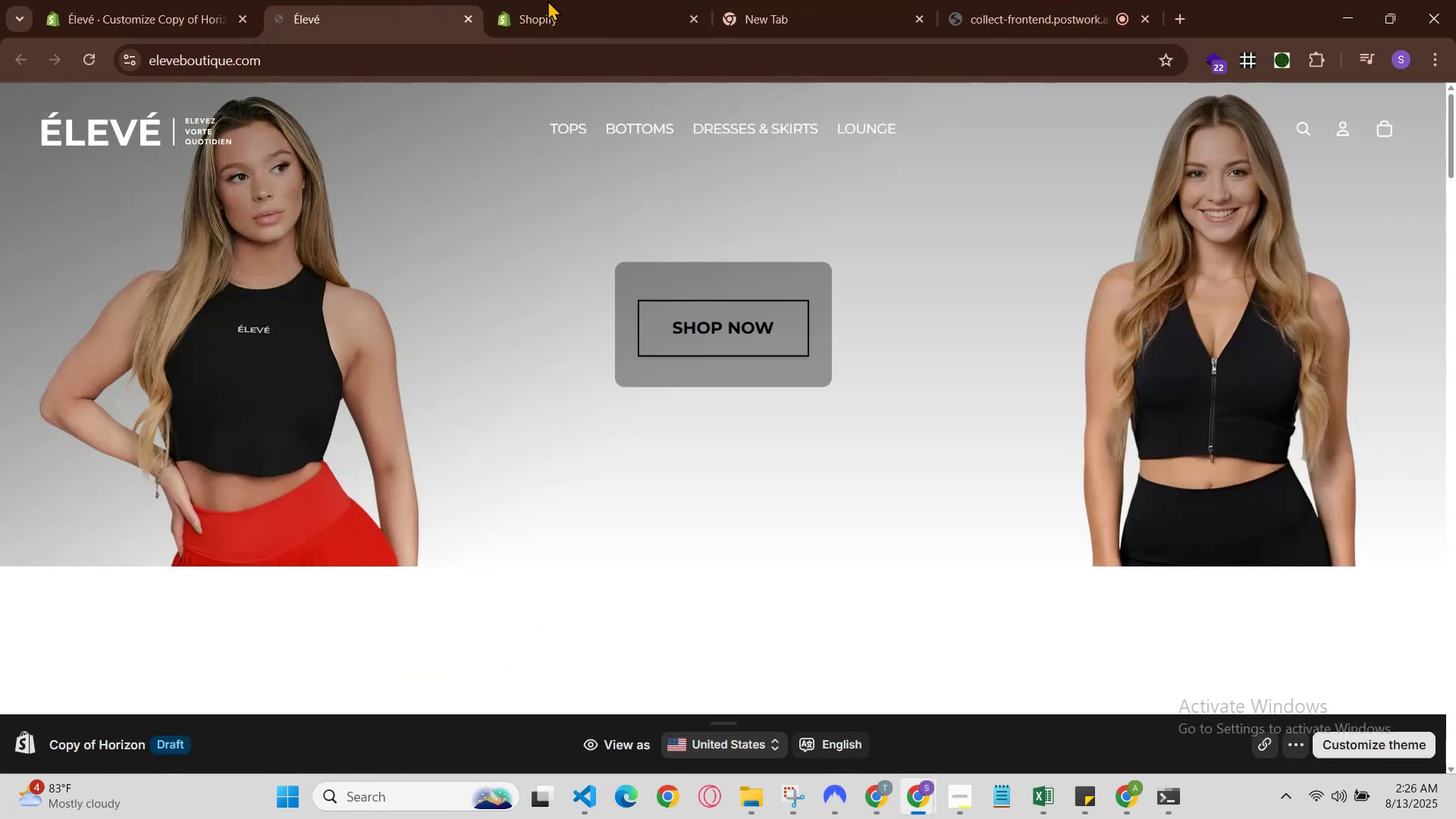 
left_click([609, 0])
 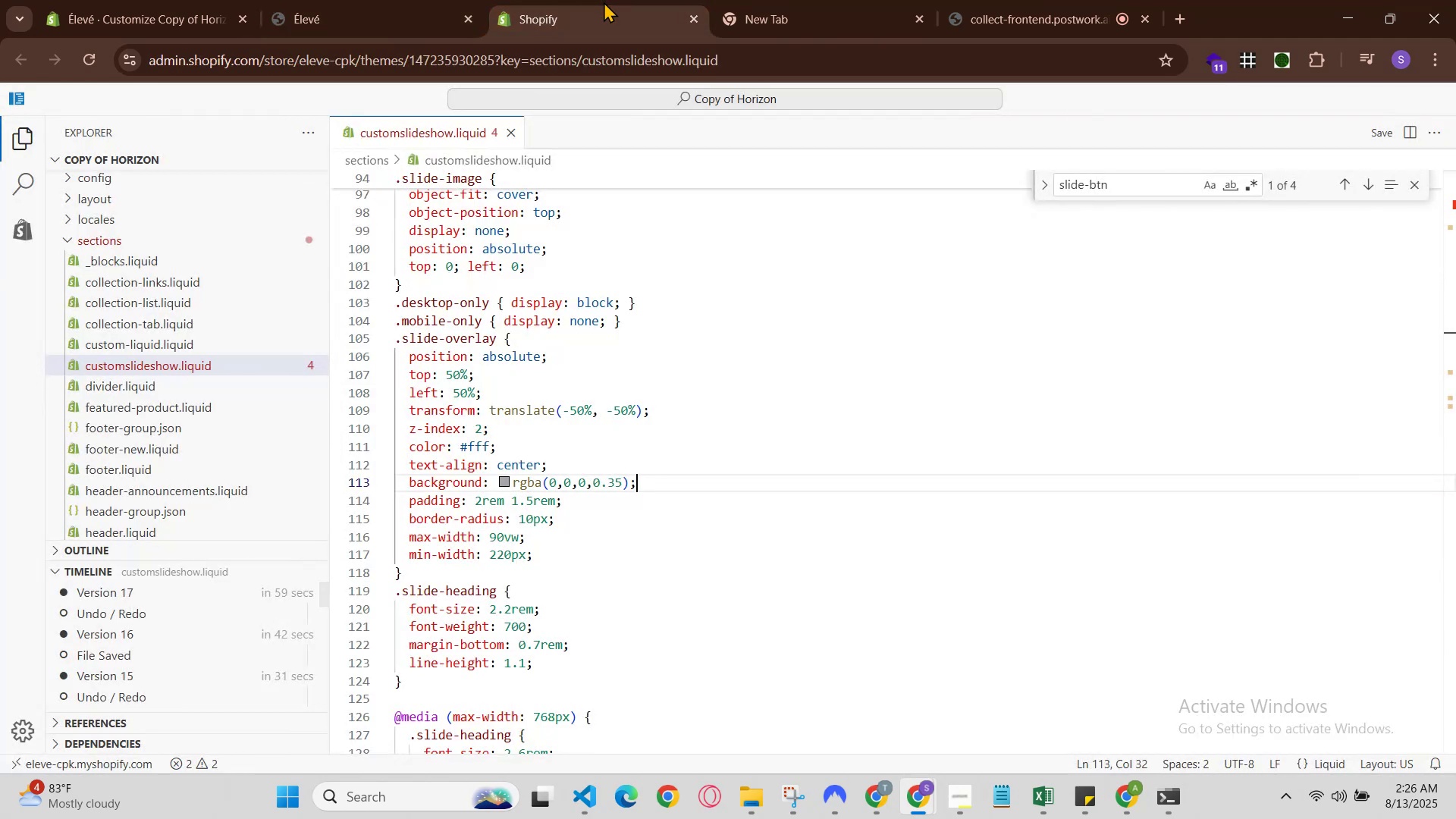 
left_click([410, 0])
 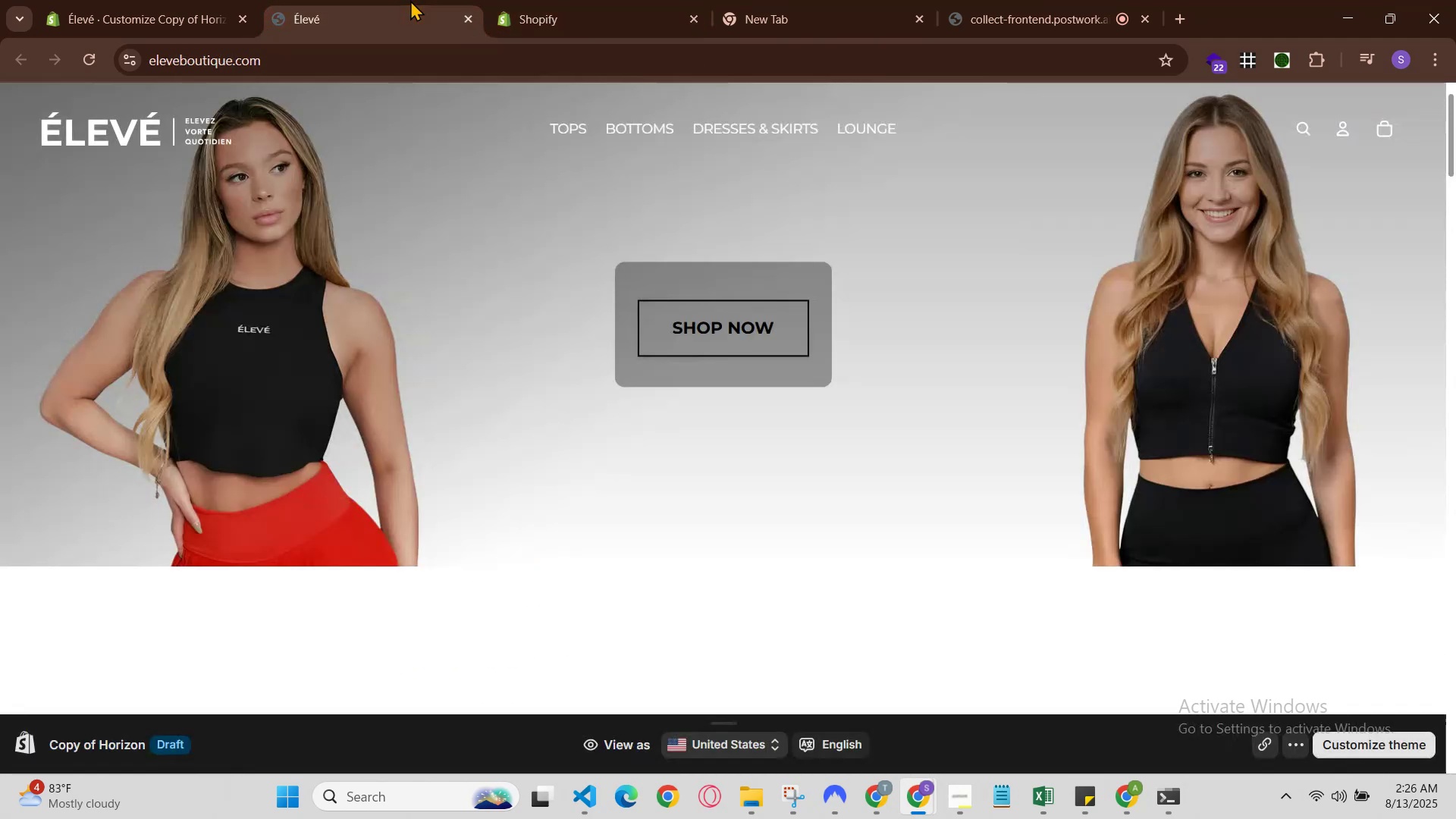 
key(Control+R)
 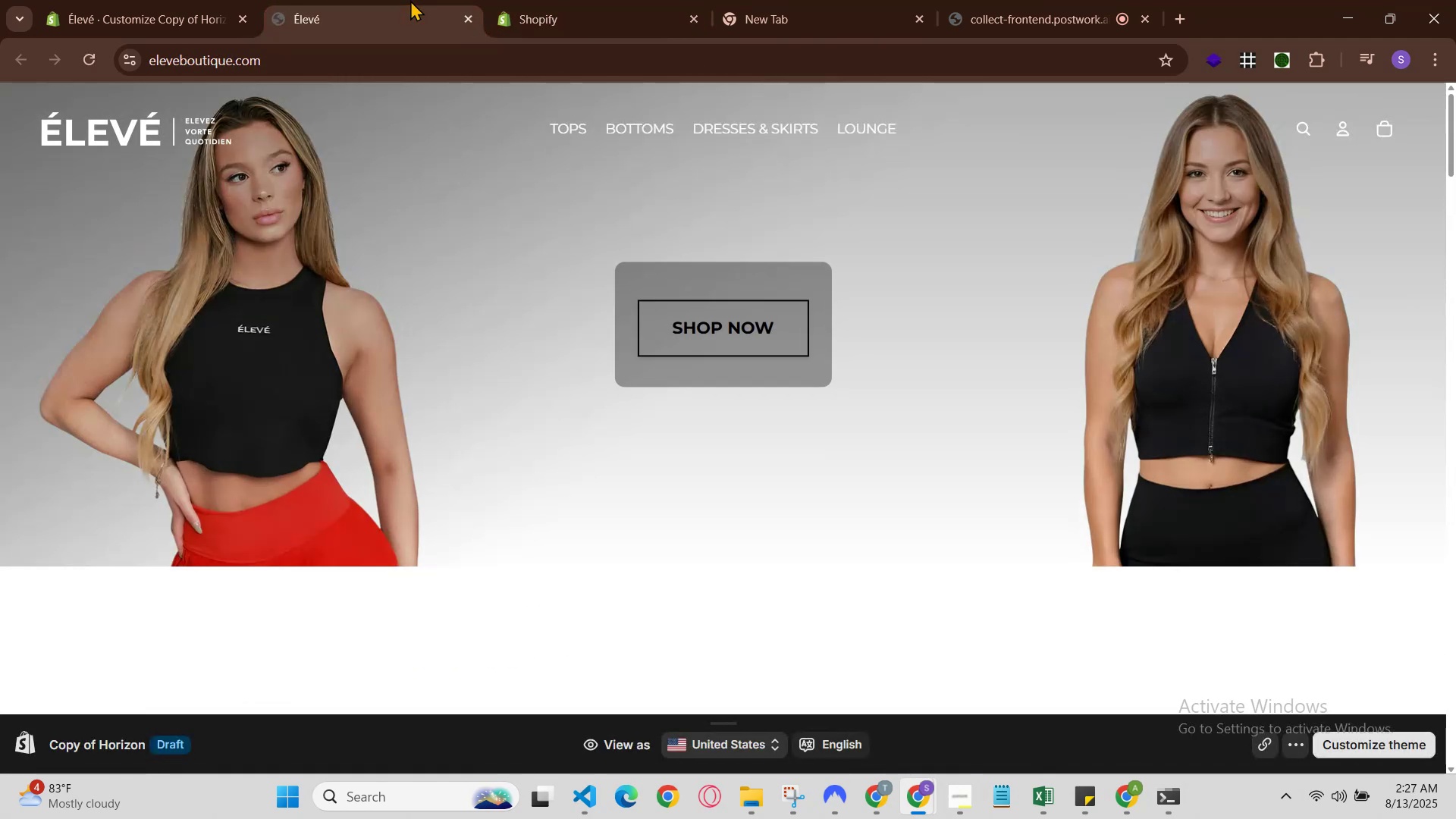 
left_click([521, 0])
 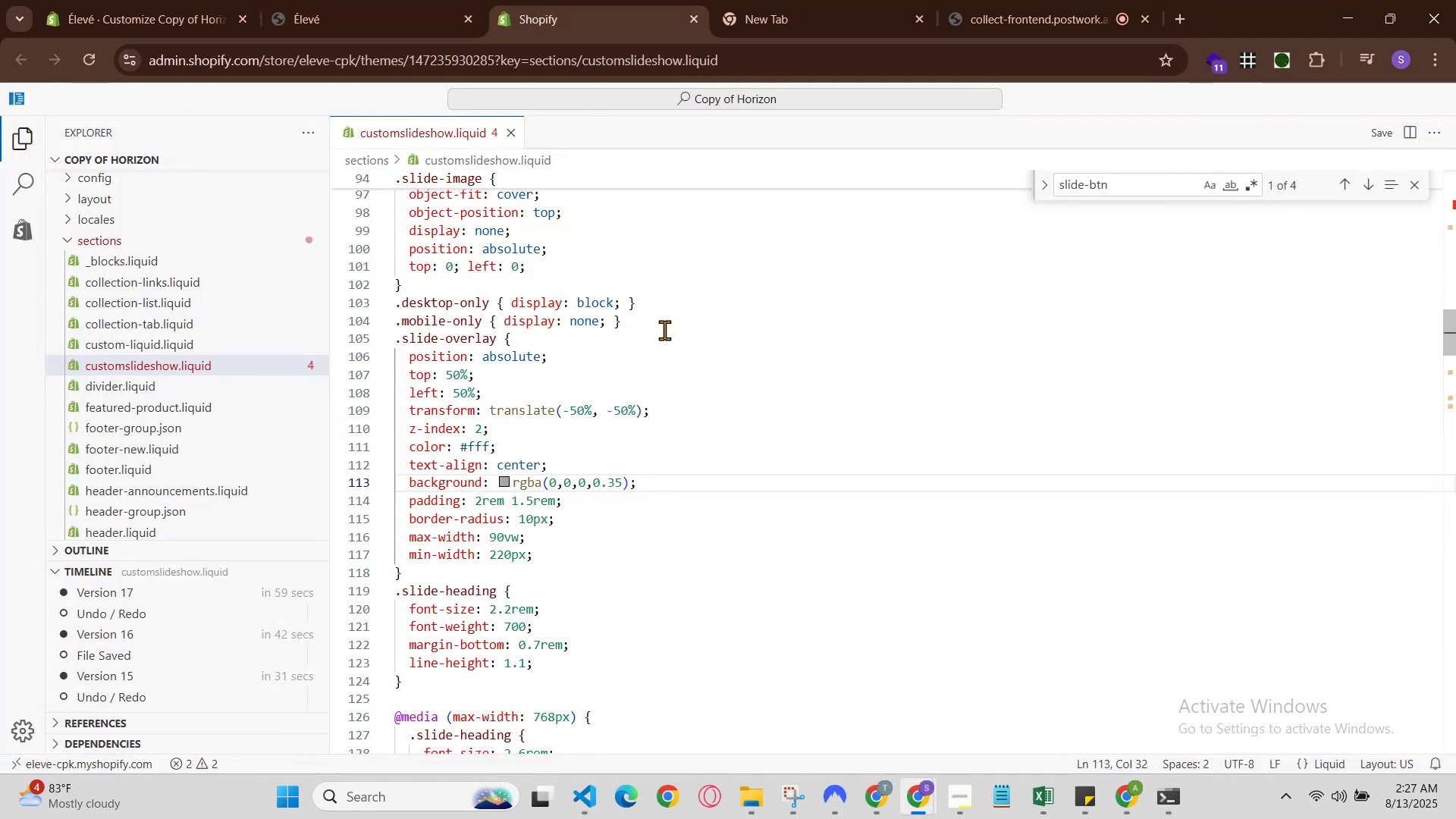 
scroll: coordinate [661, 384], scroll_direction: down, amount: 9.0
 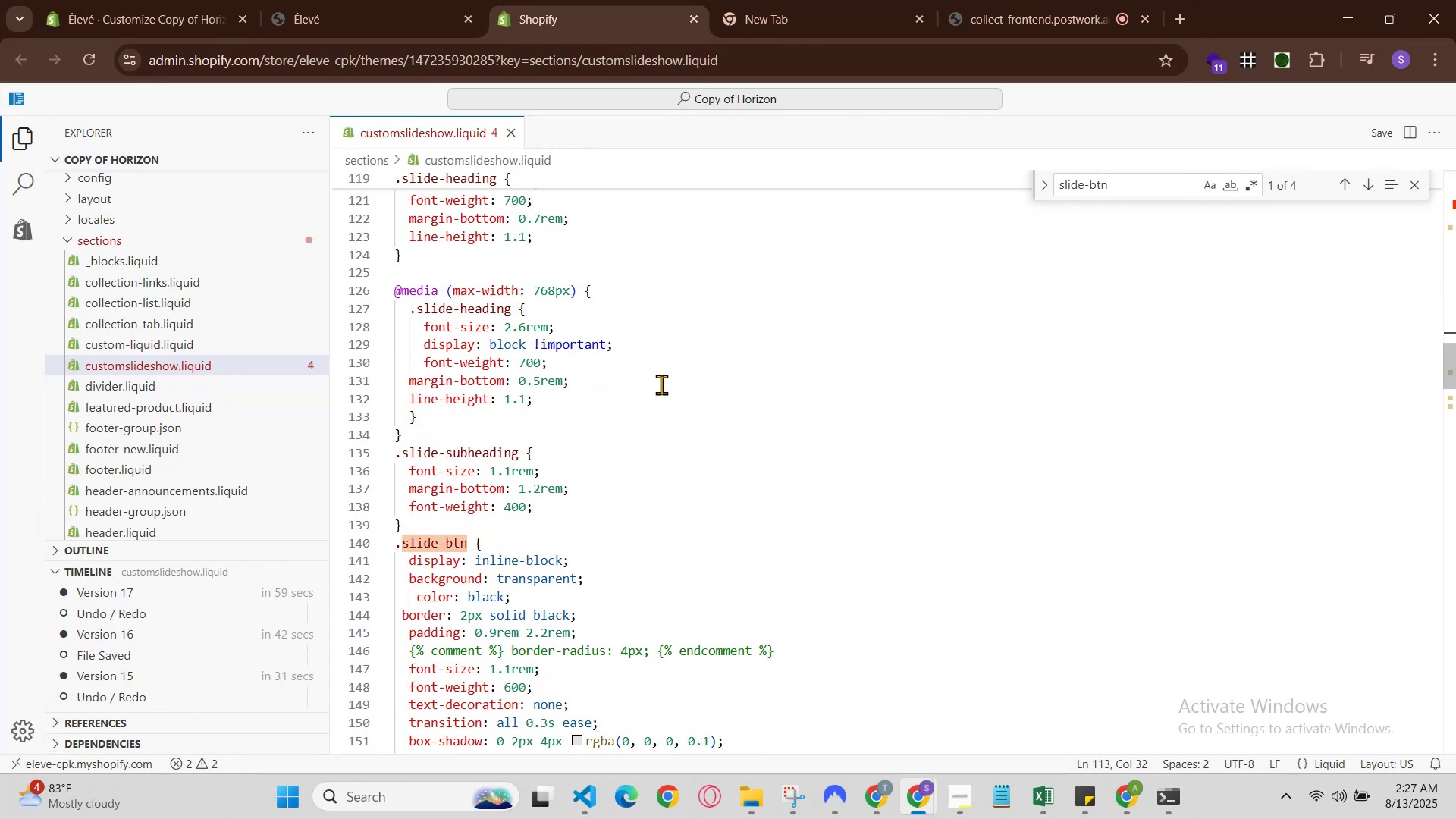 
scroll: coordinate [661, 384], scroll_direction: up, amount: 8.0
 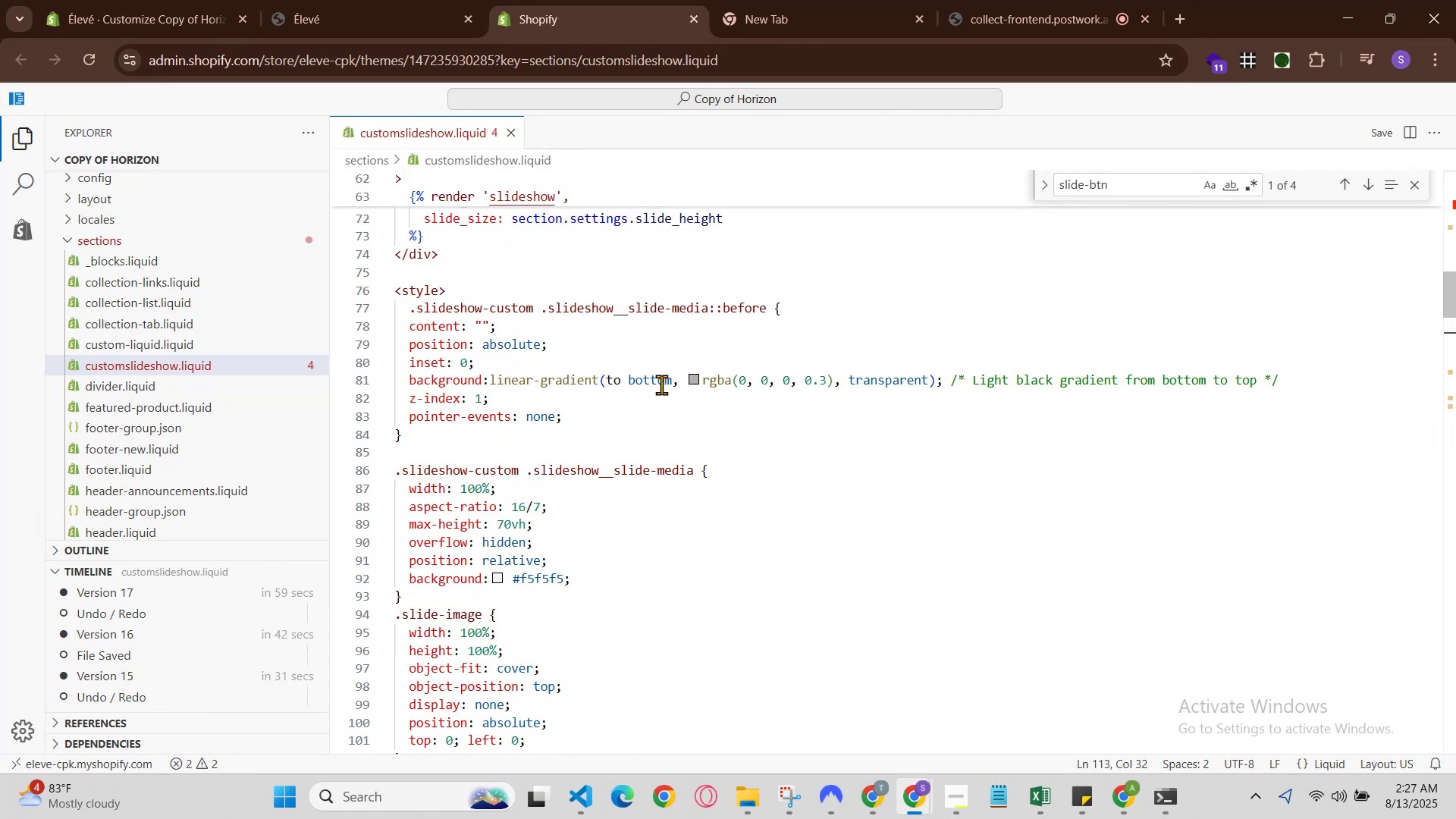 
scroll: coordinate [661, 385], scroll_direction: down, amount: 30.0
 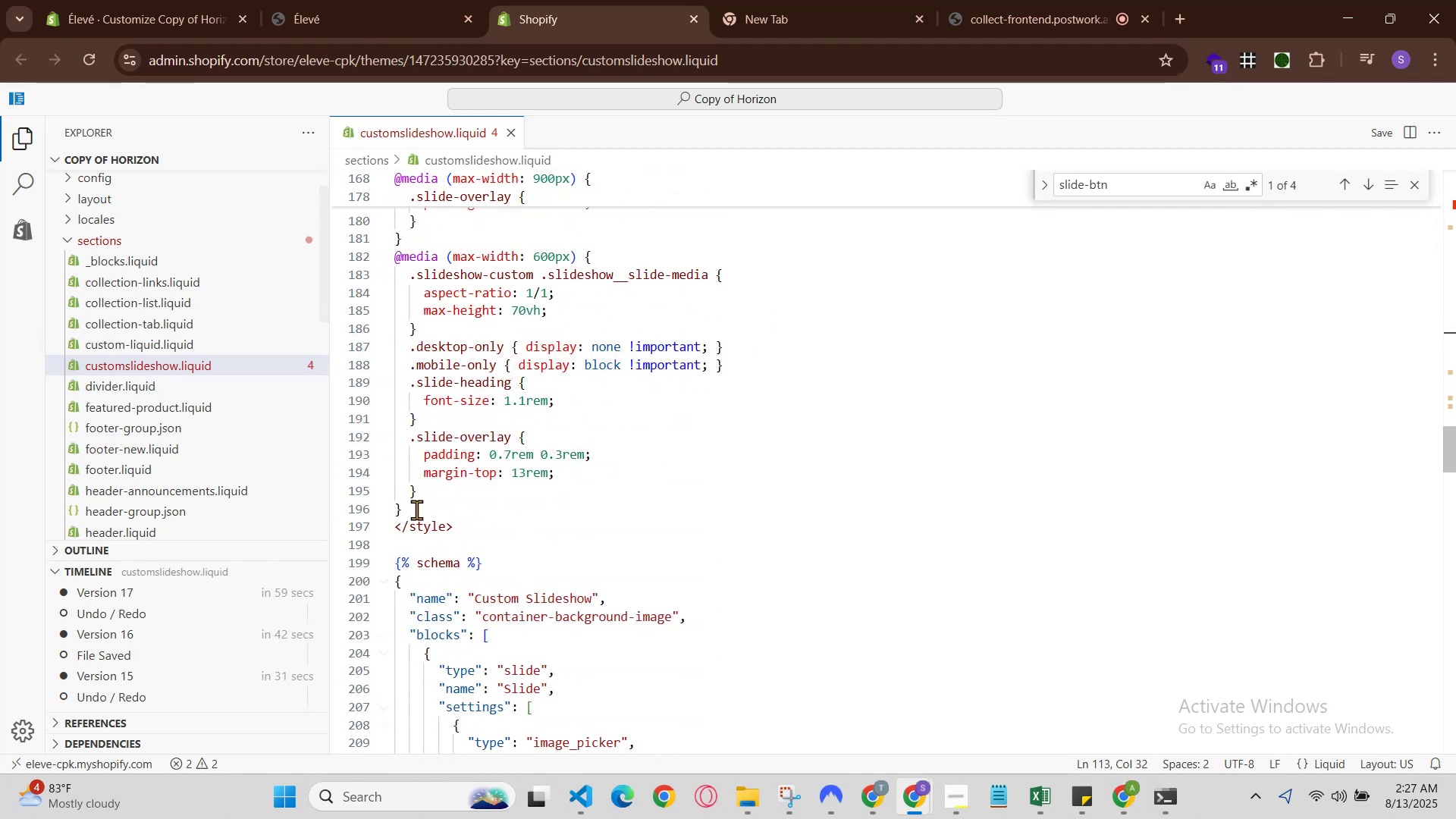 
left_click_drag(start_coordinate=[460, 527], to_coordinate=[381, 292])
 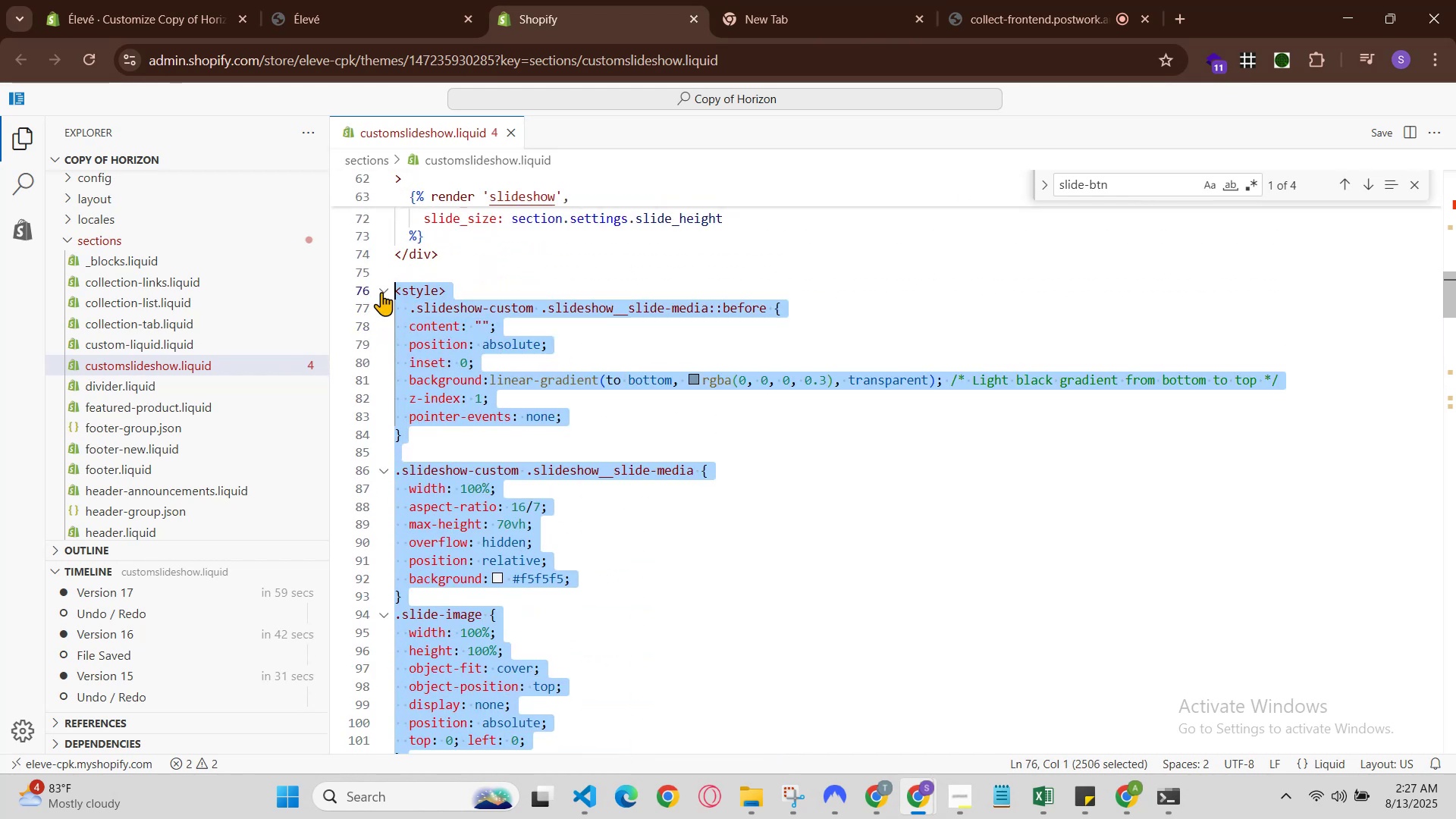 
scroll: coordinate [480, 495], scroll_direction: up, amount: 31.0
 